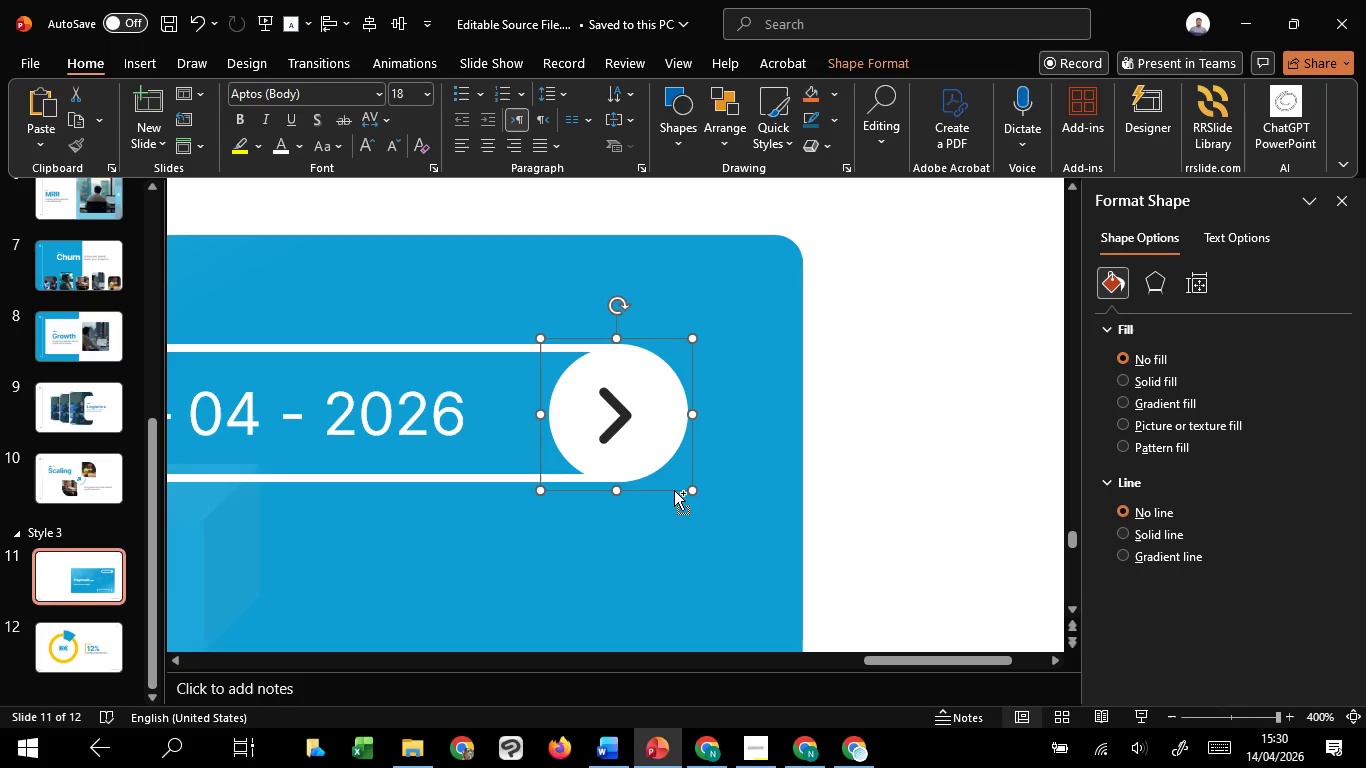 
hold_key(key=ShiftLeft, duration=1.52)
left_click_drag(start_coordinate=[691, 487], to_coordinate=[679, 466])
 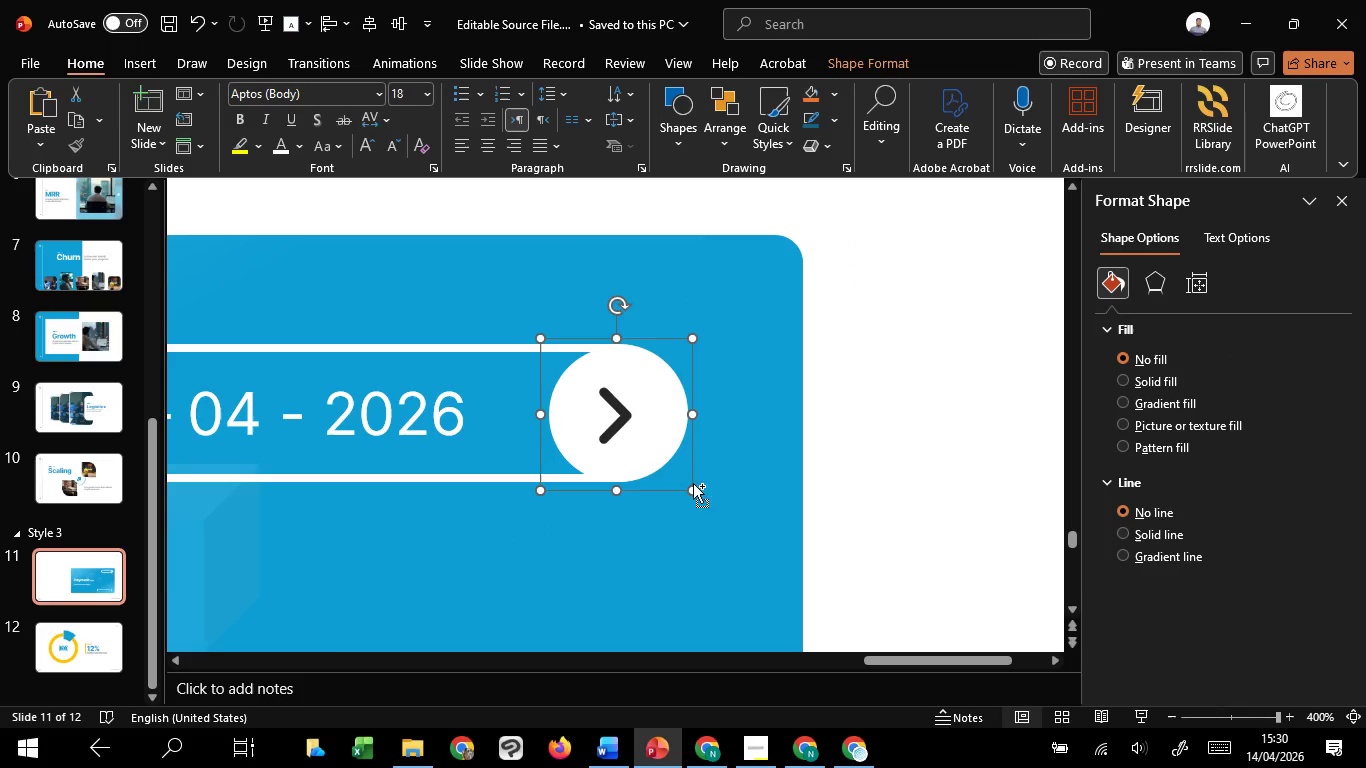 
hold_key(key=ShiftLeft, duration=1.5)
left_click_drag(start_coordinate=[694, 493], to_coordinate=[676, 460])
 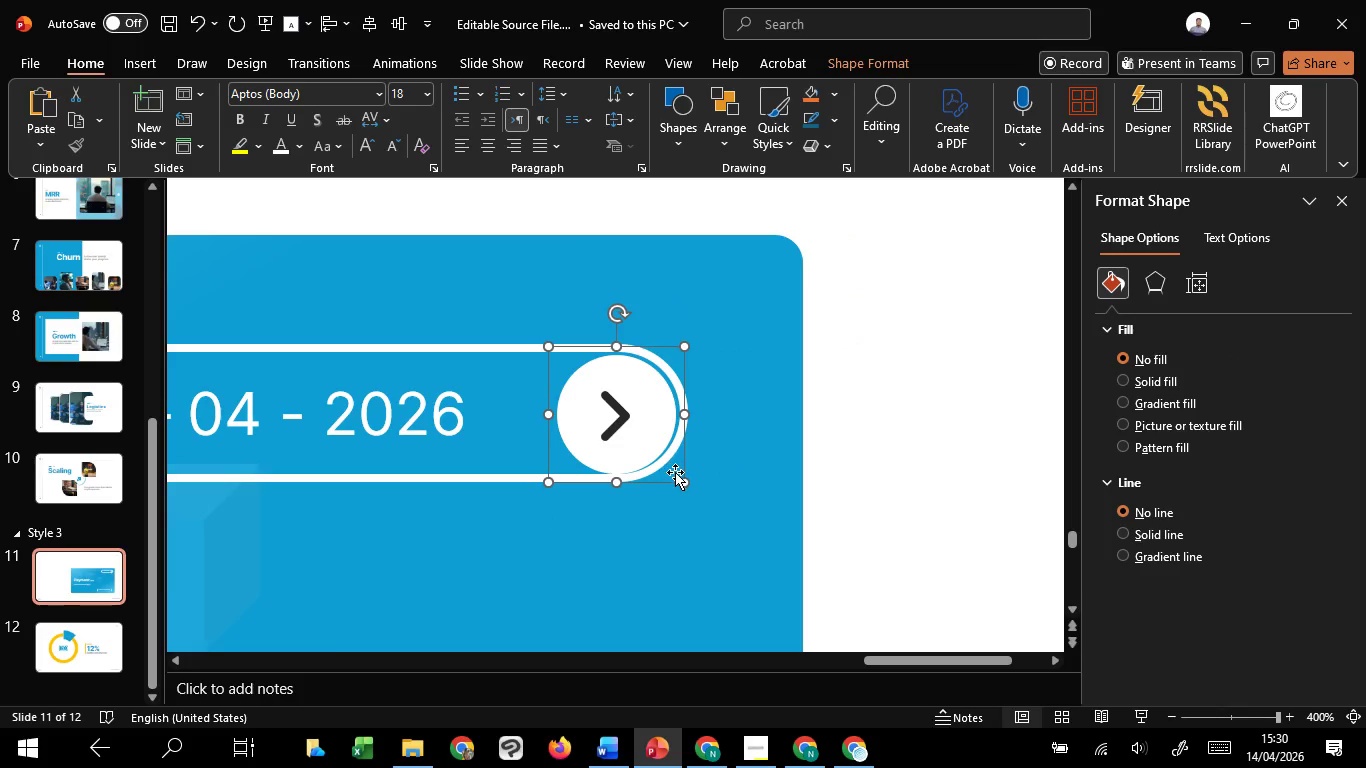 
hold_key(key=ShiftLeft, duration=1.45)
 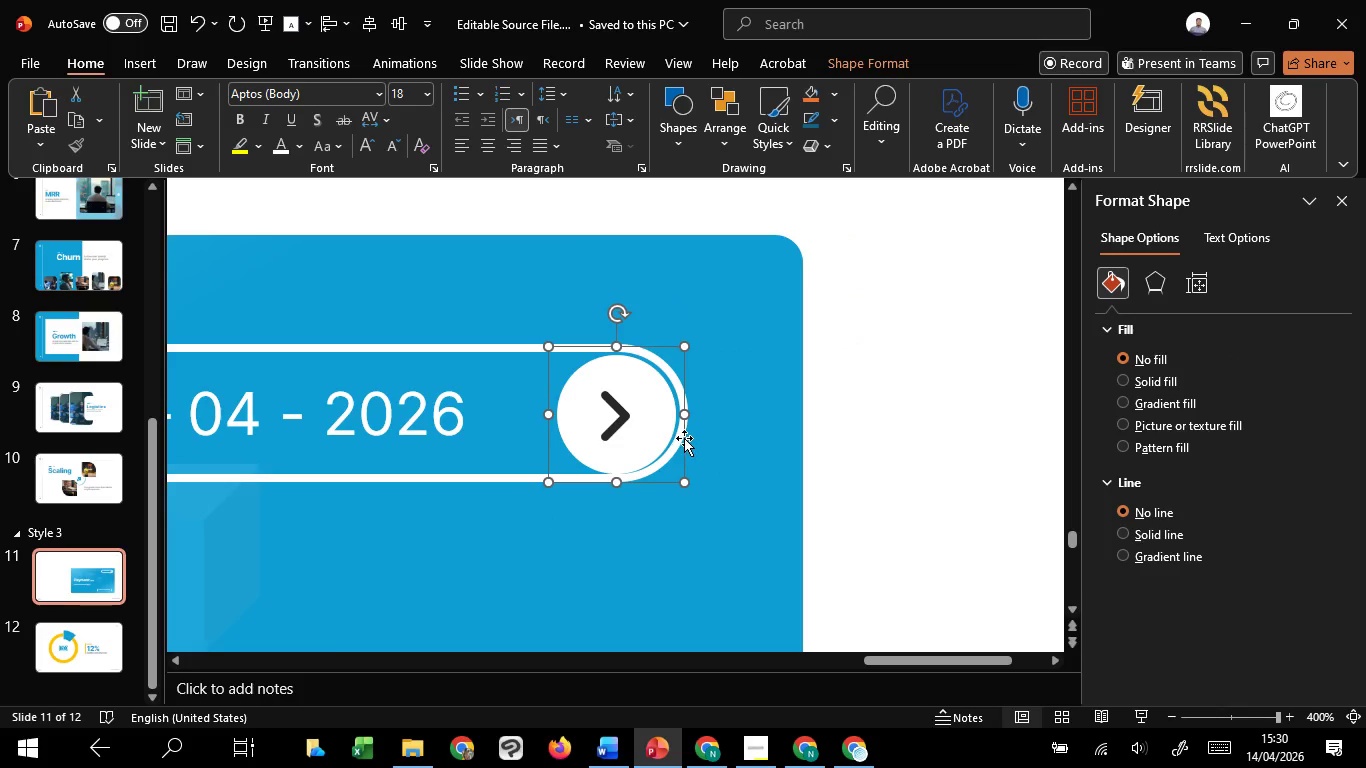 
hold_key(key=ShiftLeft, duration=0.61)
 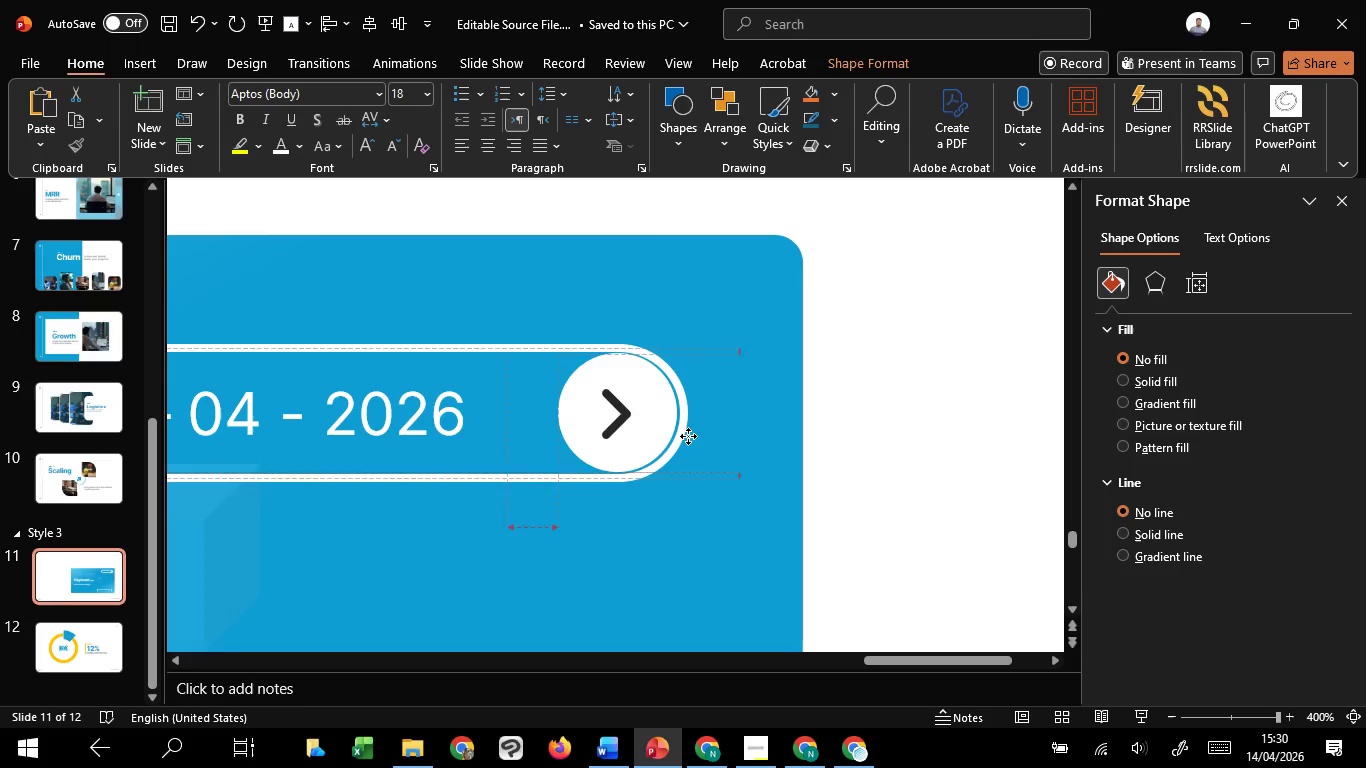 
hold_key(key=ControlLeft, duration=1.59)
 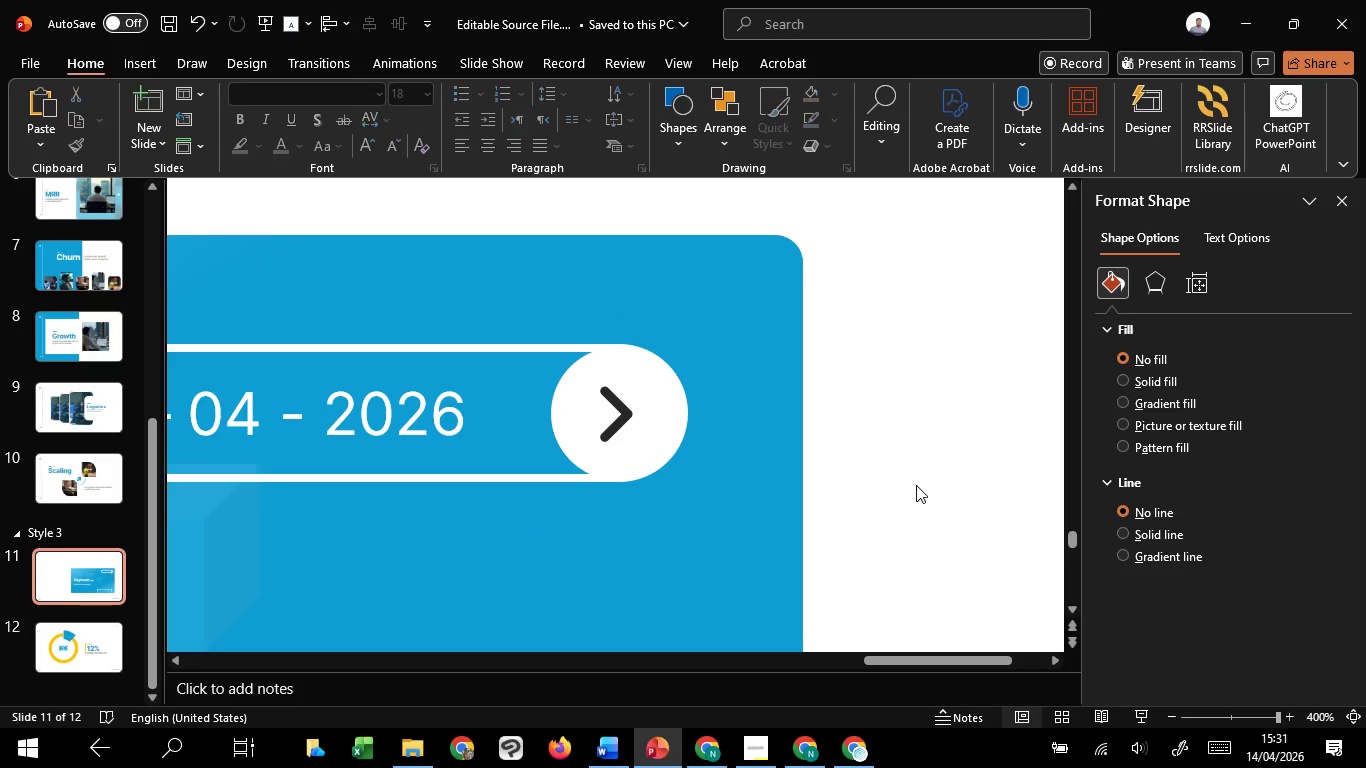 
hold_key(key=ShiftLeft, duration=1.36)
 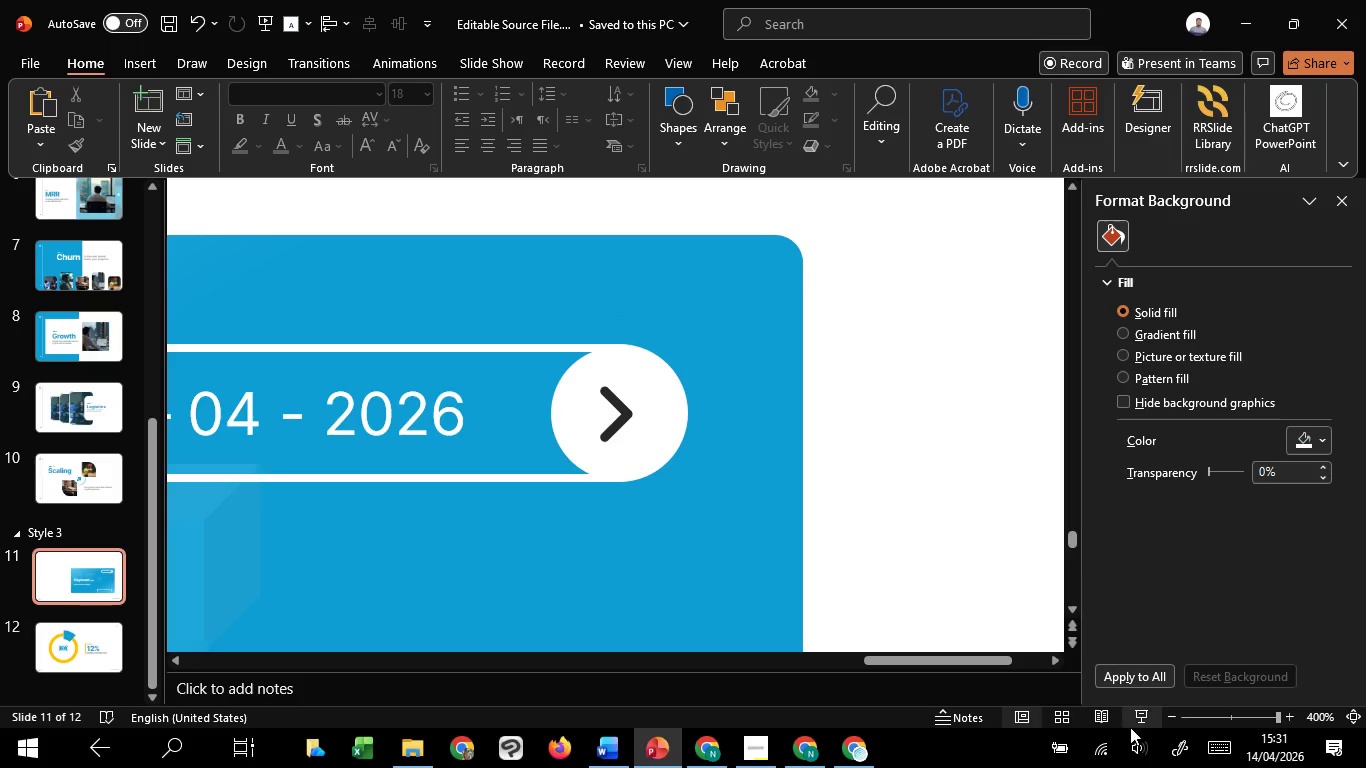 
left_click([1138, 722])
 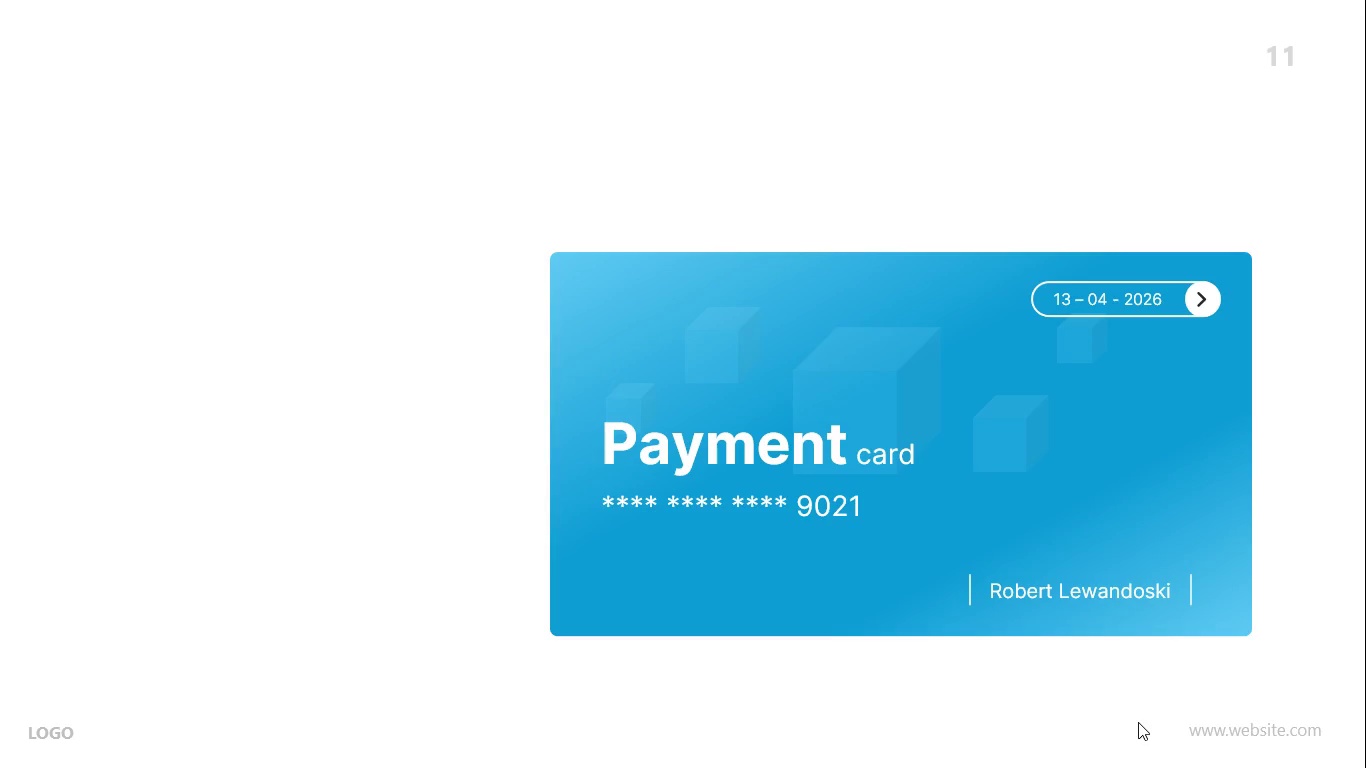 
wait(5.67)
 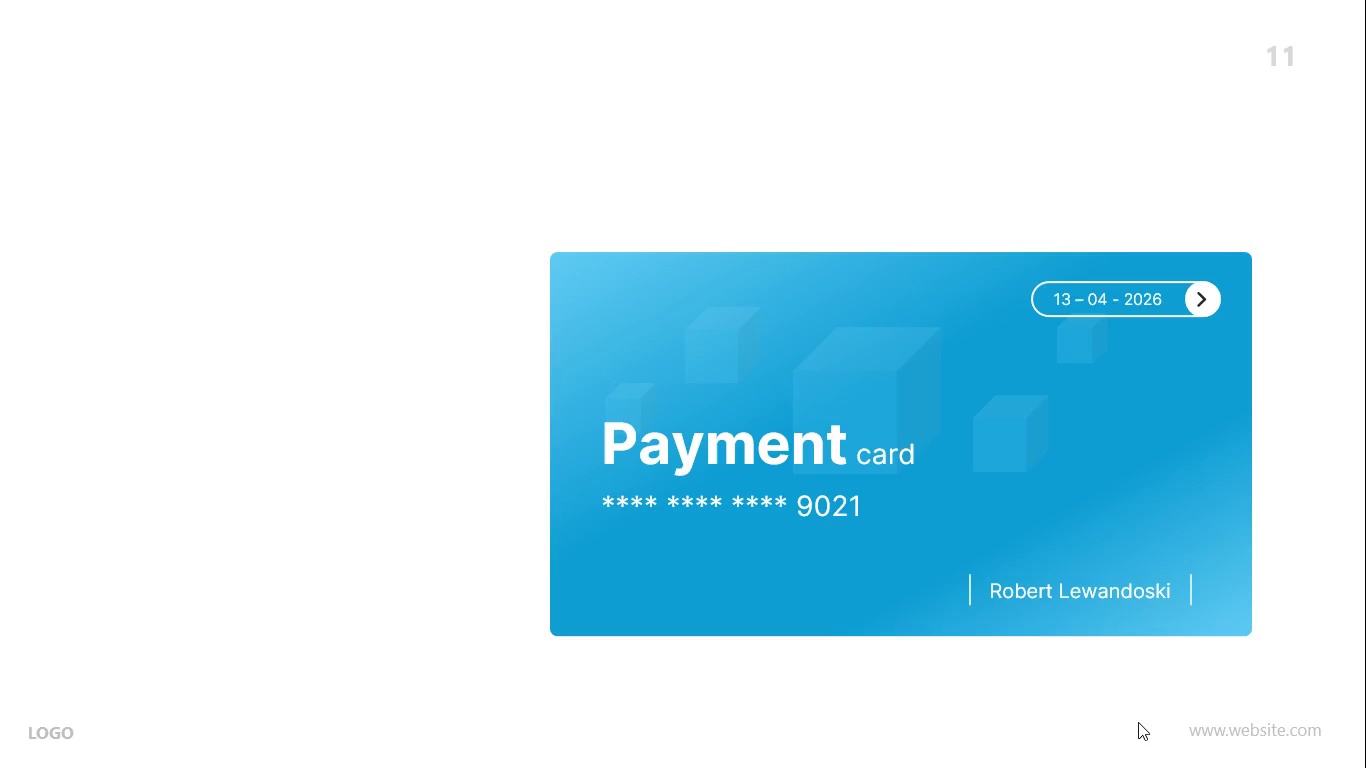 
key(Escape)
 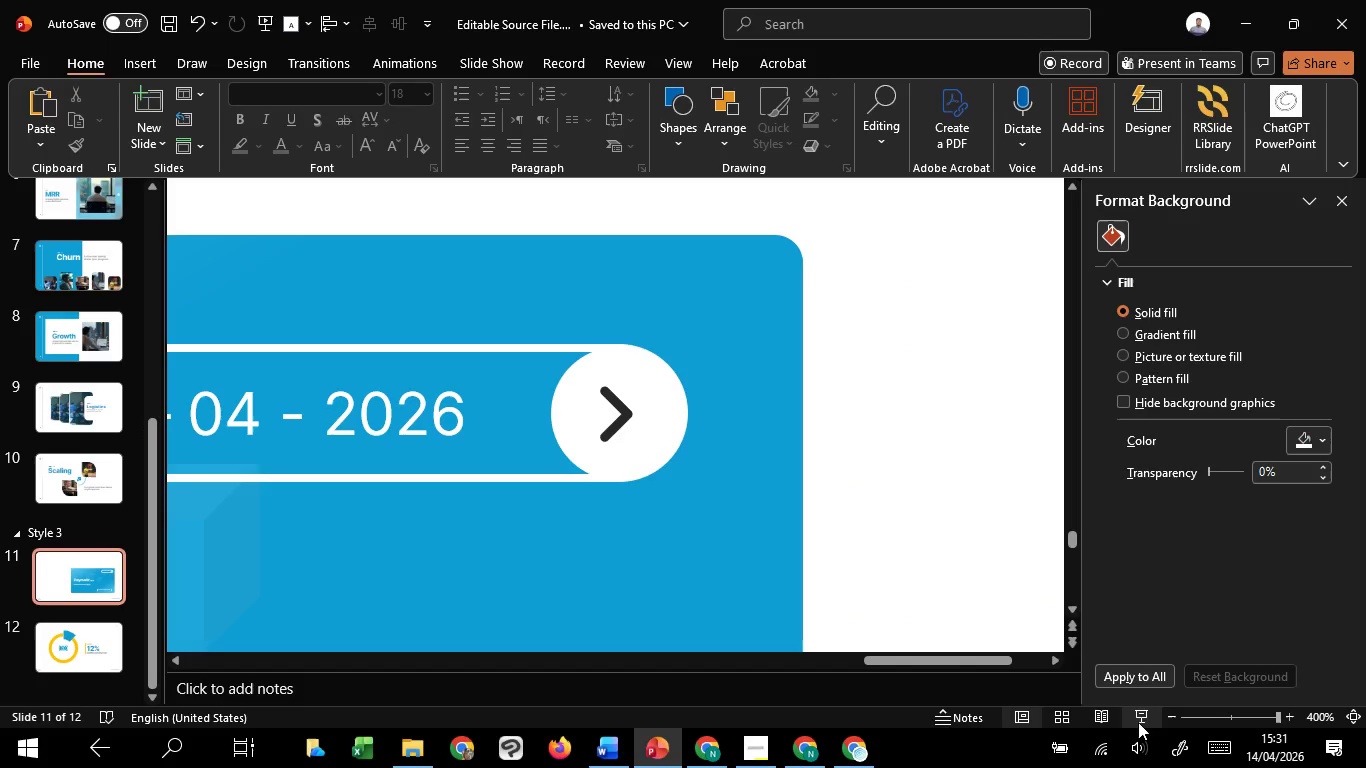 
hold_key(key=ControlLeft, duration=1.52)
 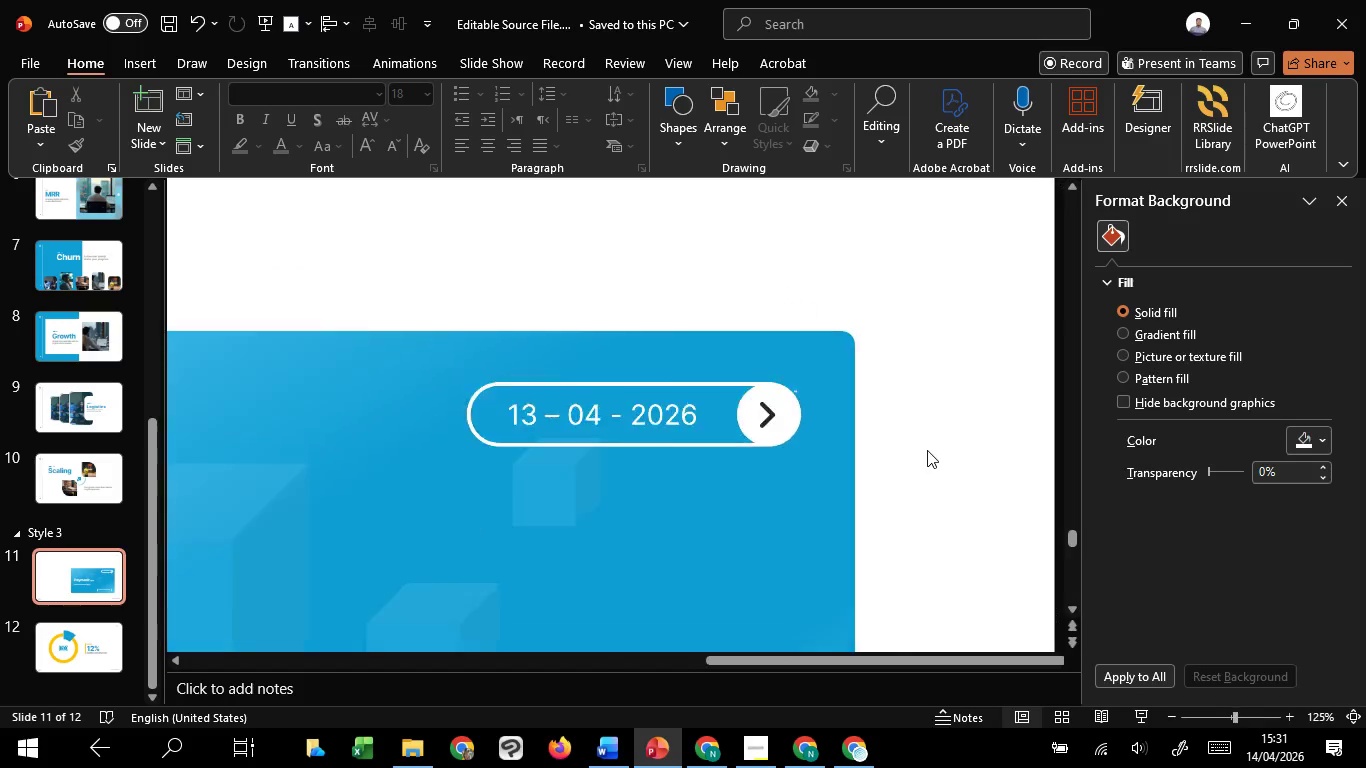 
hold_key(key=ControlLeft, duration=1.5)
scroll: coordinate [949, 430], scroll_direction: down, amount: 9.0
 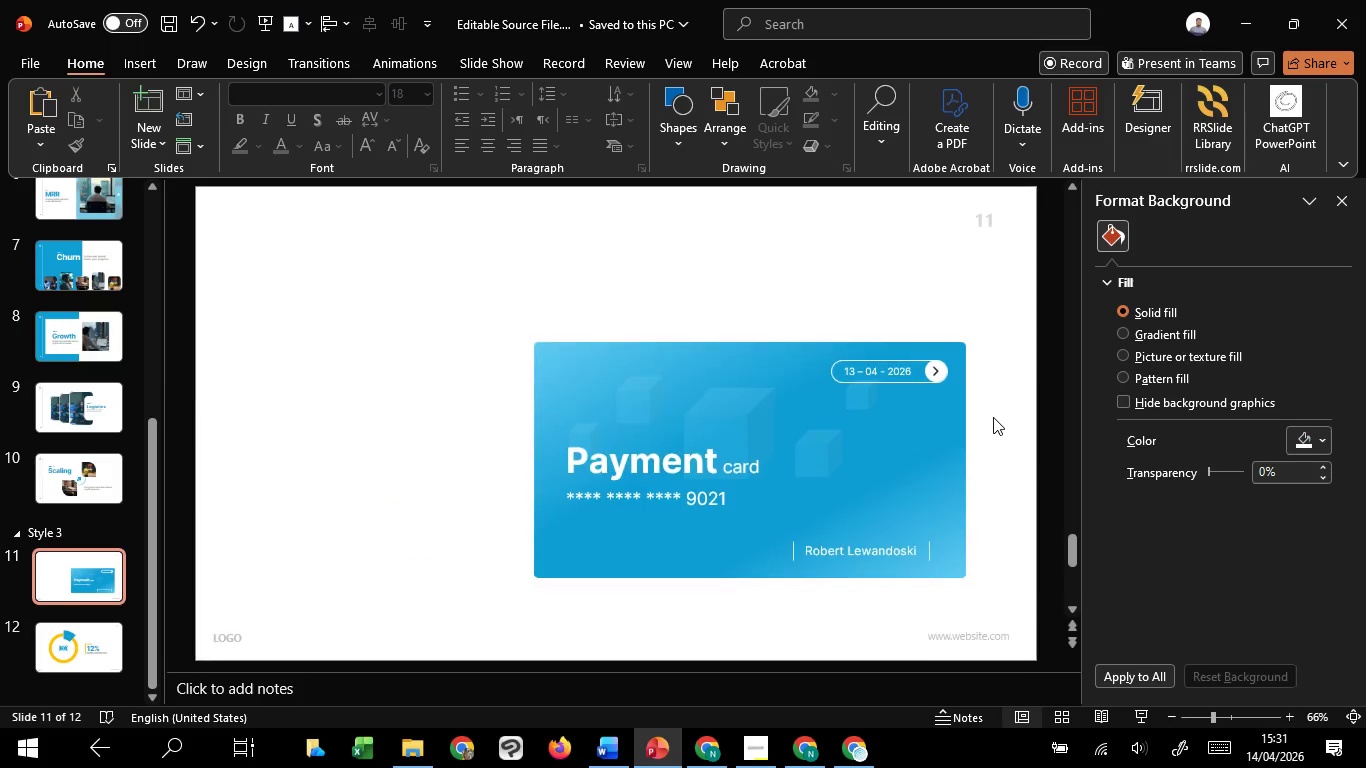 
hold_key(key=ControlLeft, duration=0.31)
 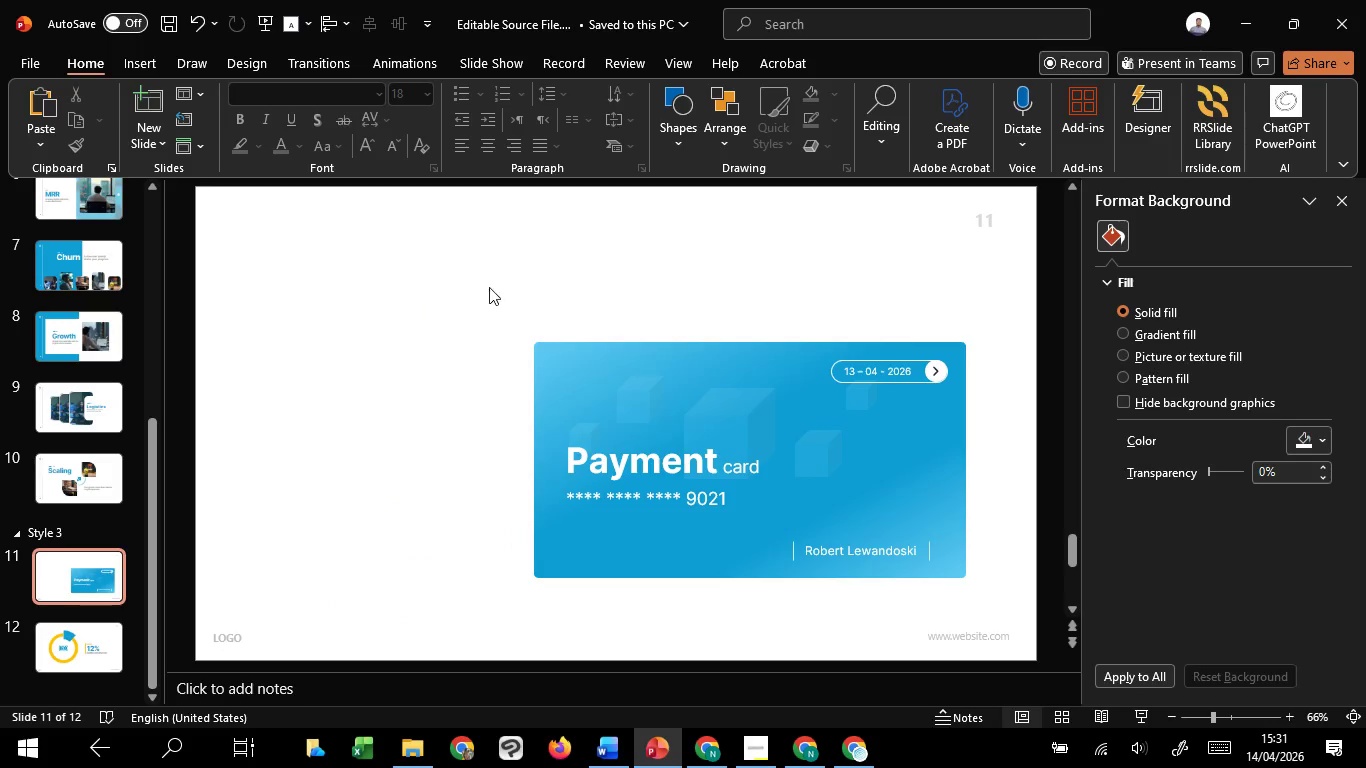 
left_click_drag(start_coordinate=[479, 264], to_coordinate=[1001, 630])
 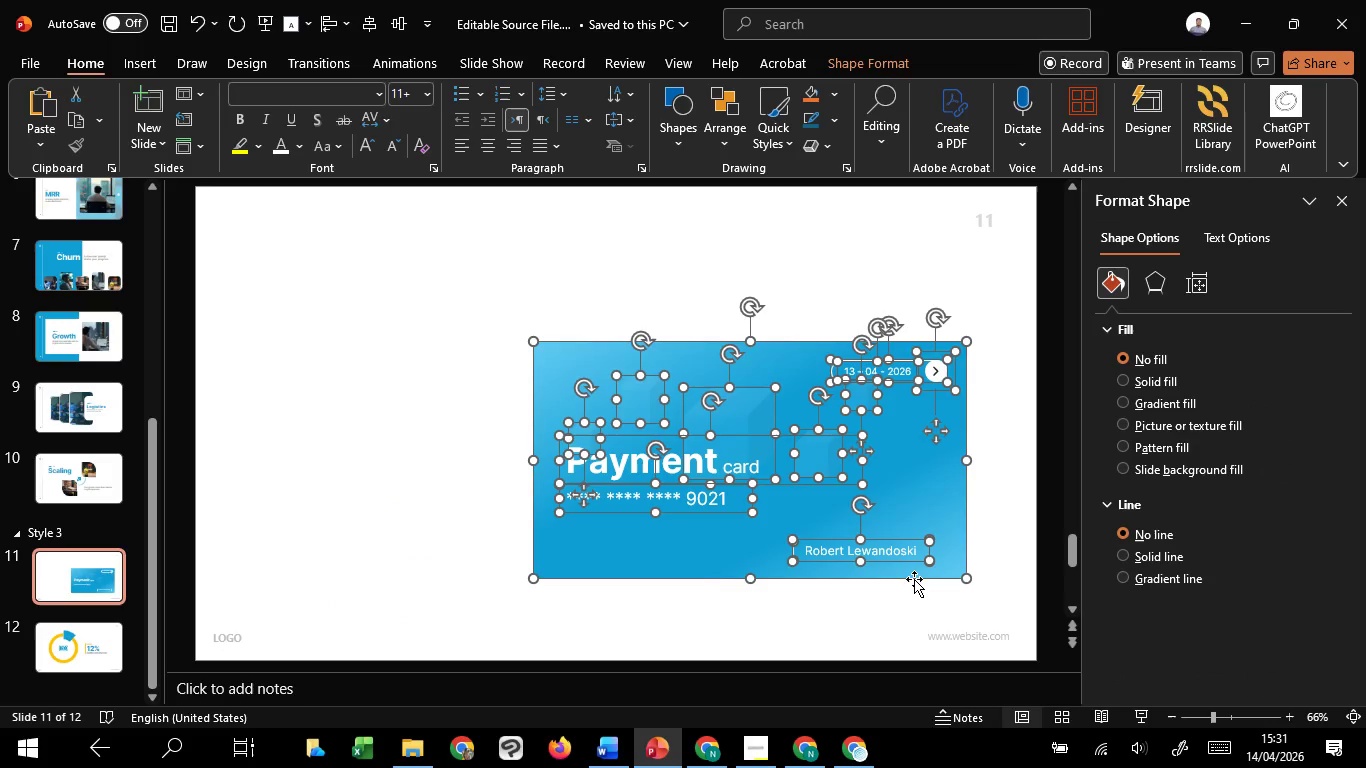 
left_click_drag(start_coordinate=[914, 579], to_coordinate=[939, 577])
 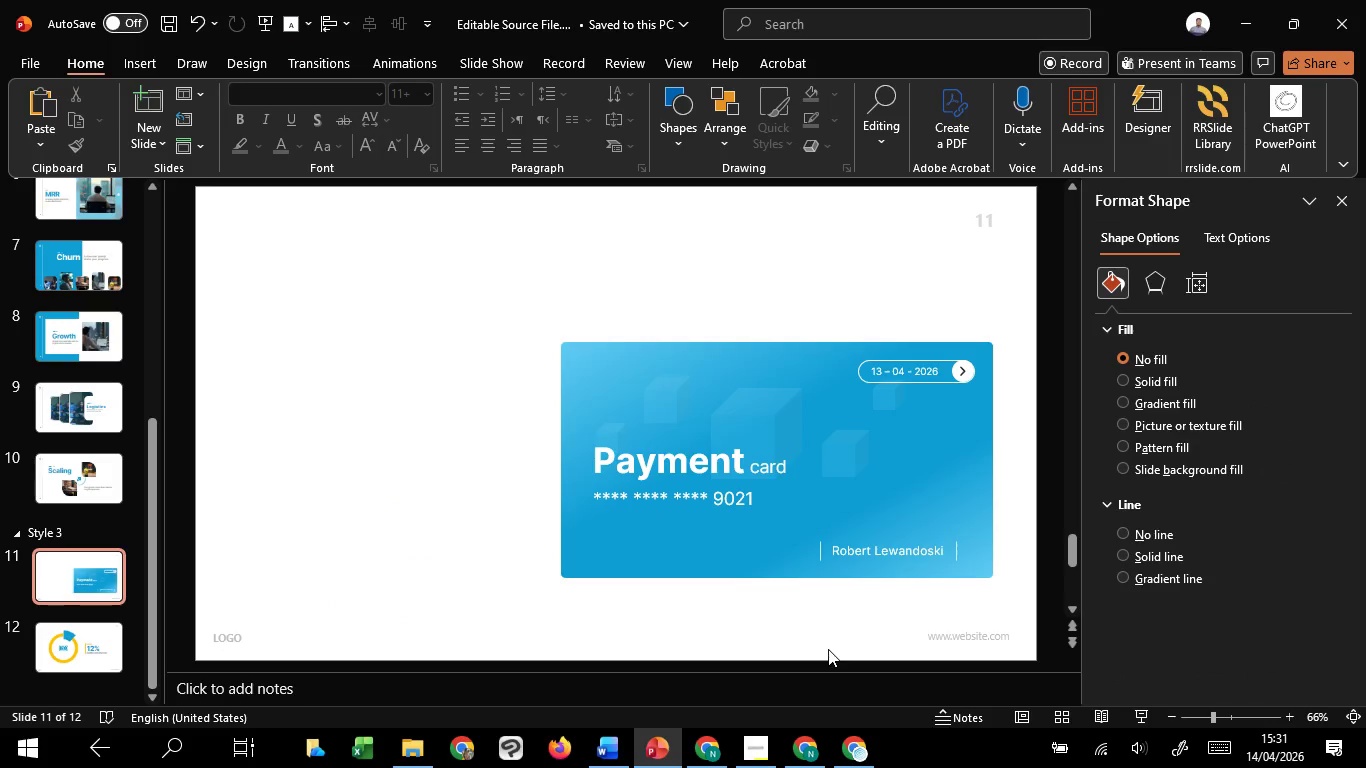 
hold_key(key=ShiftLeft, duration=1.5)
 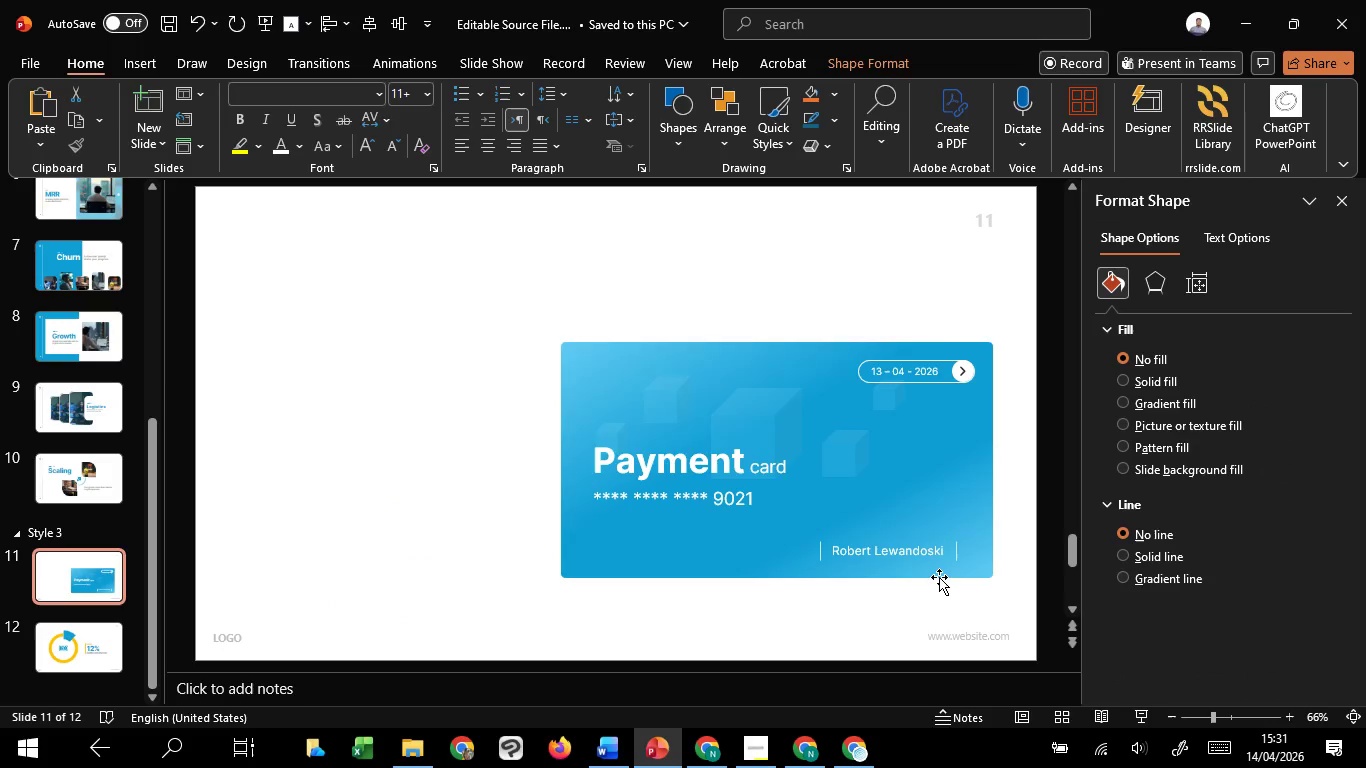 
key(Shift+ShiftLeft)
 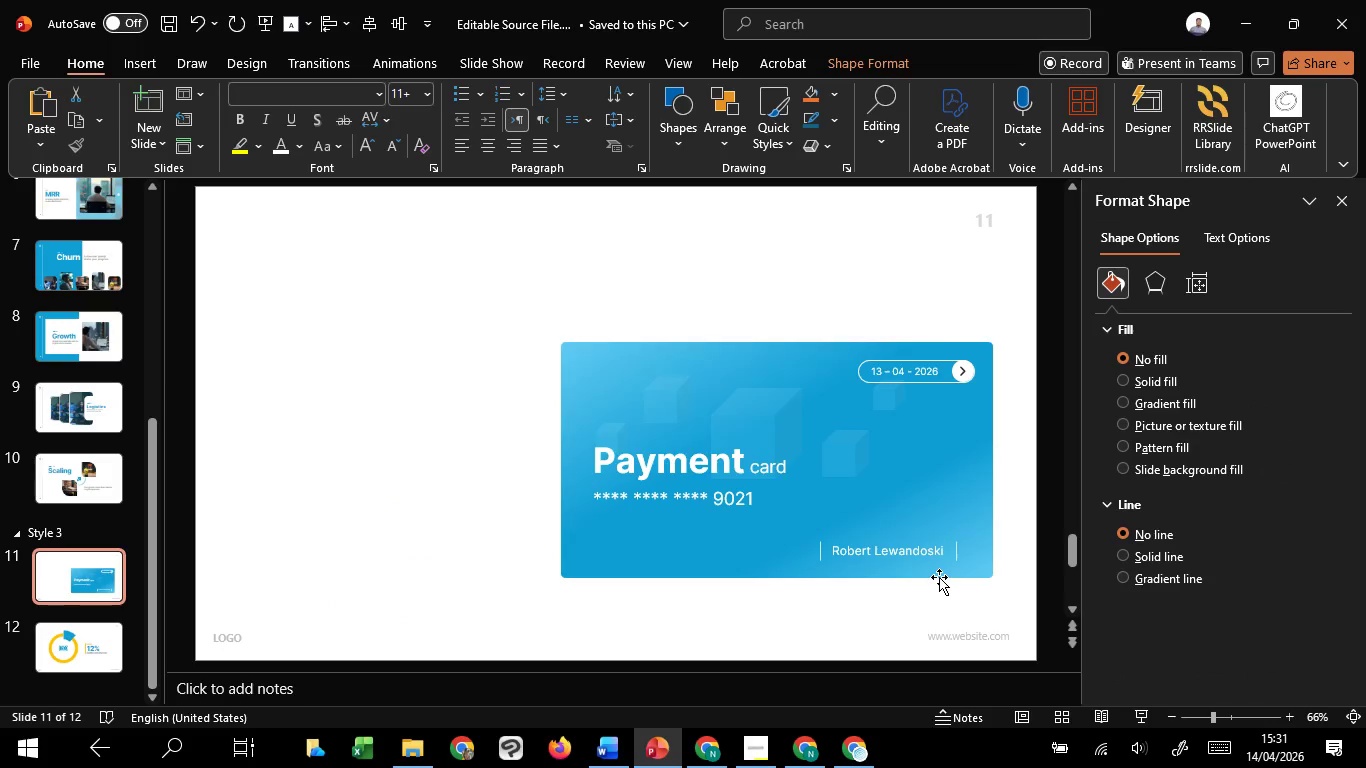 
key(Shift+ShiftLeft)
 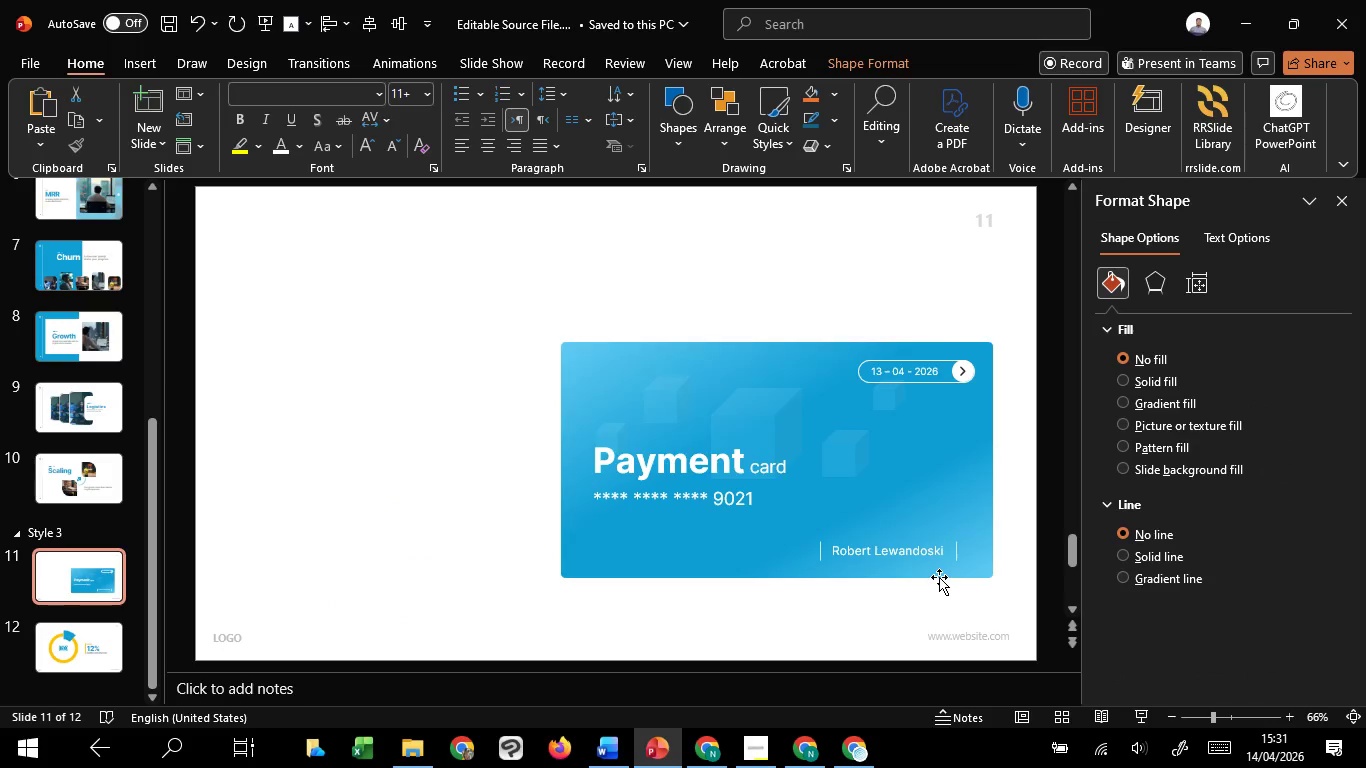 
key(Shift+ShiftLeft)
 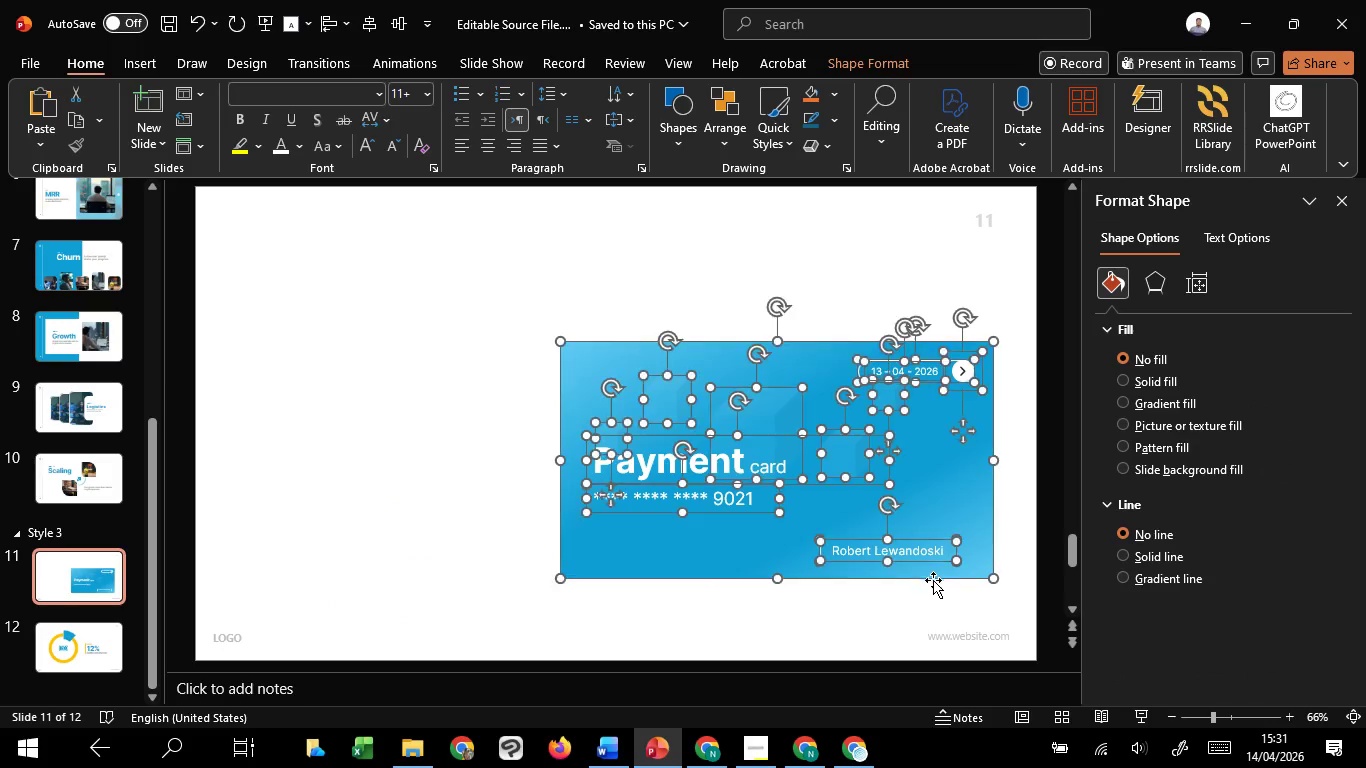 
key(Shift+ShiftLeft)
 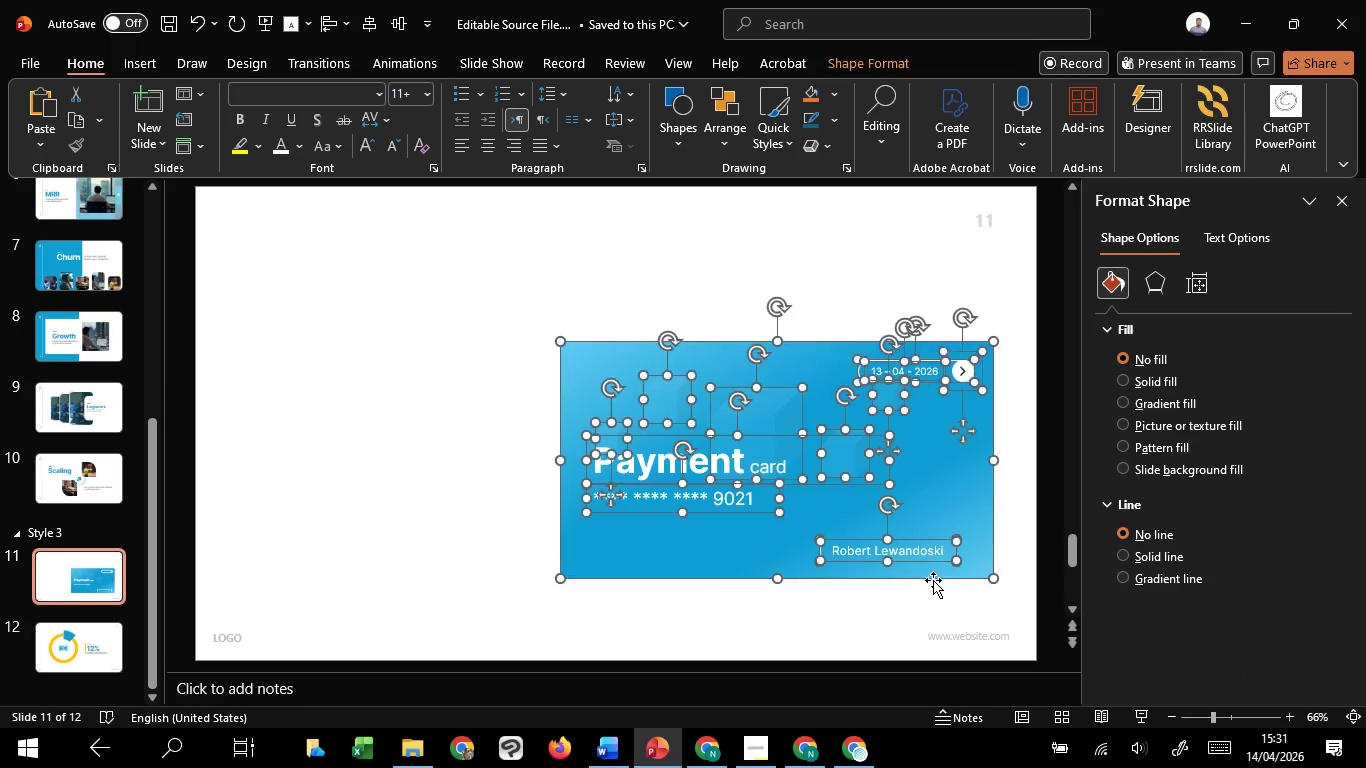 
key(Shift+ShiftLeft)
 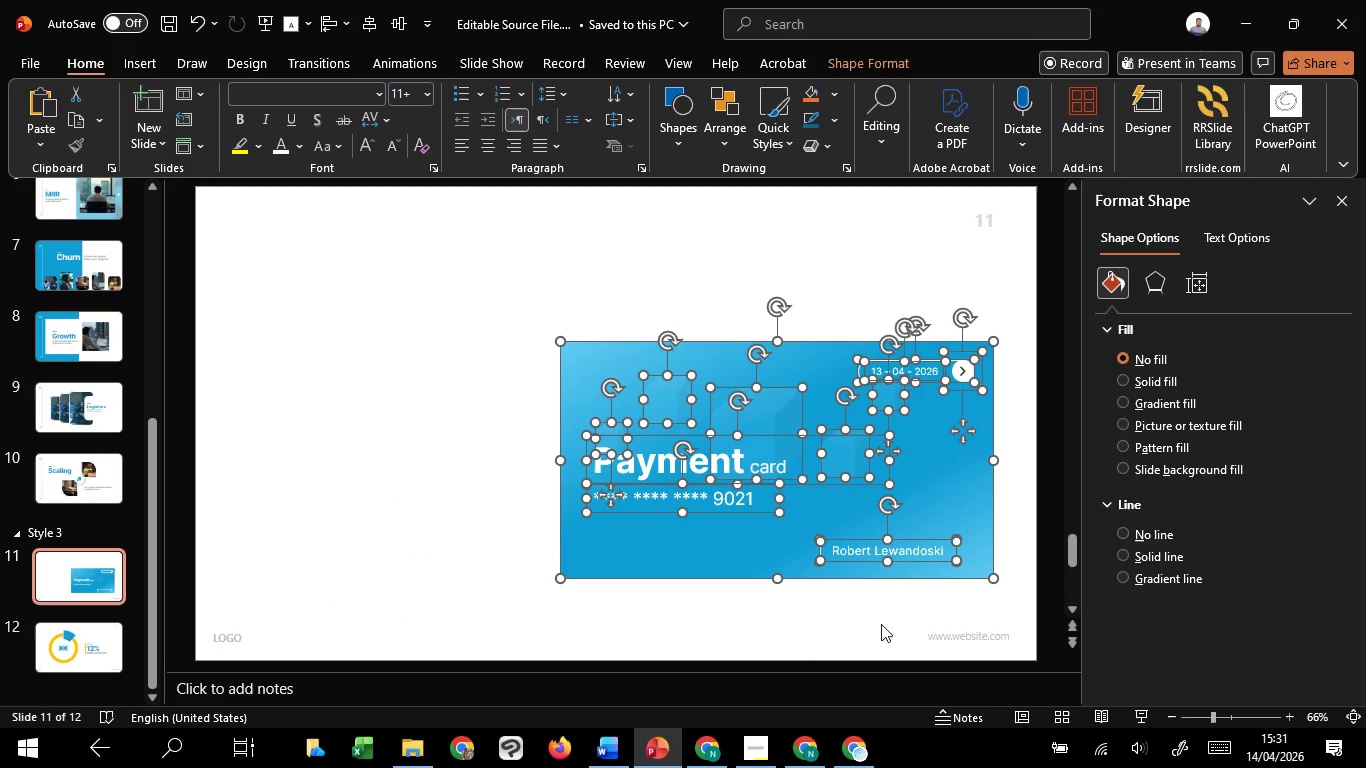 
key(Shift+ShiftLeft)
 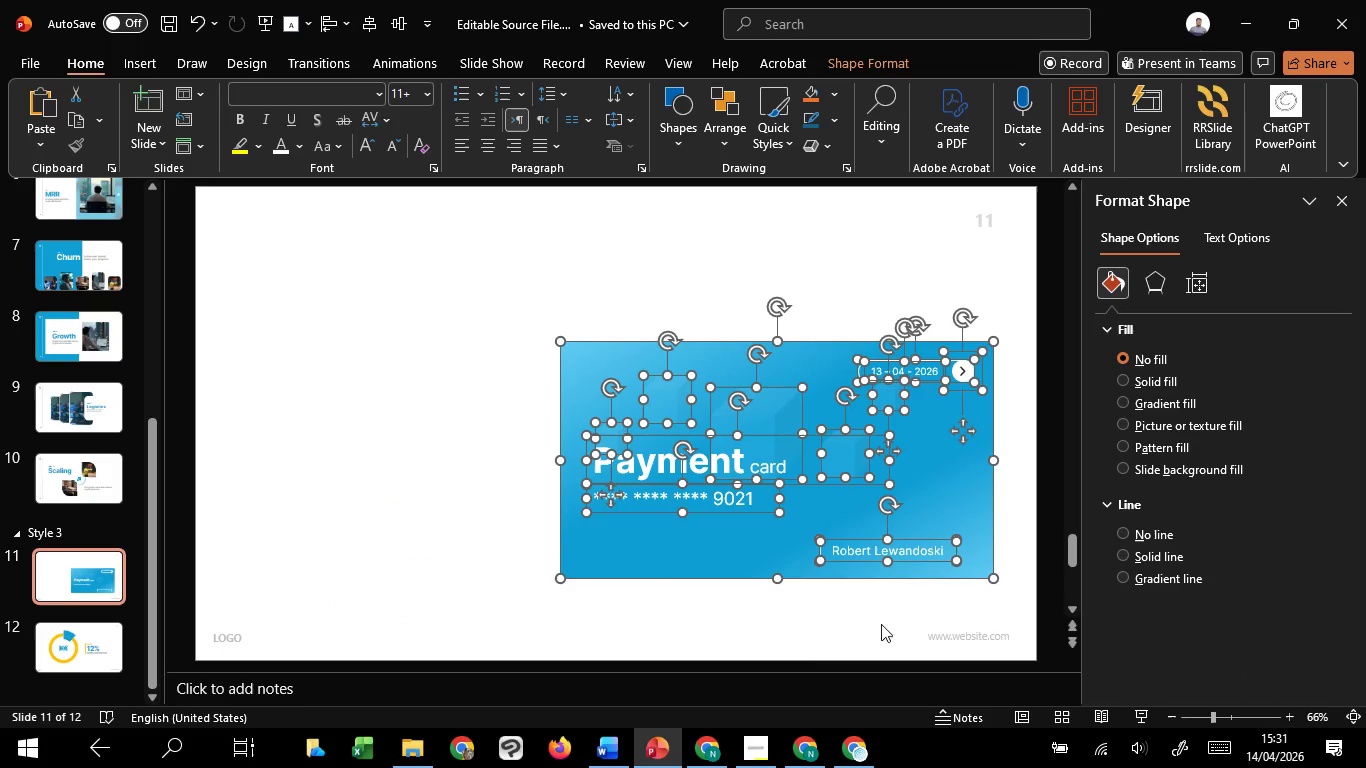 
key(Shift+ShiftLeft)
 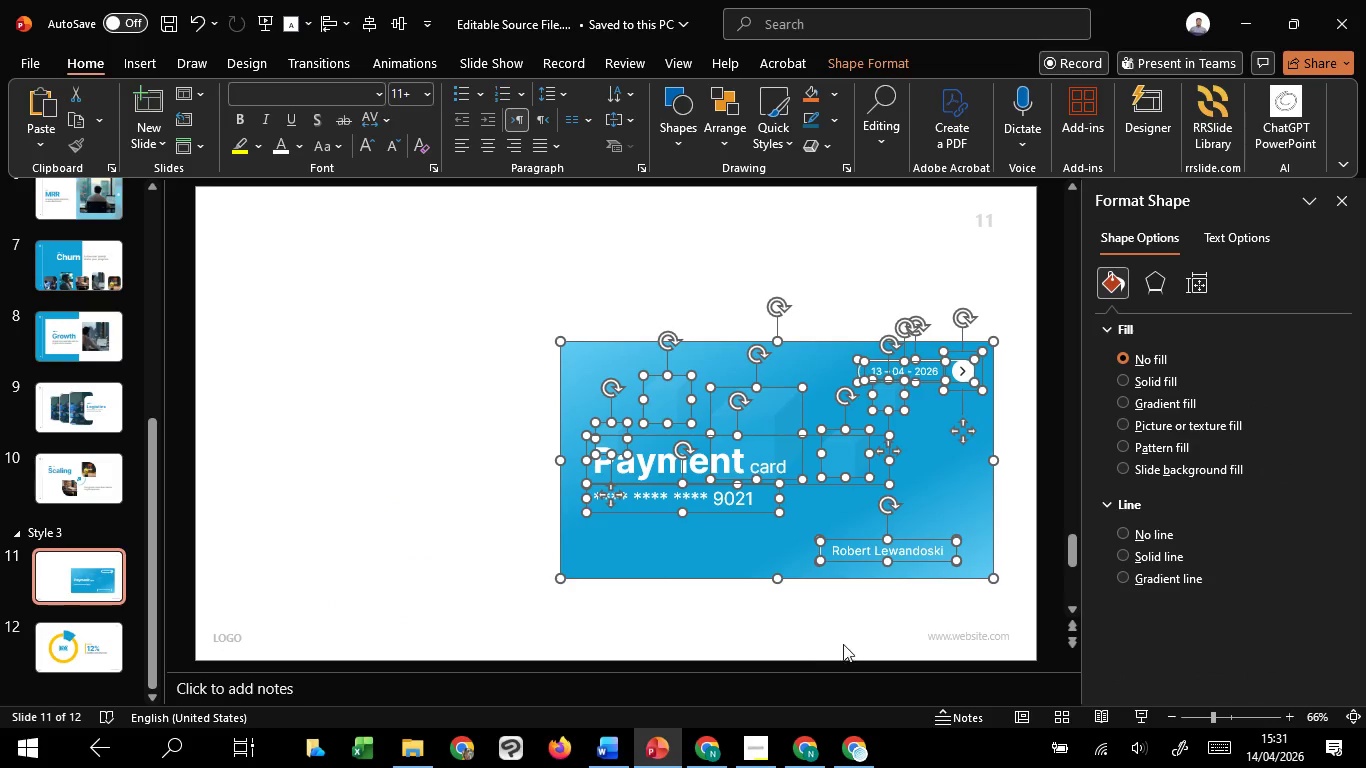 
key(Shift+ShiftLeft)
 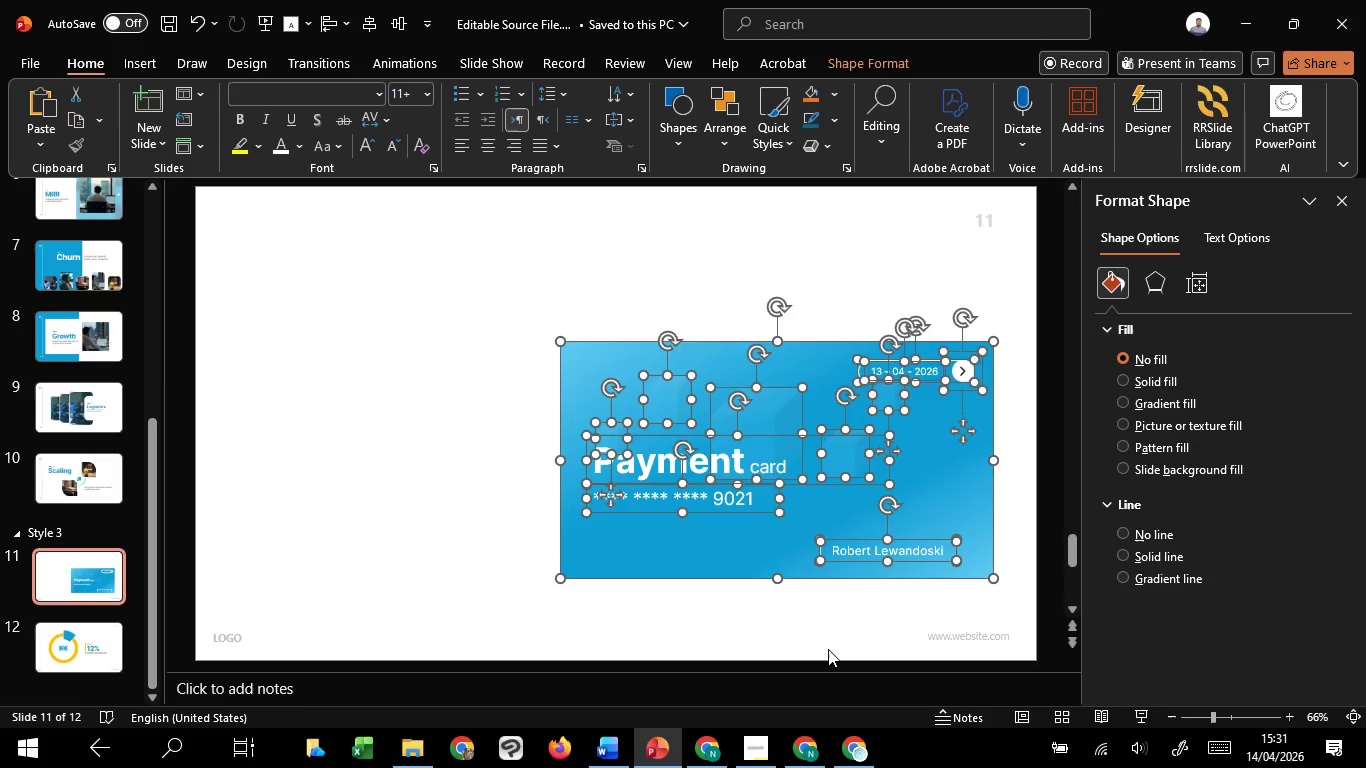 
left_click([828, 649])
 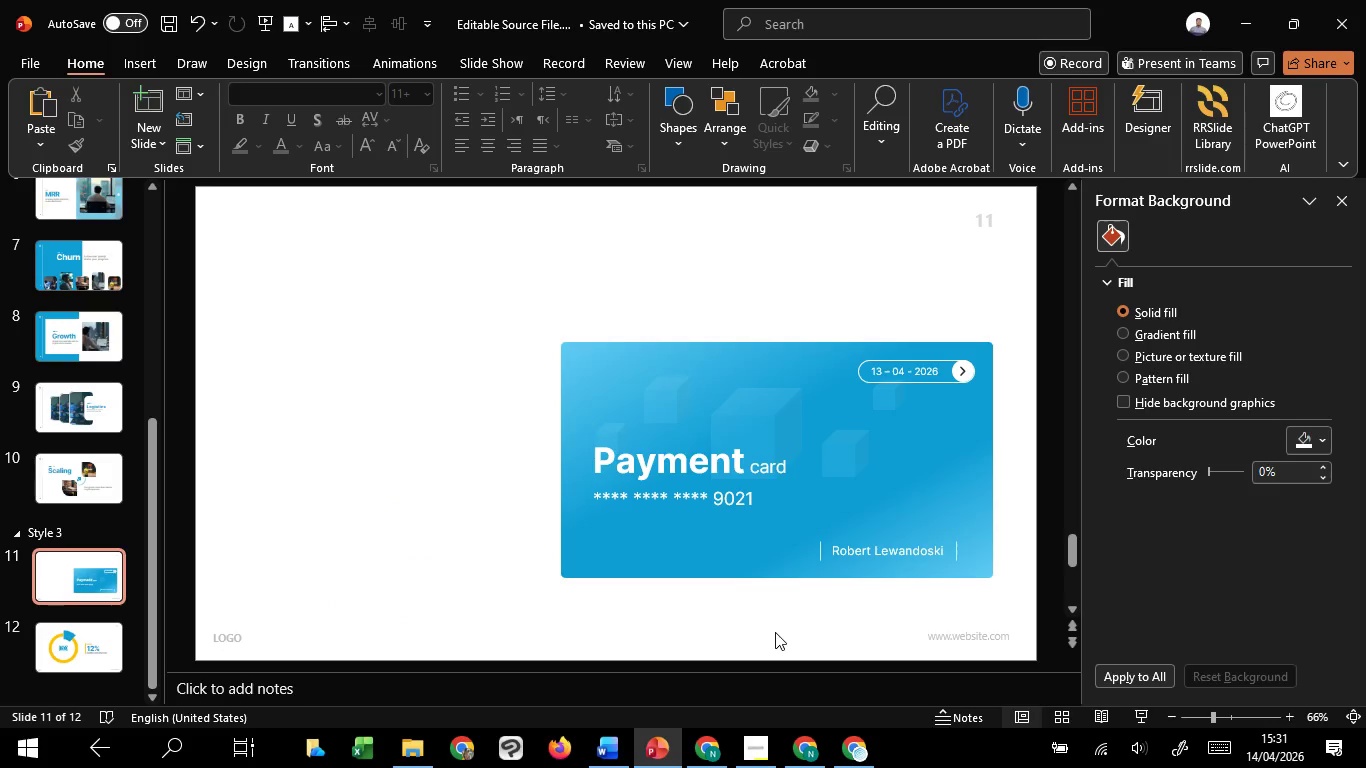 
hold_key(key=ControlLeft, duration=1.0)
scroll: coordinate [385, 452], scroll_direction: down, amount: 1.0
 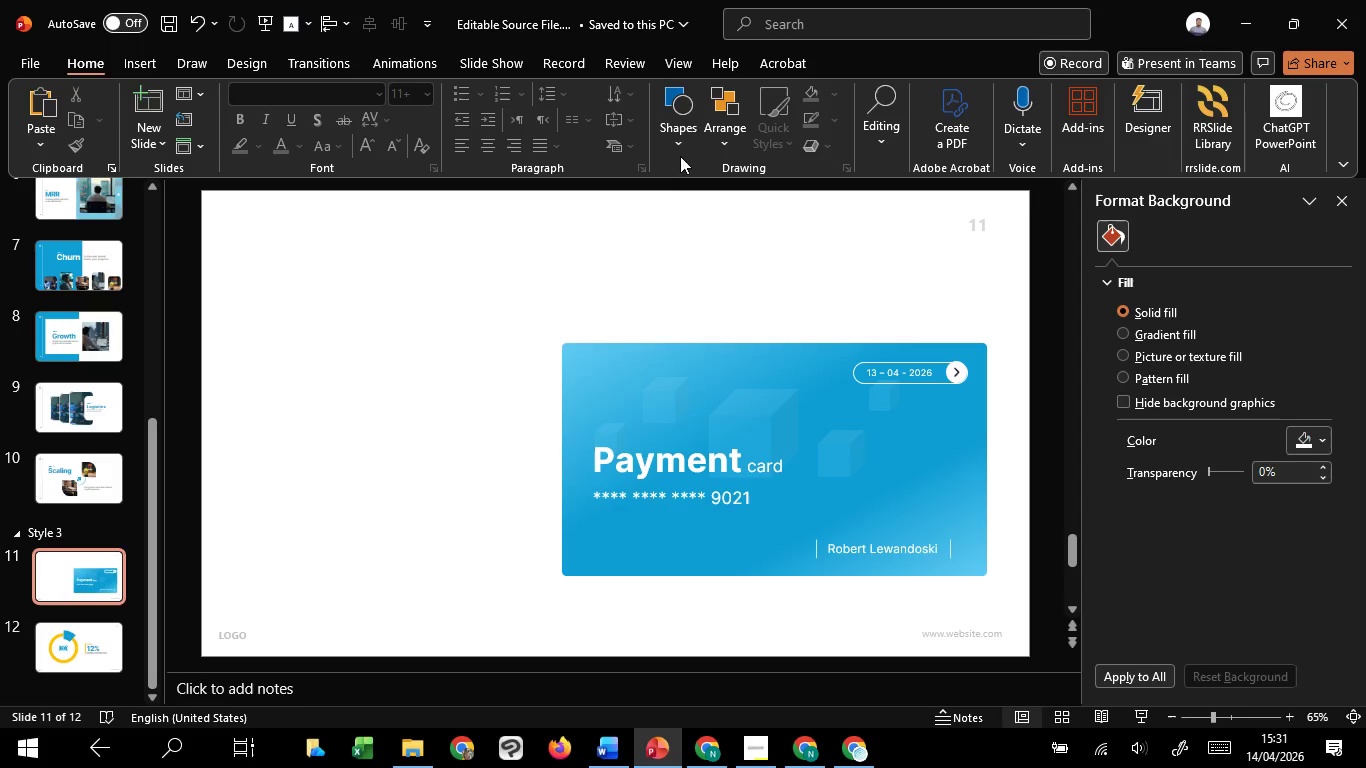 
left_click([680, 138])
 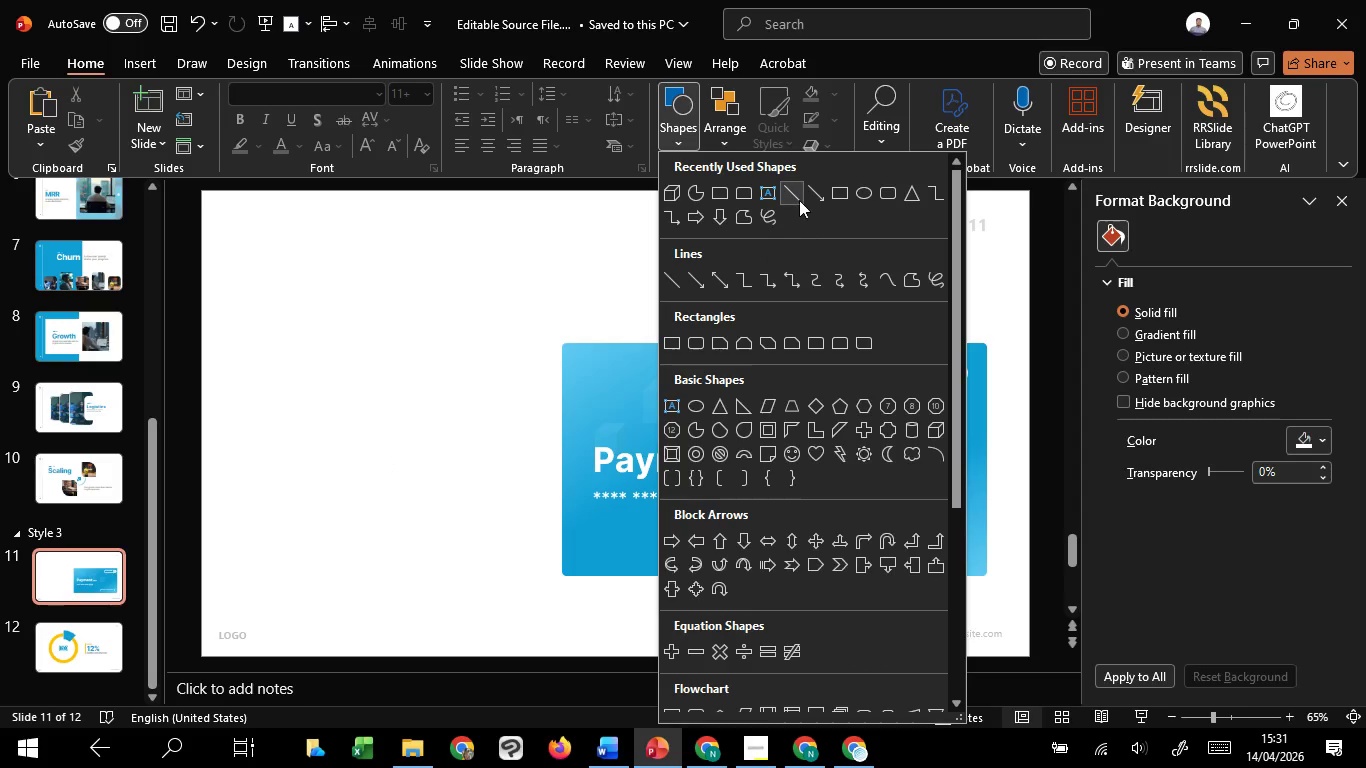 
left_click([799, 200])
 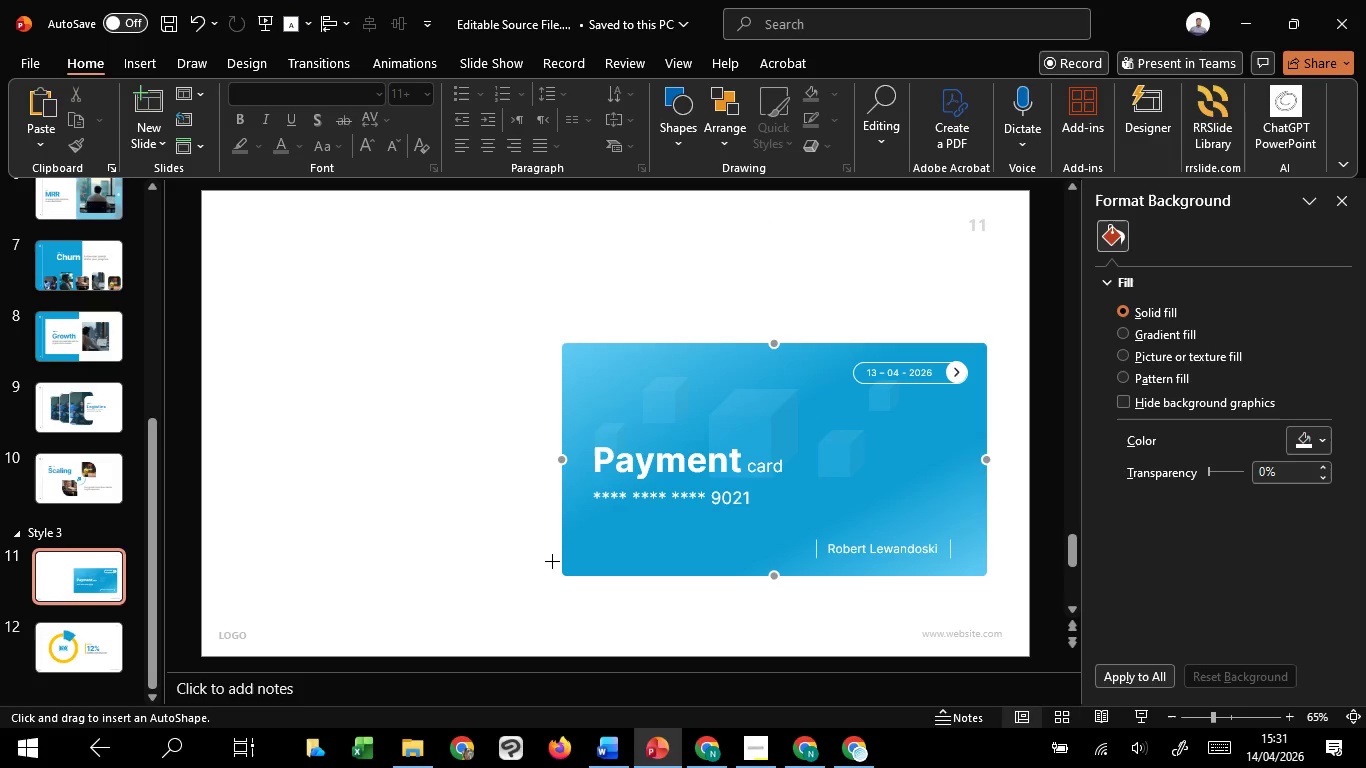 
hold_key(key=ShiftLeft, duration=0.92)
 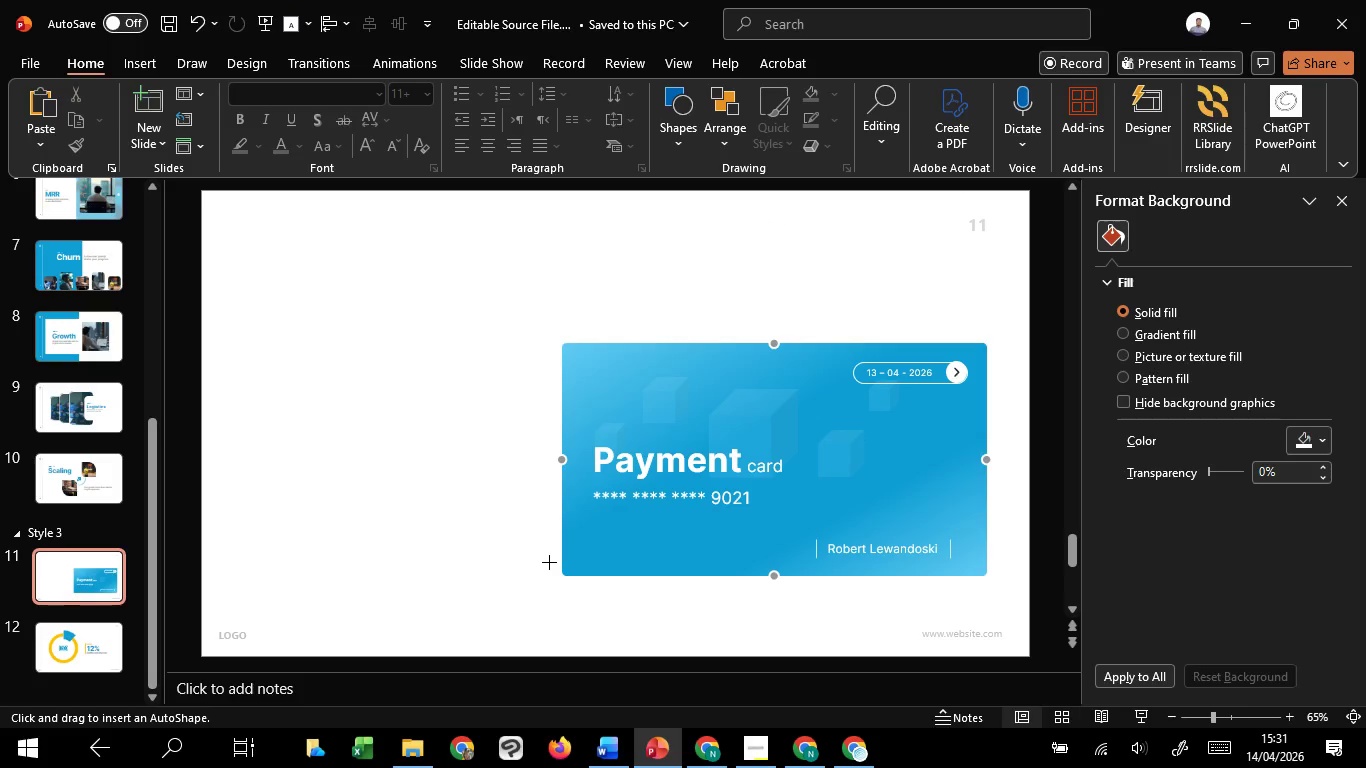 
hold_key(key=CapsLock, duration=0.62)
 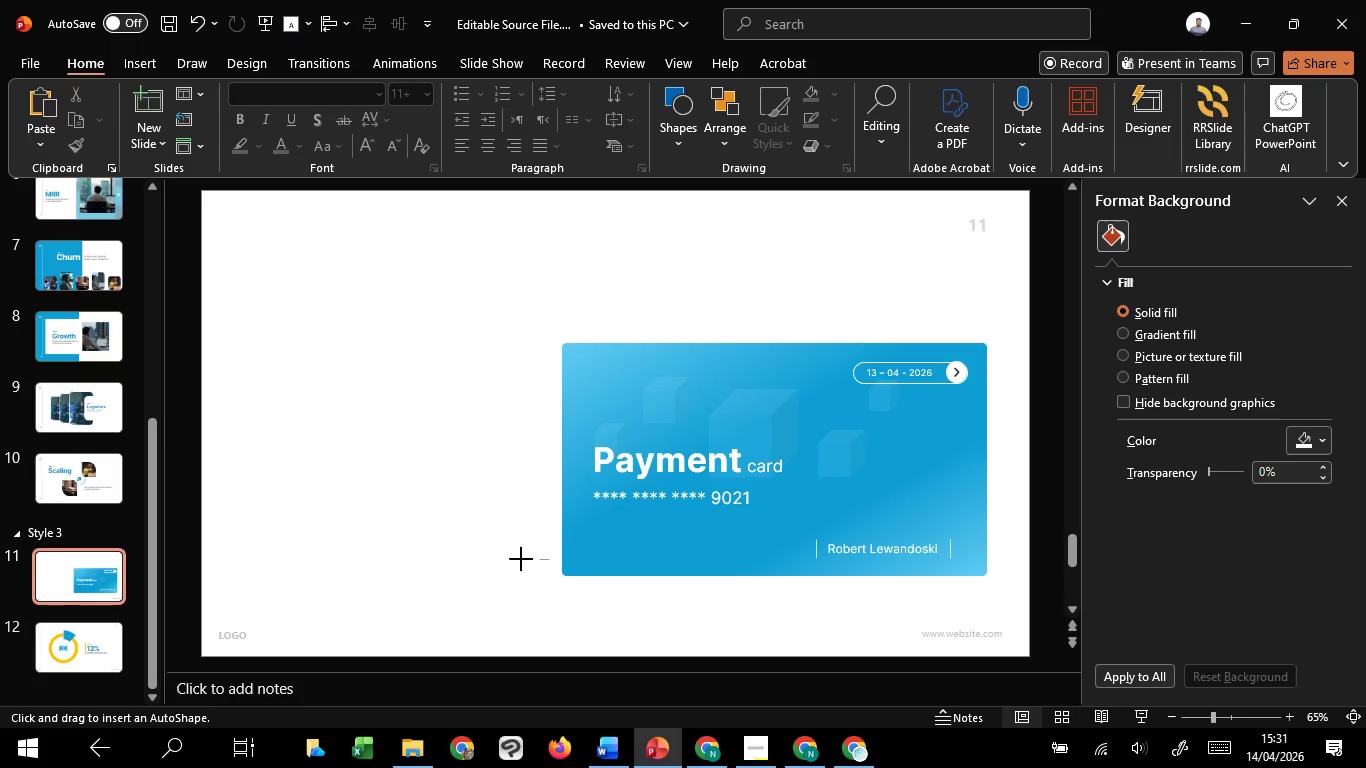 
hold_key(key=CapsLock, duration=30.0)
 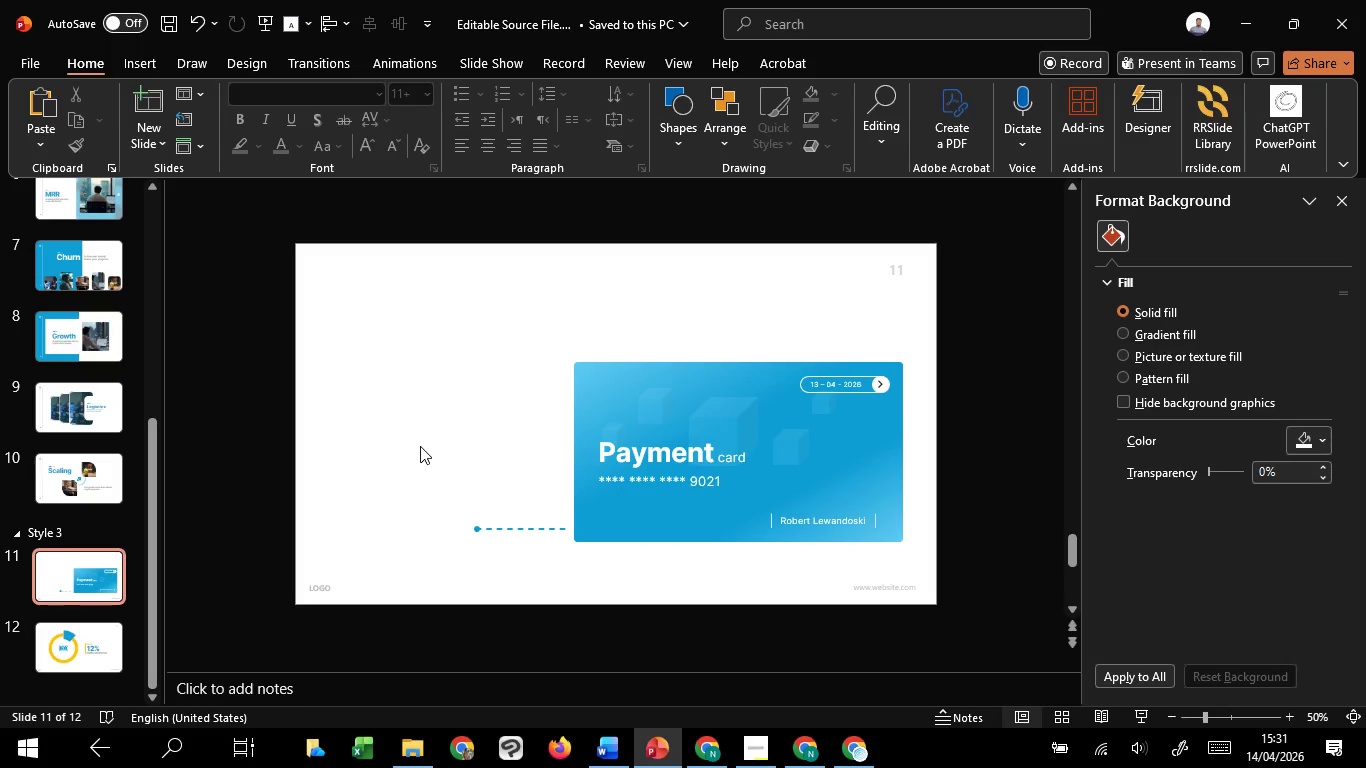 
hold_key(key=ShiftLeft, duration=1.51)
left_click_drag(start_coordinate=[549, 562], to_coordinate=[436, 559])
 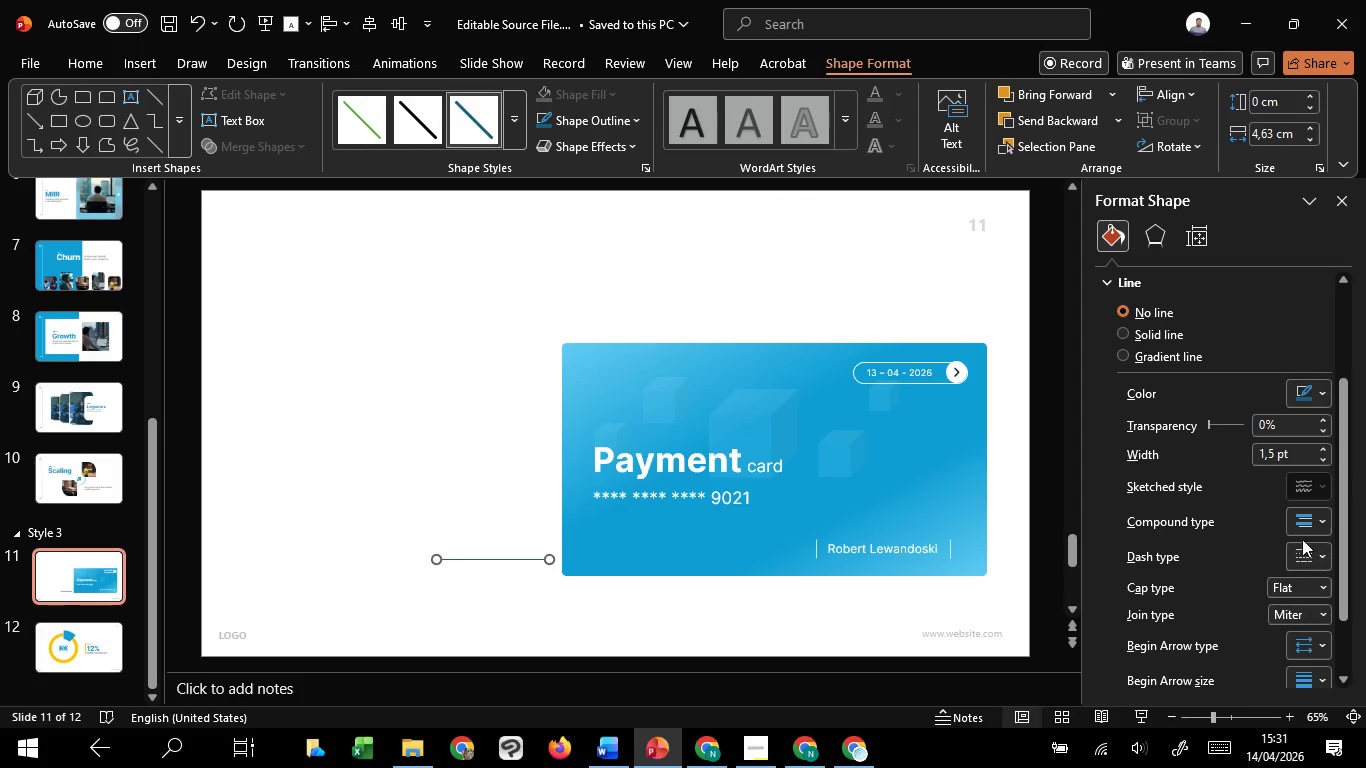 
left_click([1305, 554])
 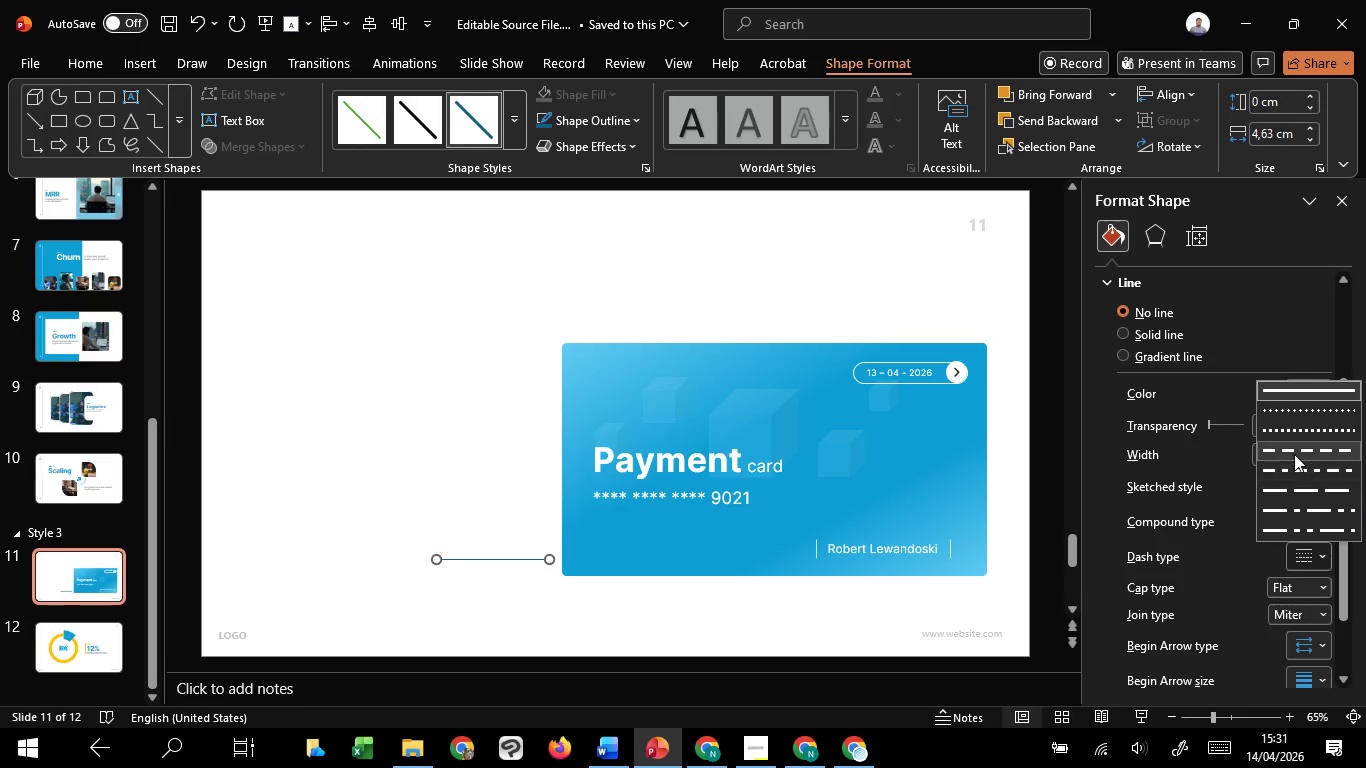 
left_click([1294, 454])
 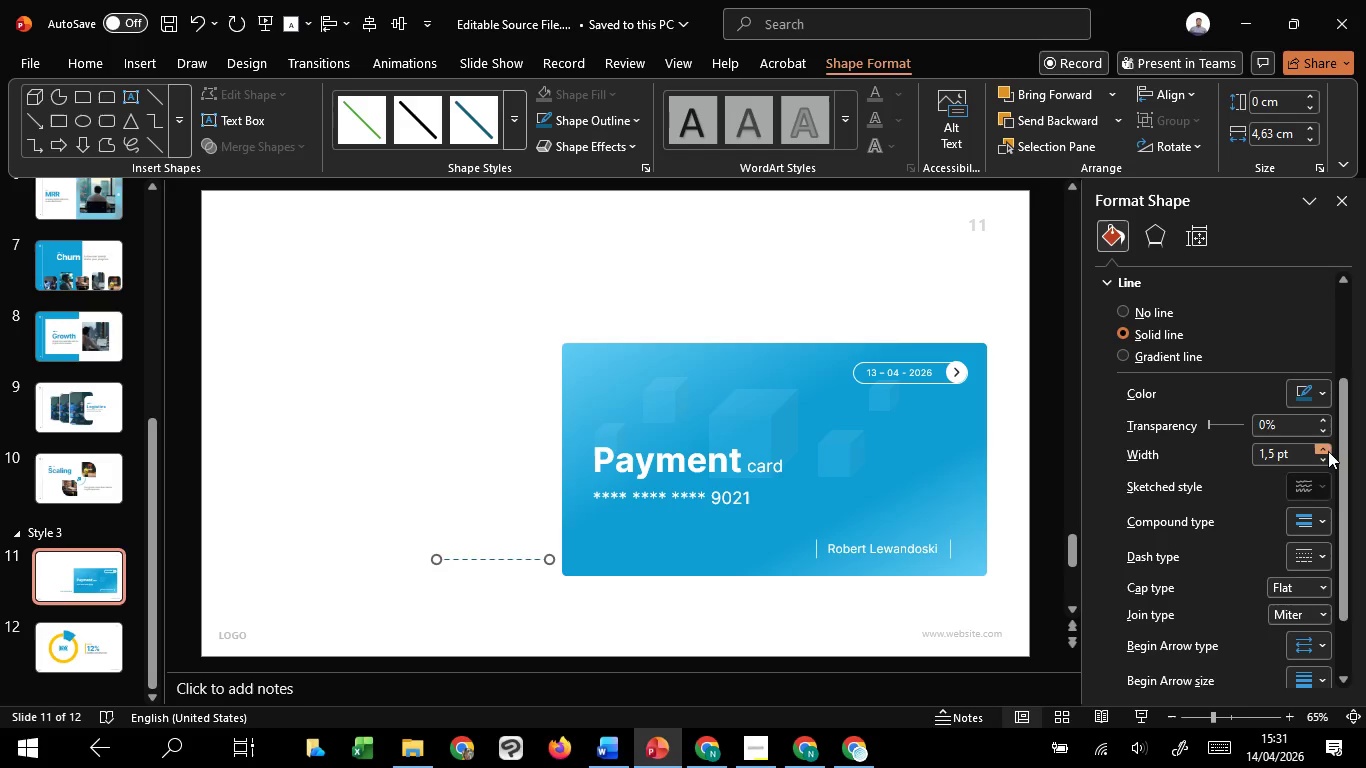 
double_click([1326, 452])
 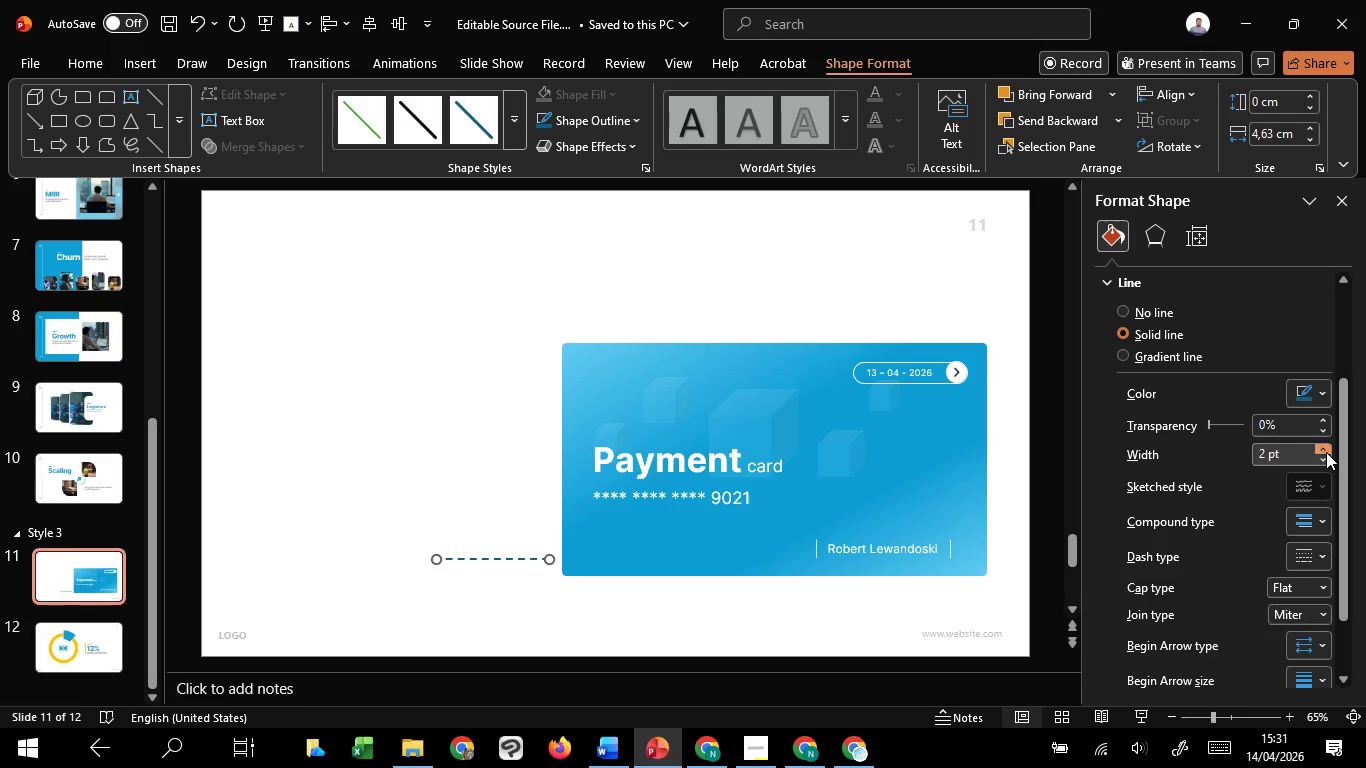 
triple_click([1326, 452])
 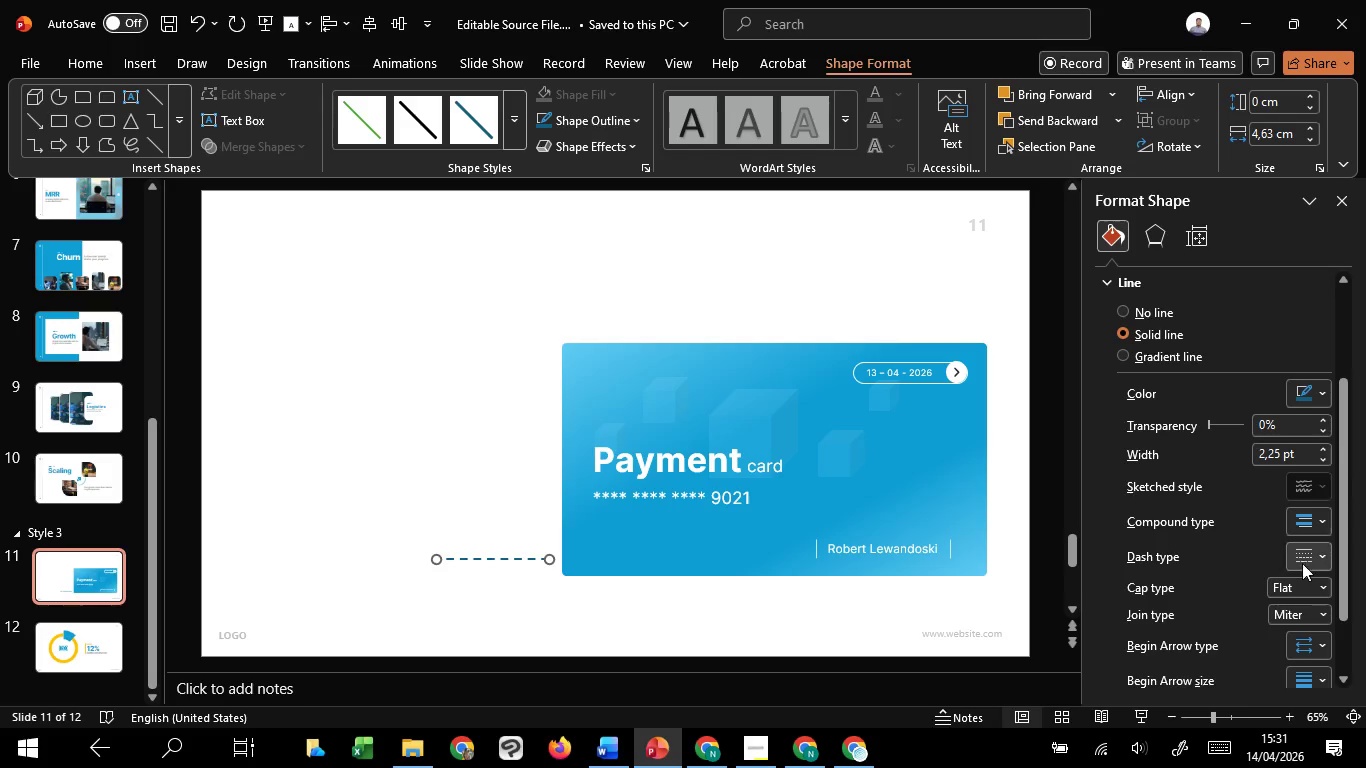 
left_click([1302, 586])
 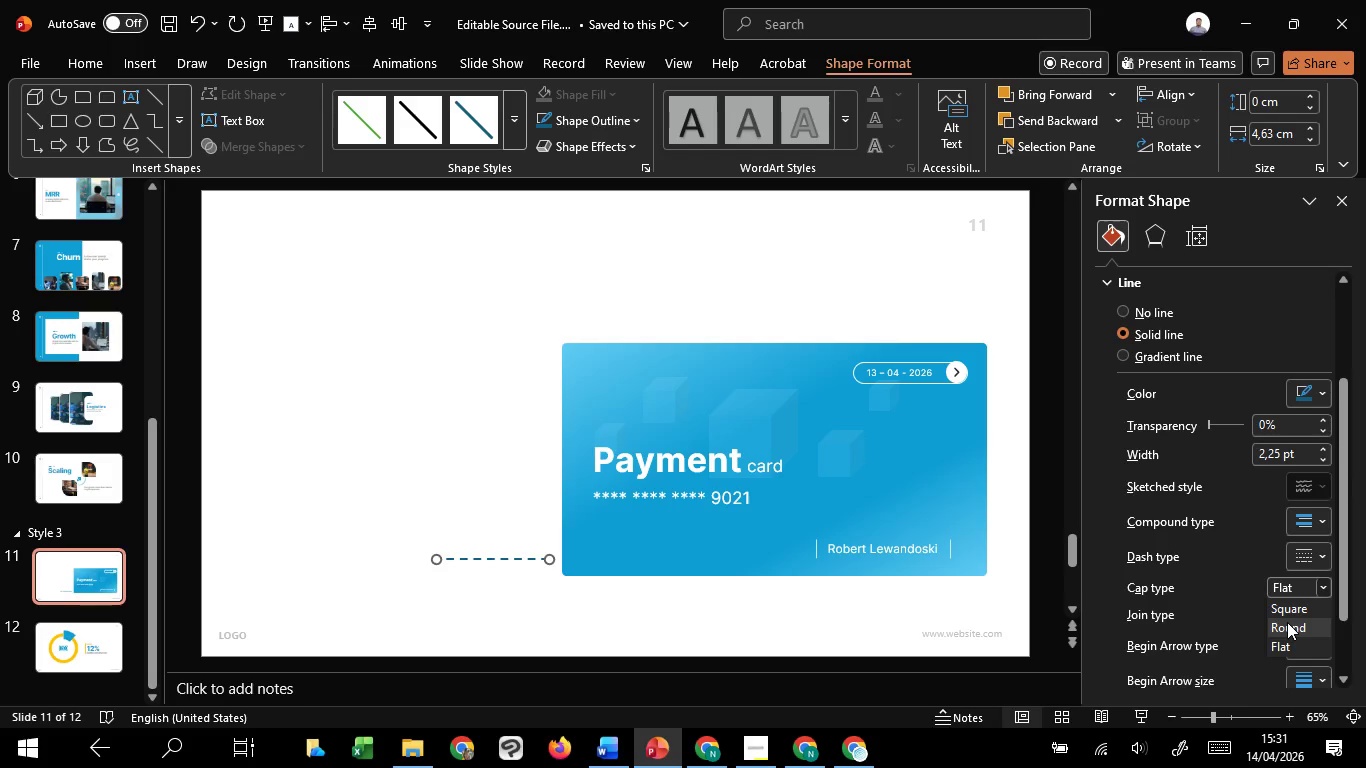 
left_click([1287, 622])
 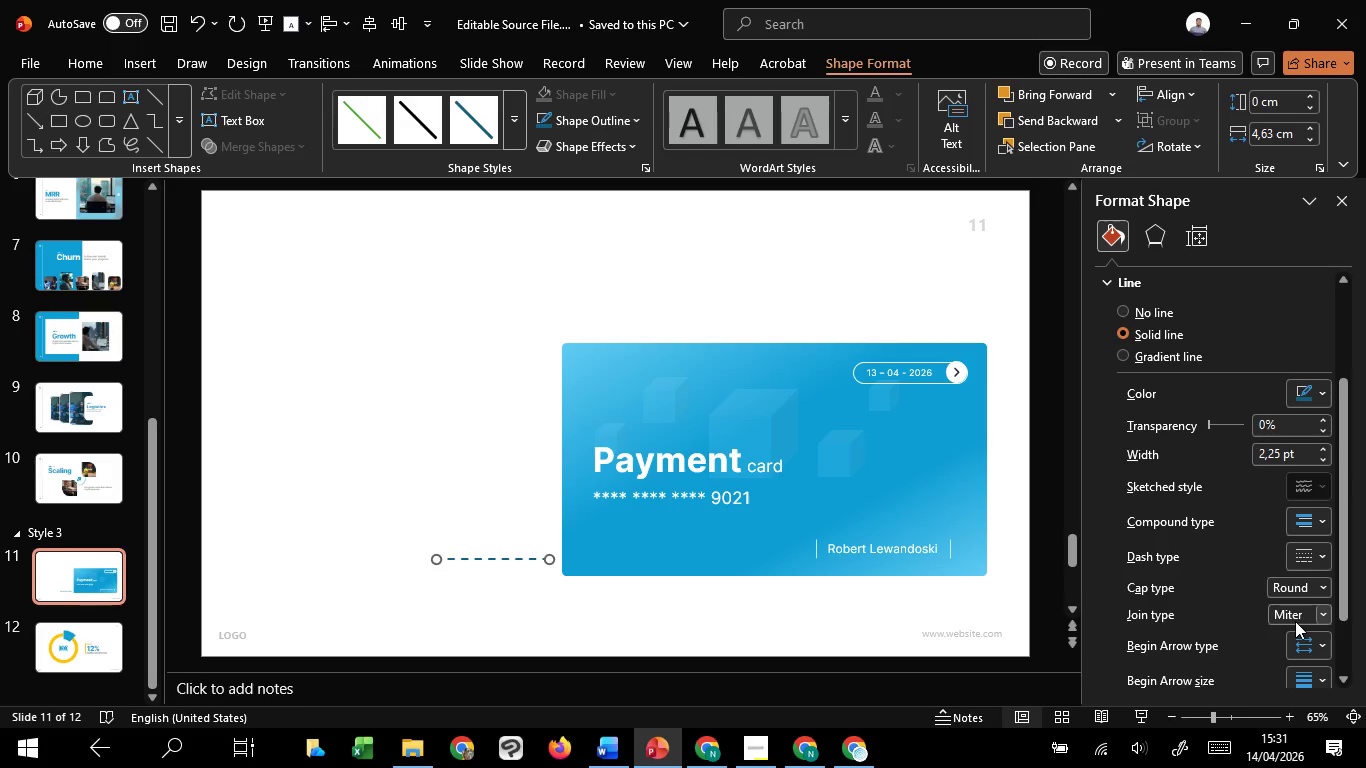 
left_click([1295, 621])
 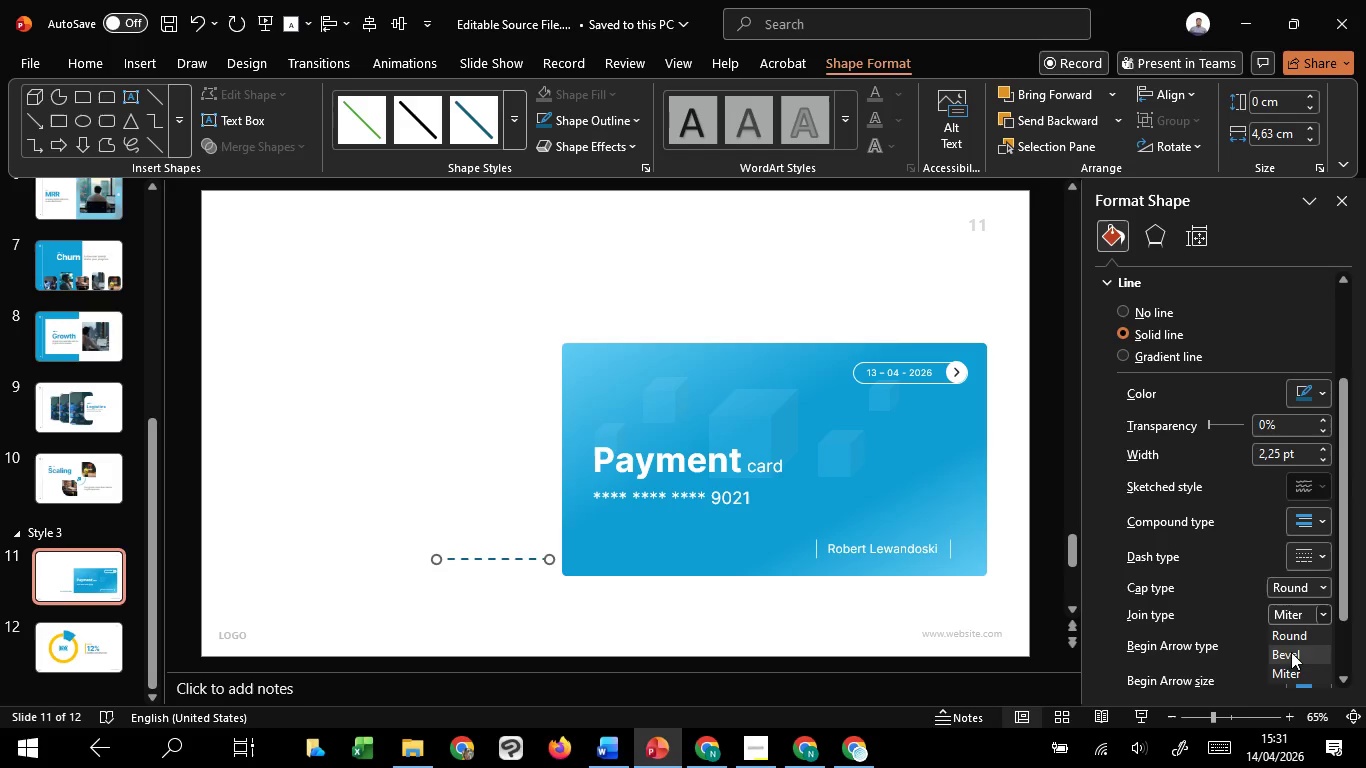 
left_click([1291, 652])
 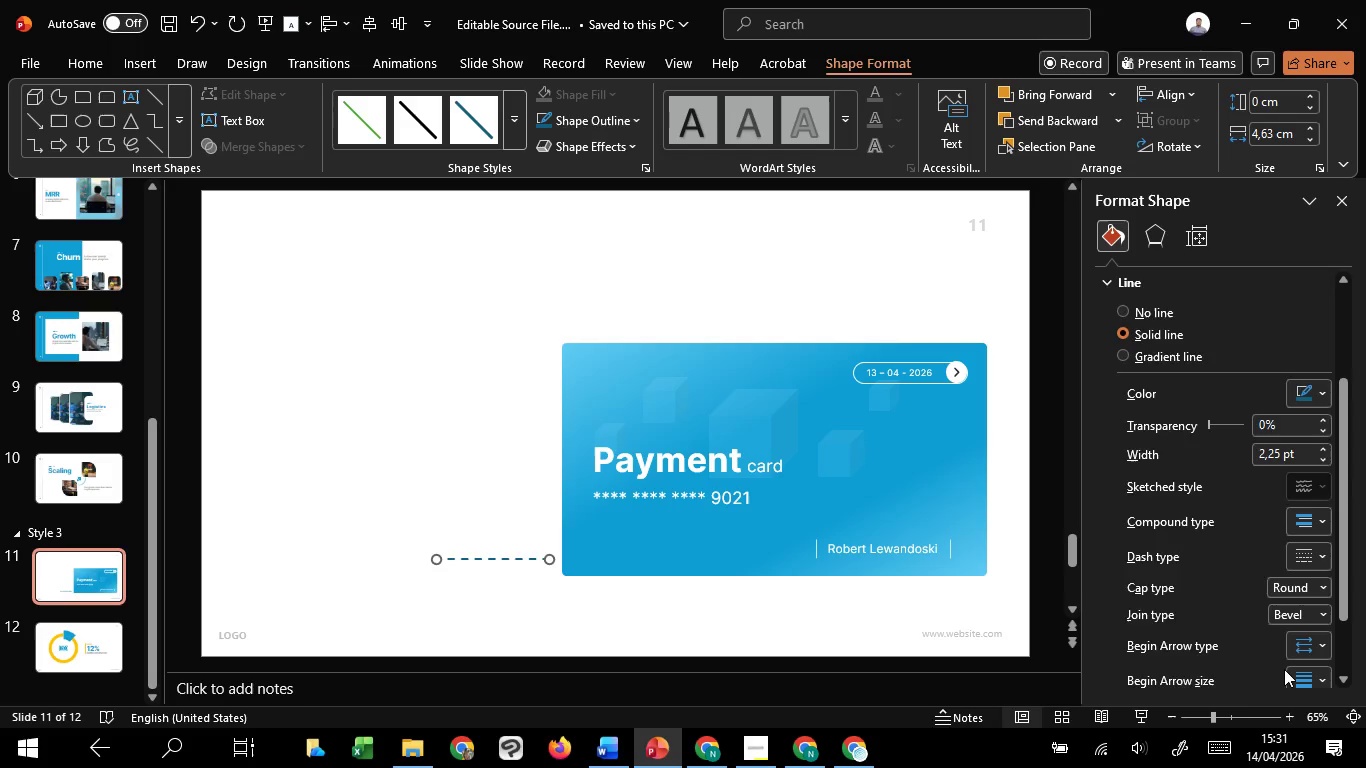 
scroll: coordinate [1284, 669], scroll_direction: down, amount: 3.0
 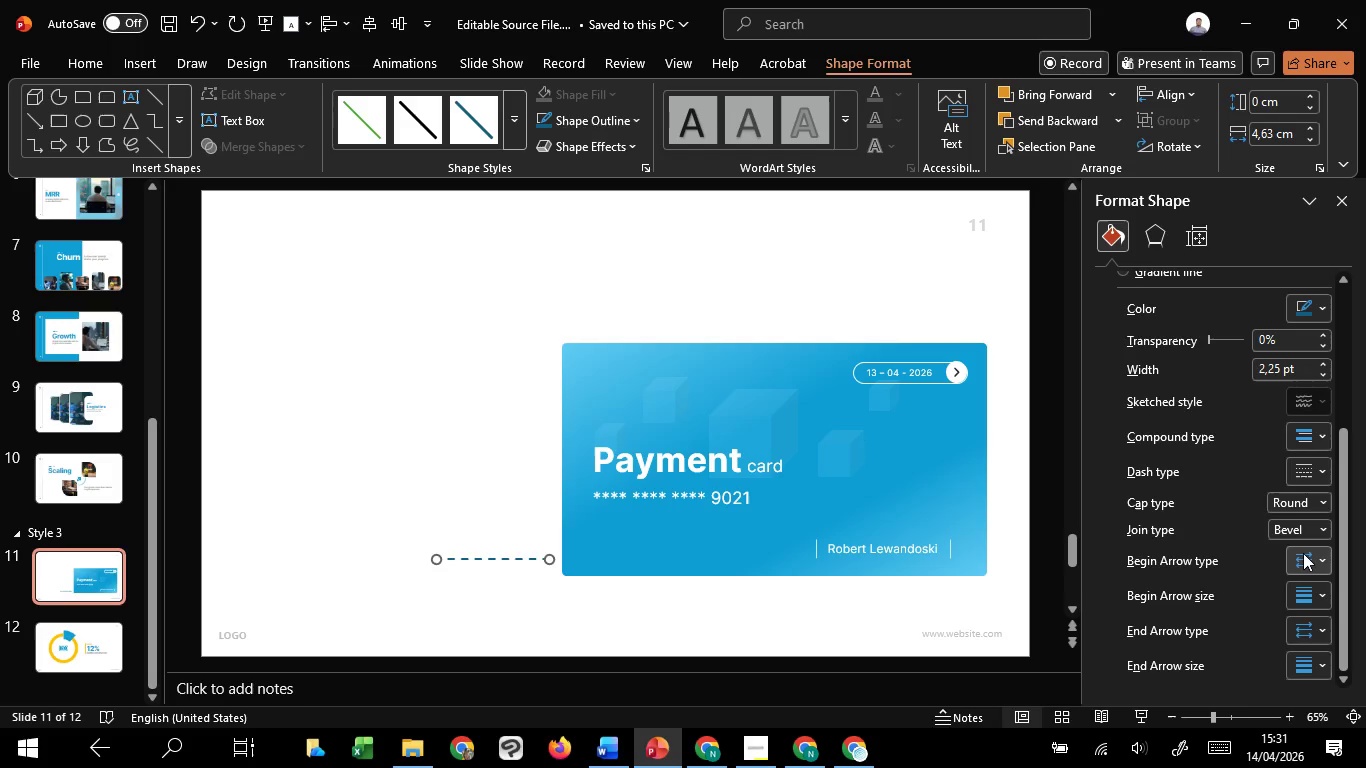 
left_click([1303, 553])
 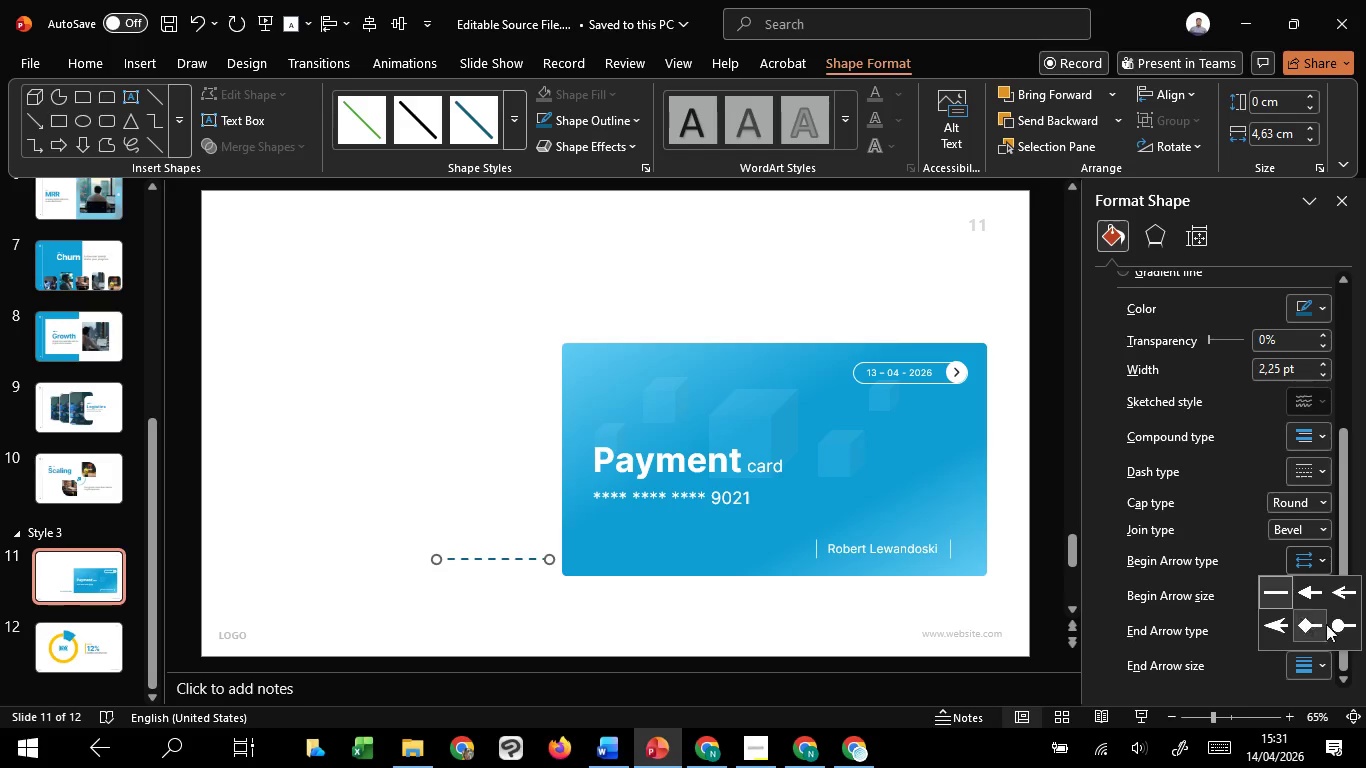 
left_click([1330, 625])
 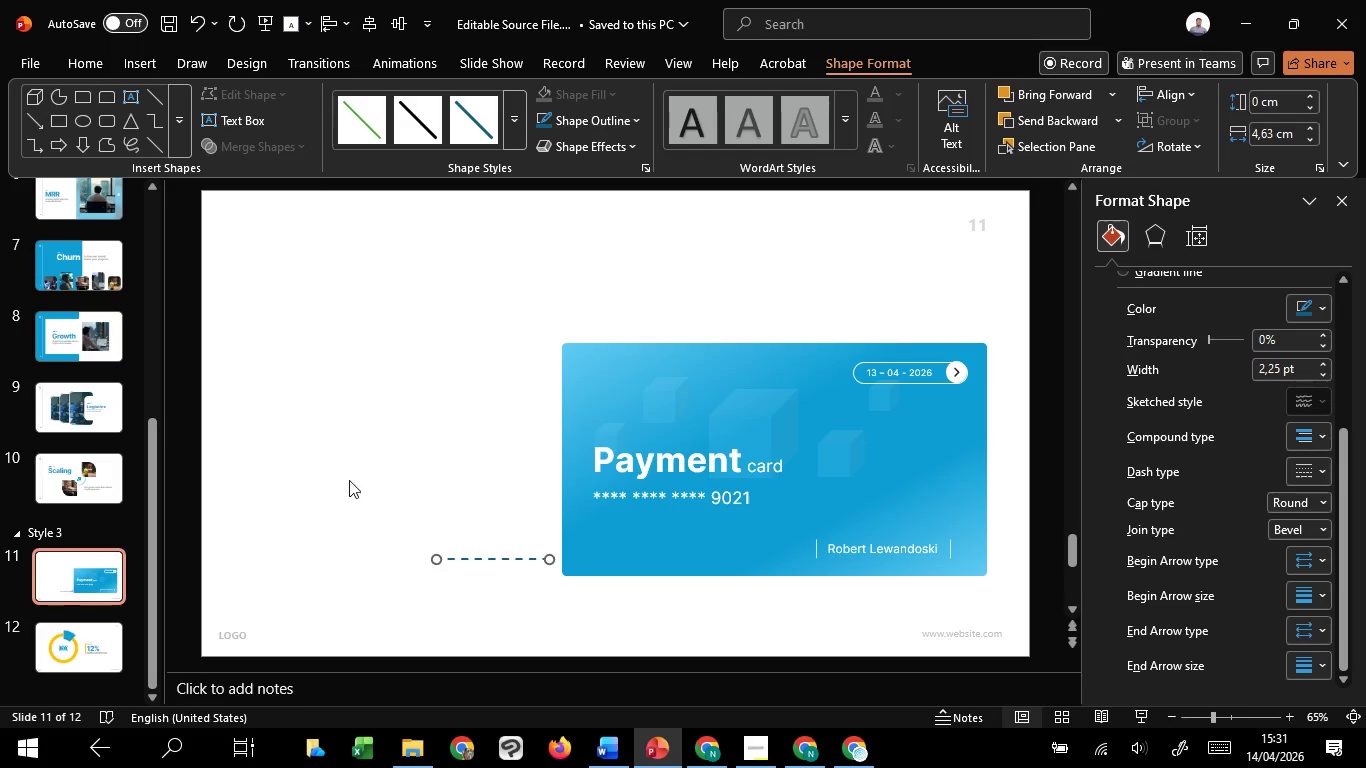 
left_click([349, 479])
 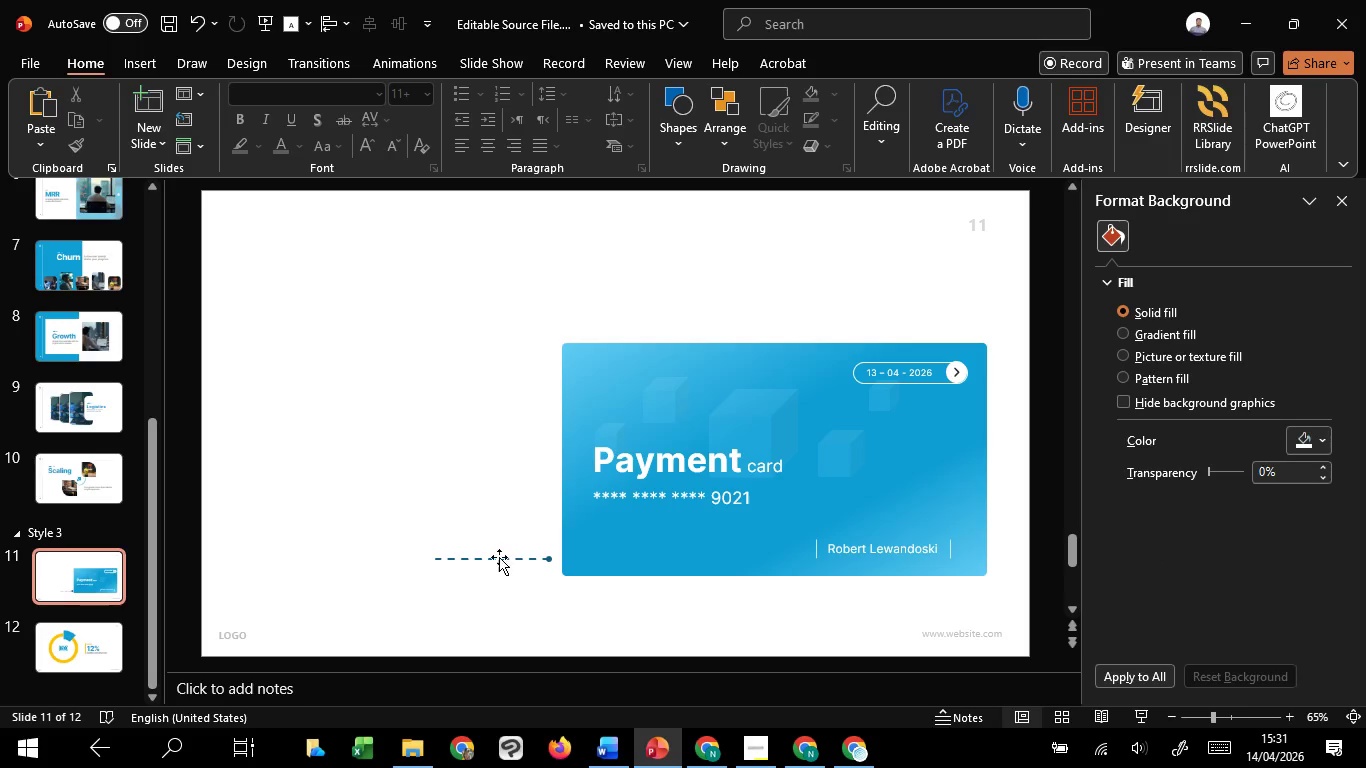 
left_click([499, 556])
 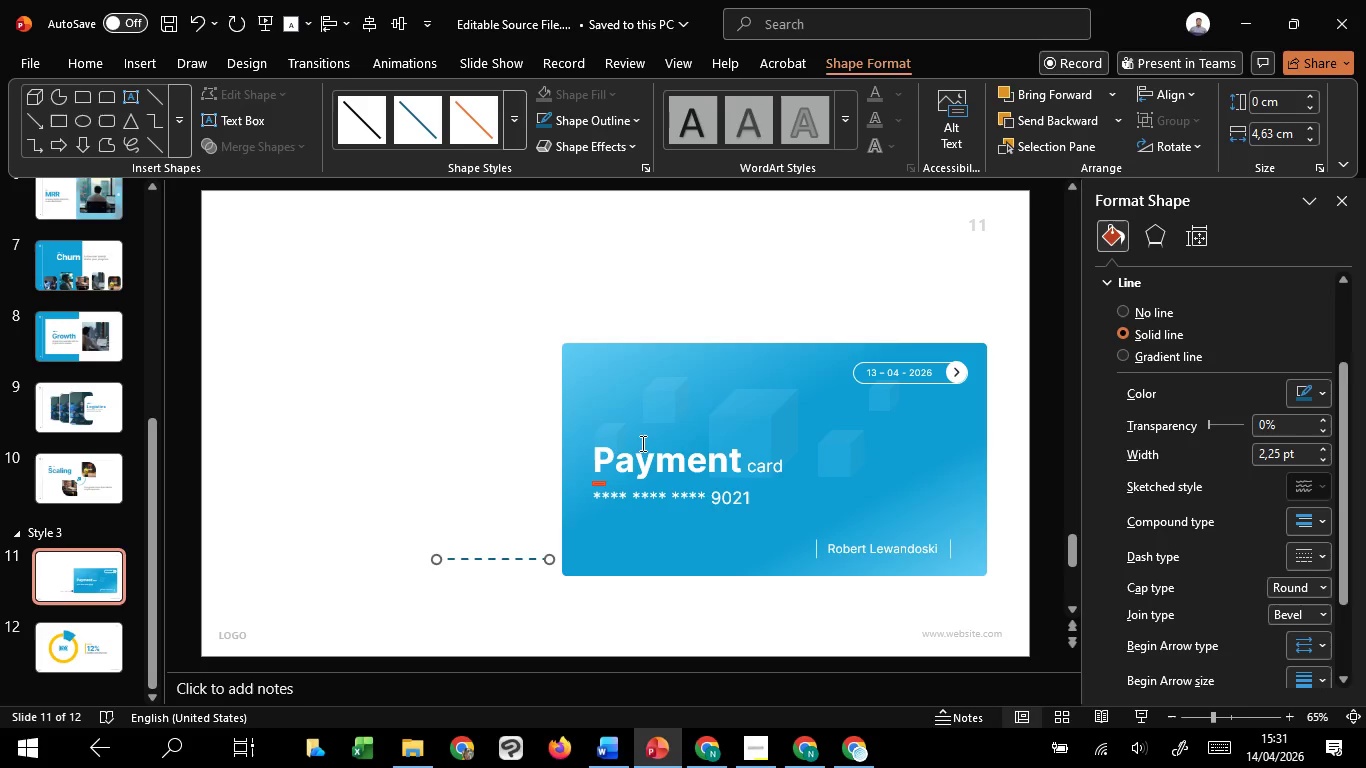 
key(Control+Z)
 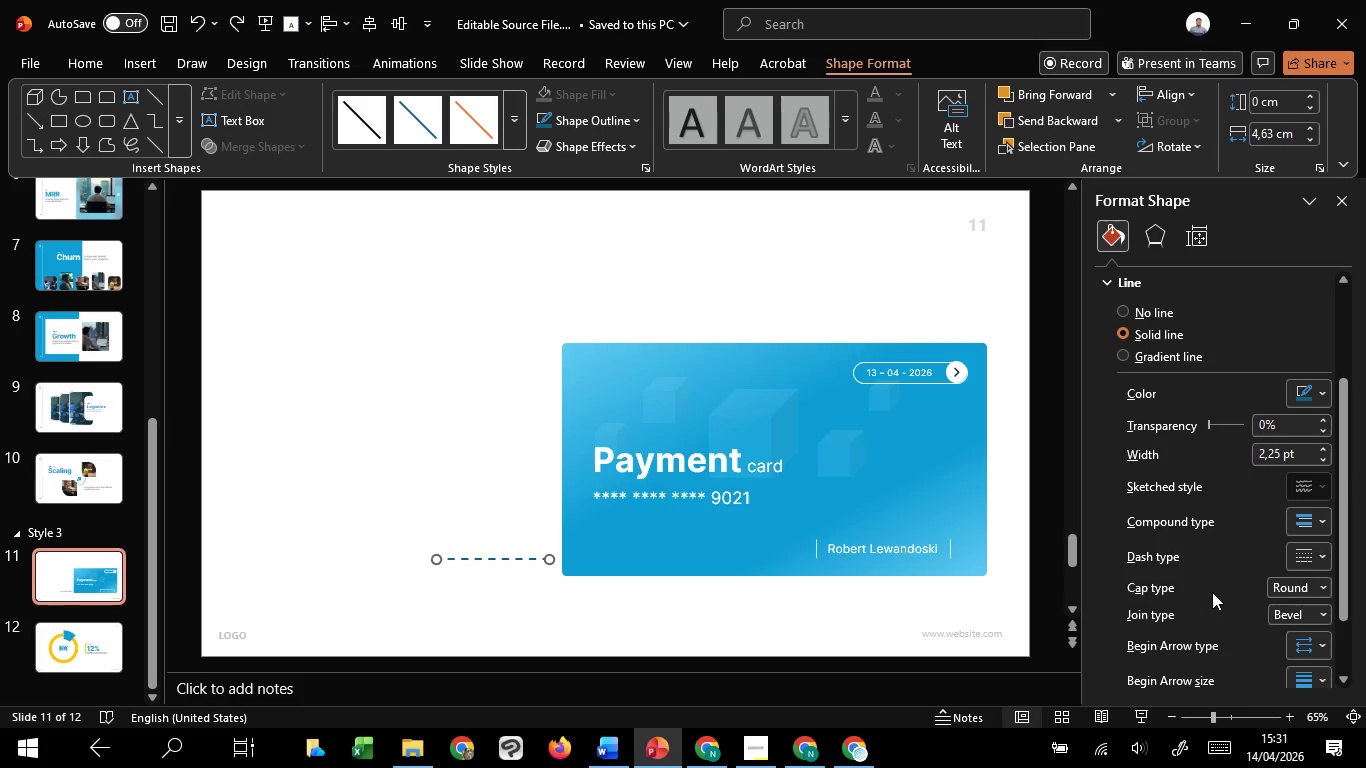 
scroll: coordinate [1316, 647], scroll_direction: down, amount: 3.0
 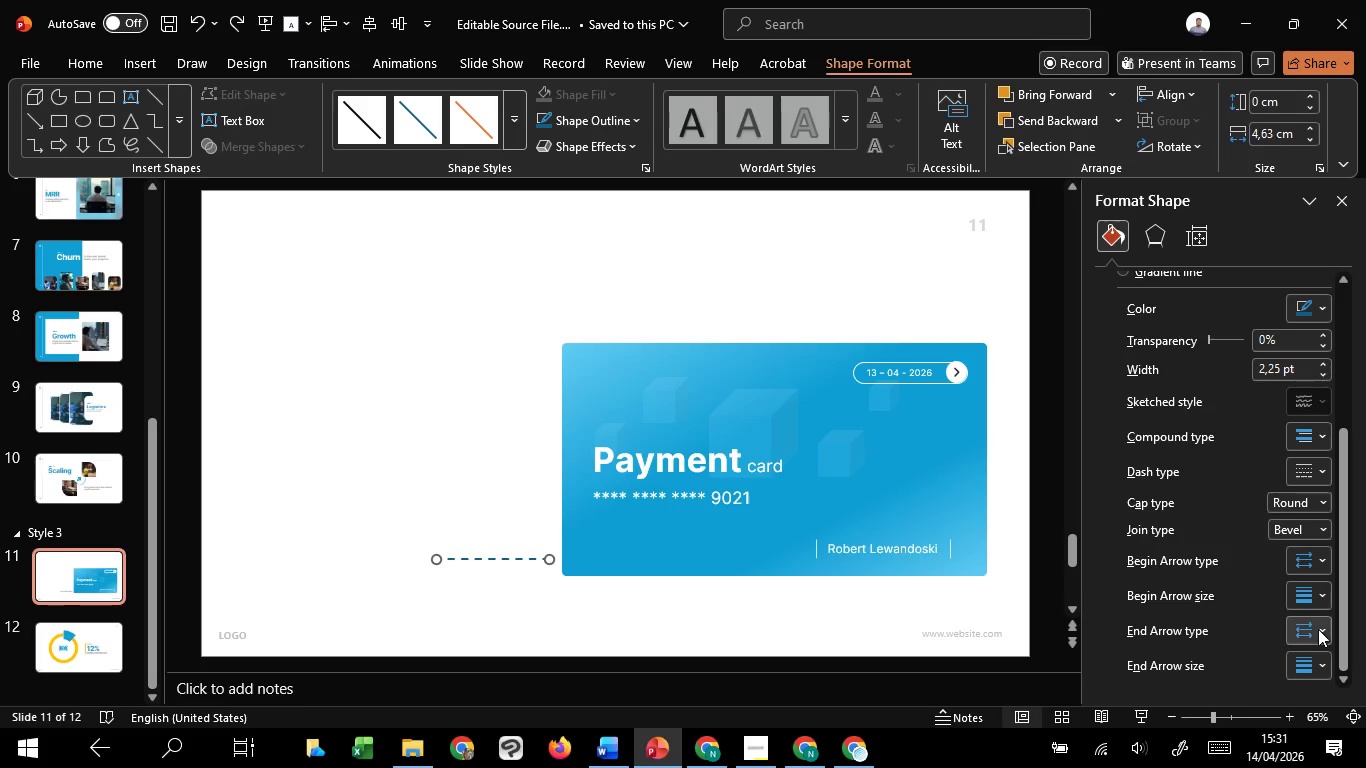 
left_click([1318, 633])
 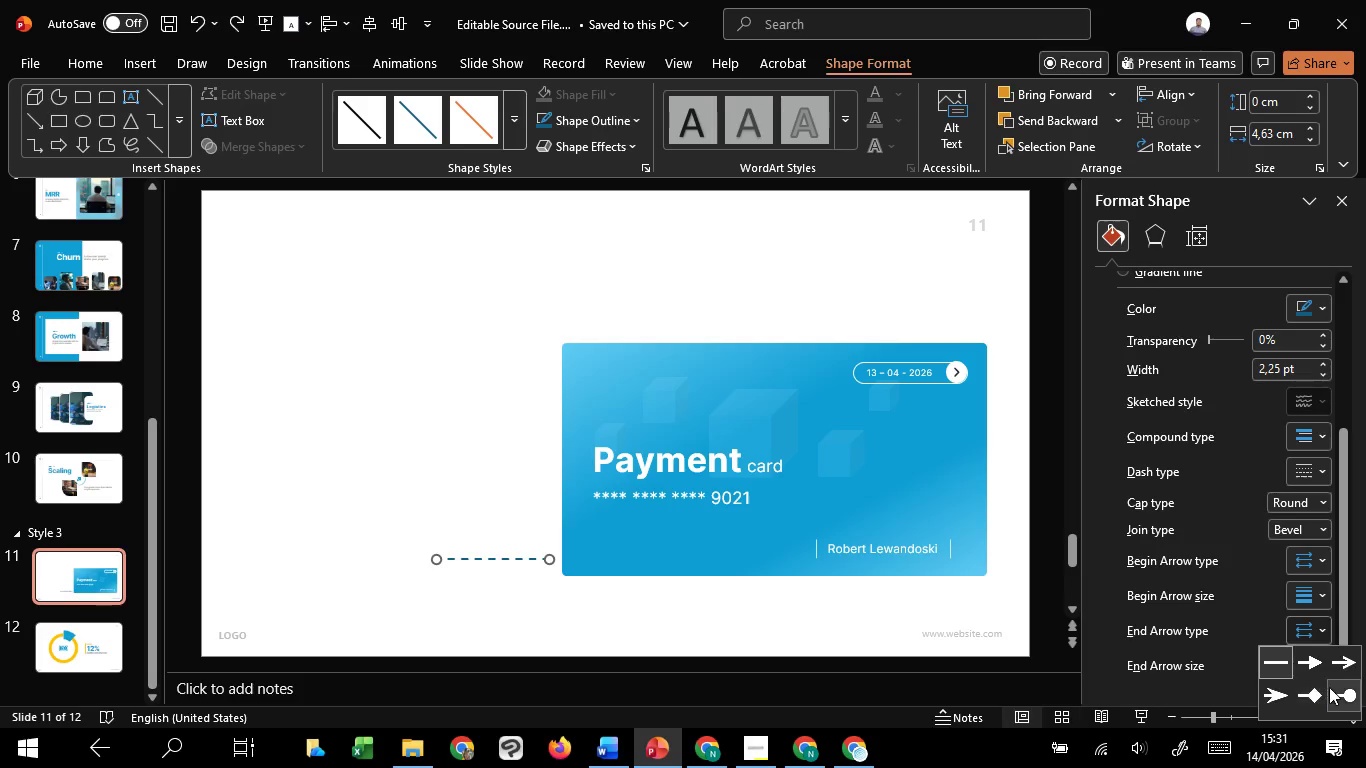 
left_click([1331, 687])
 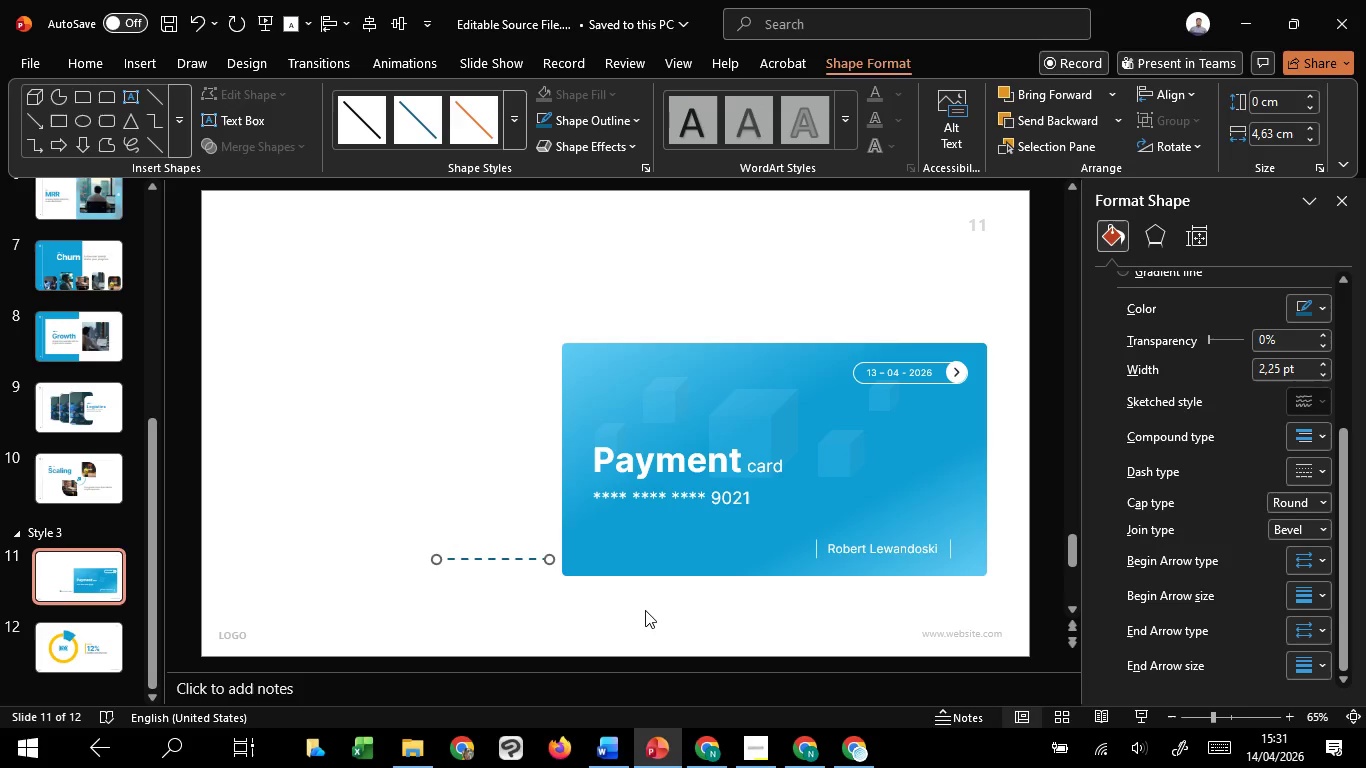 
left_click([645, 610])
 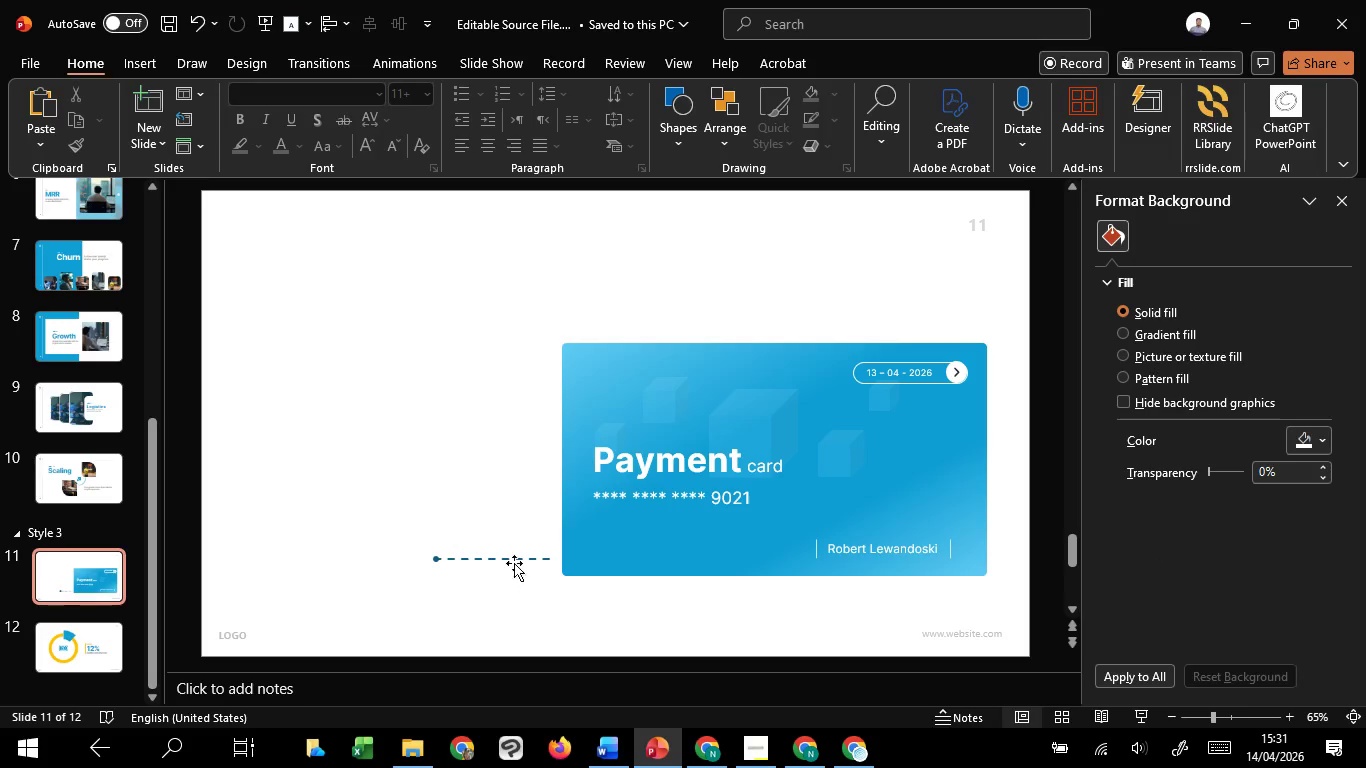 
left_click([515, 562])
 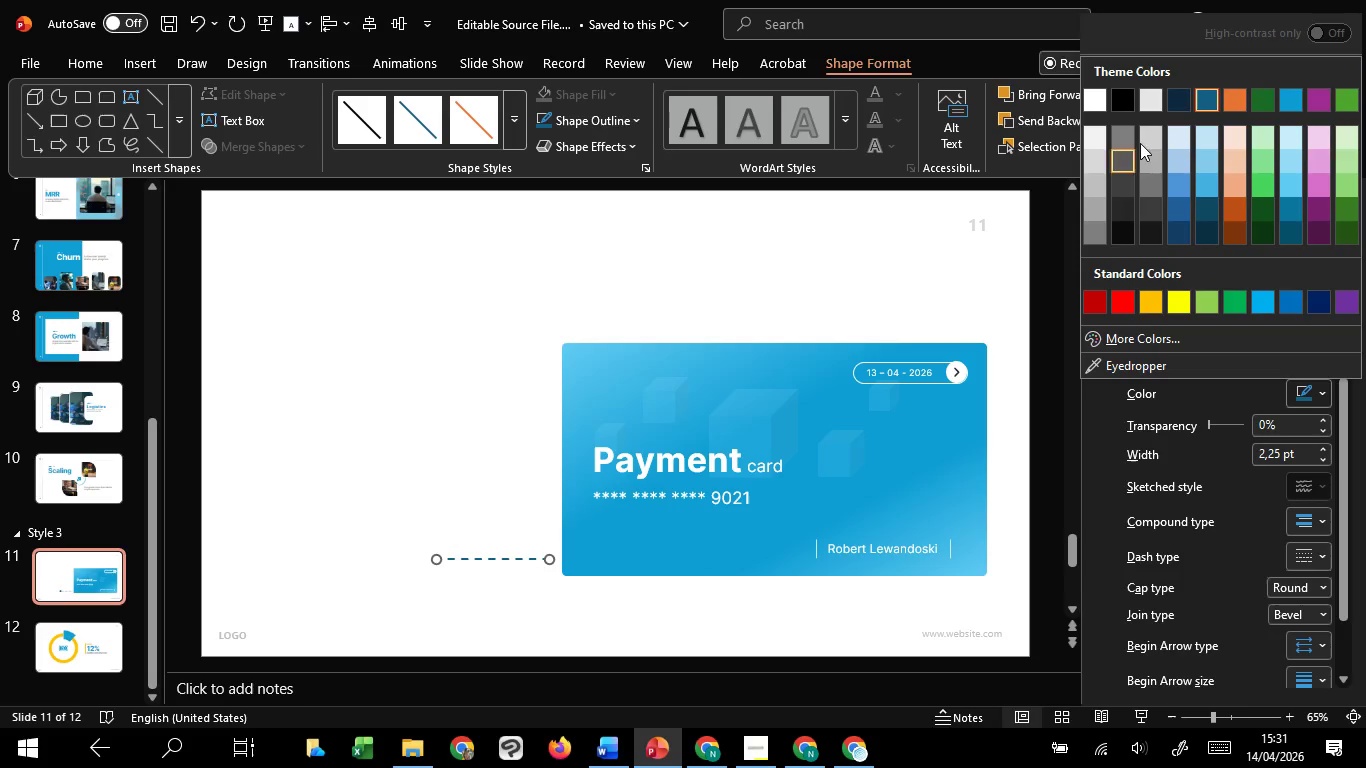 
left_click([1287, 98])
 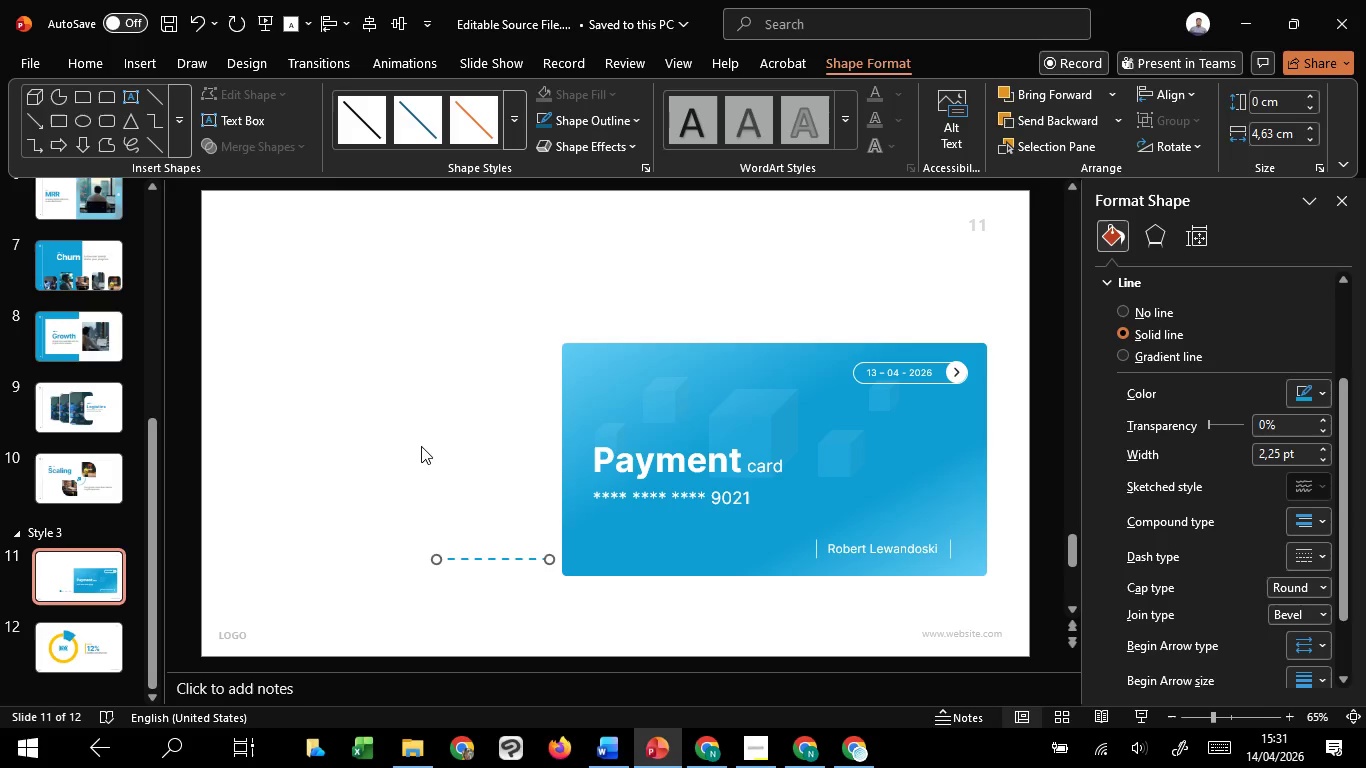 
left_click([420, 446])
 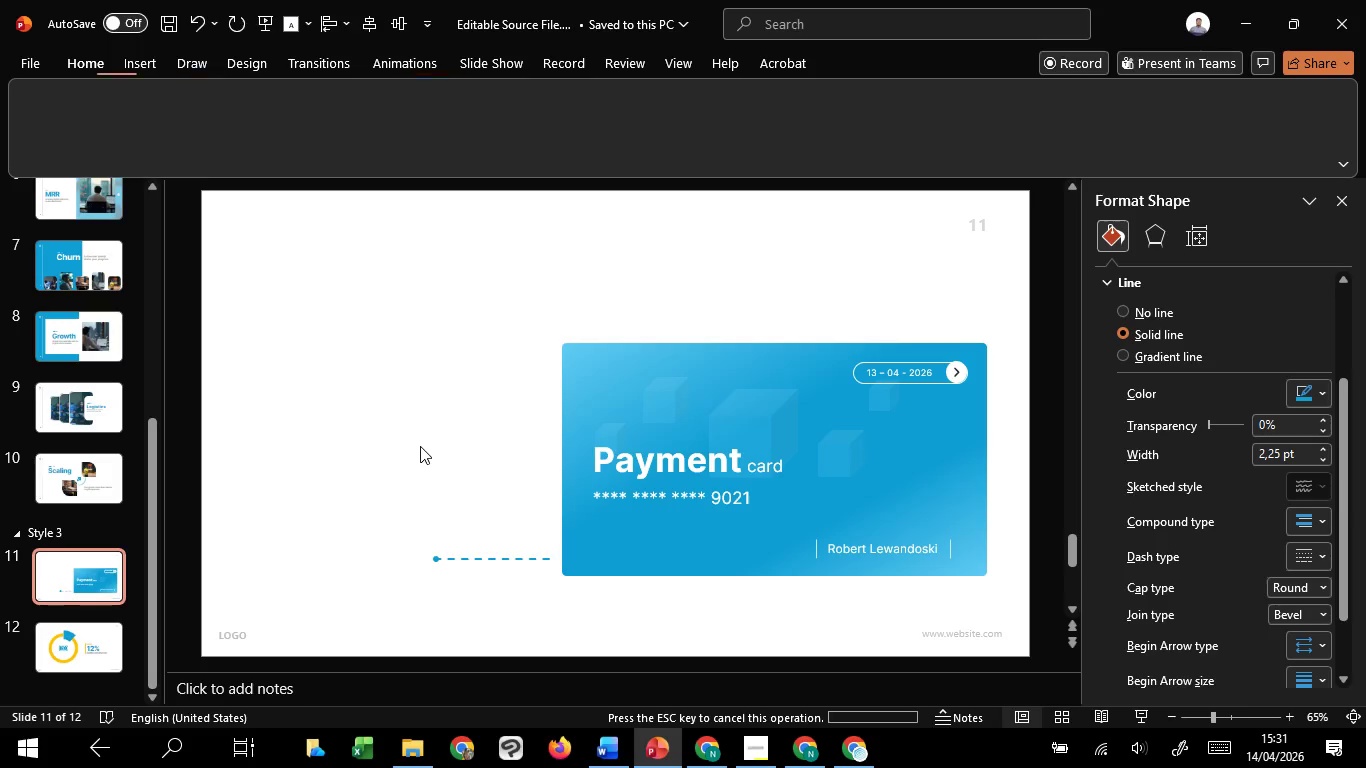 
hold_key(key=ControlLeft, duration=1.16)
scroll: coordinate [420, 446], scroll_direction: down, amount: 2.0
 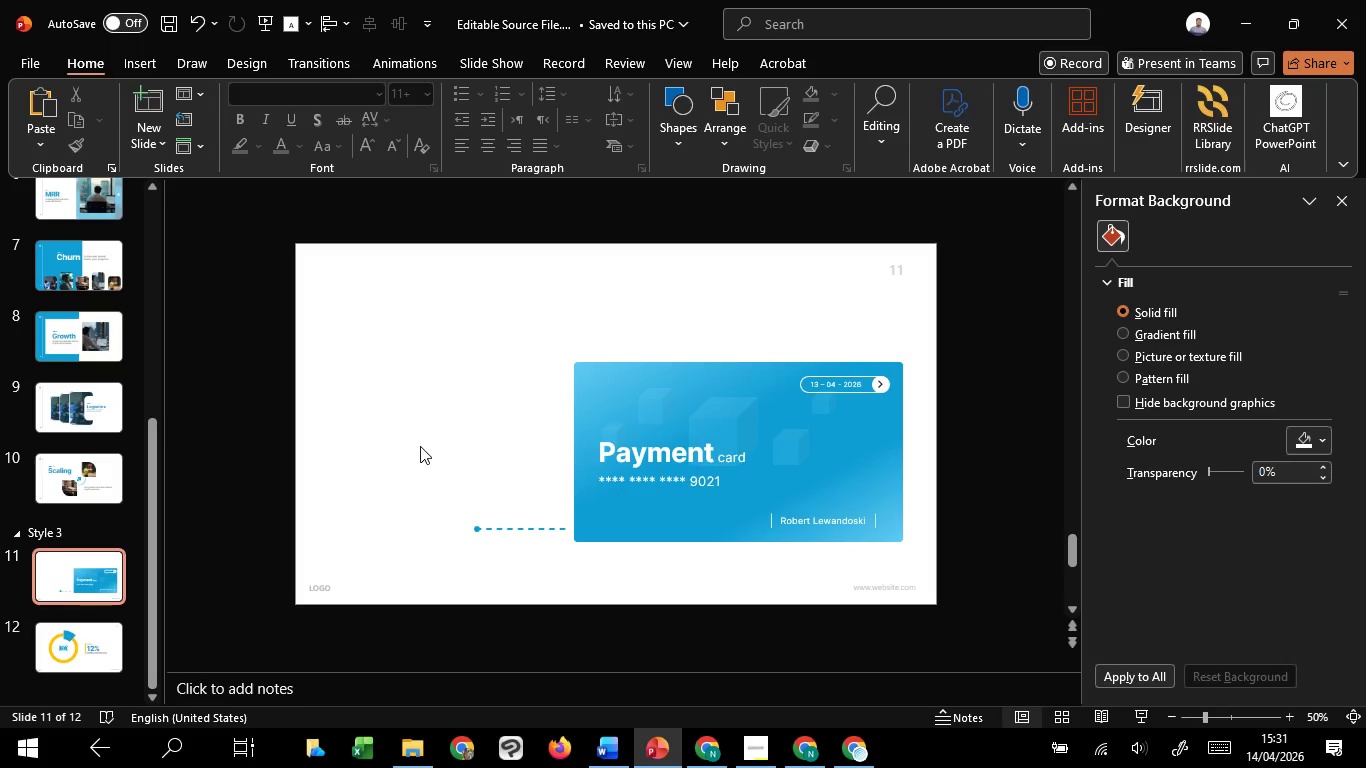 
hold_key(key=ControlLeft, duration=11.23)
scroll: coordinate [420, 446], scroll_direction: down, amount: 1.0
 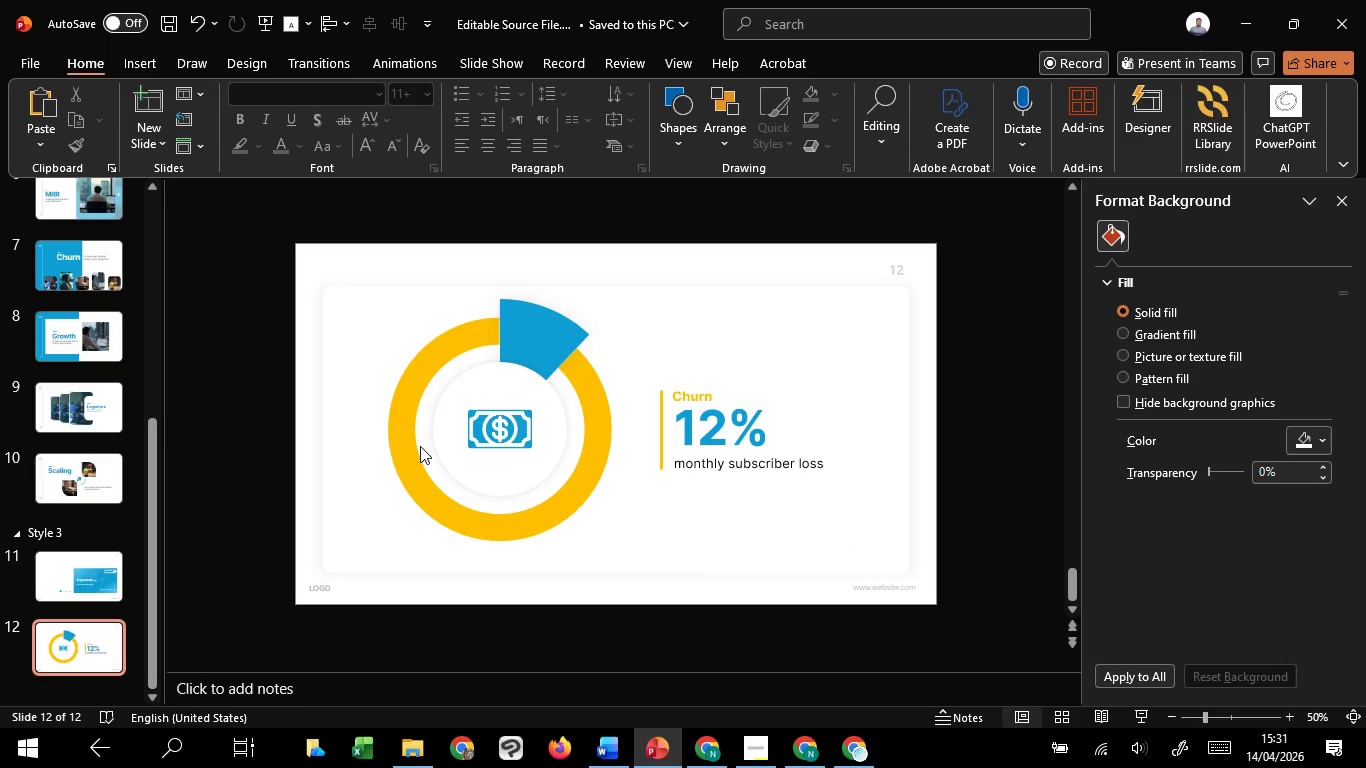 
scroll: coordinate [420, 446], scroll_direction: up, amount: 1.0
 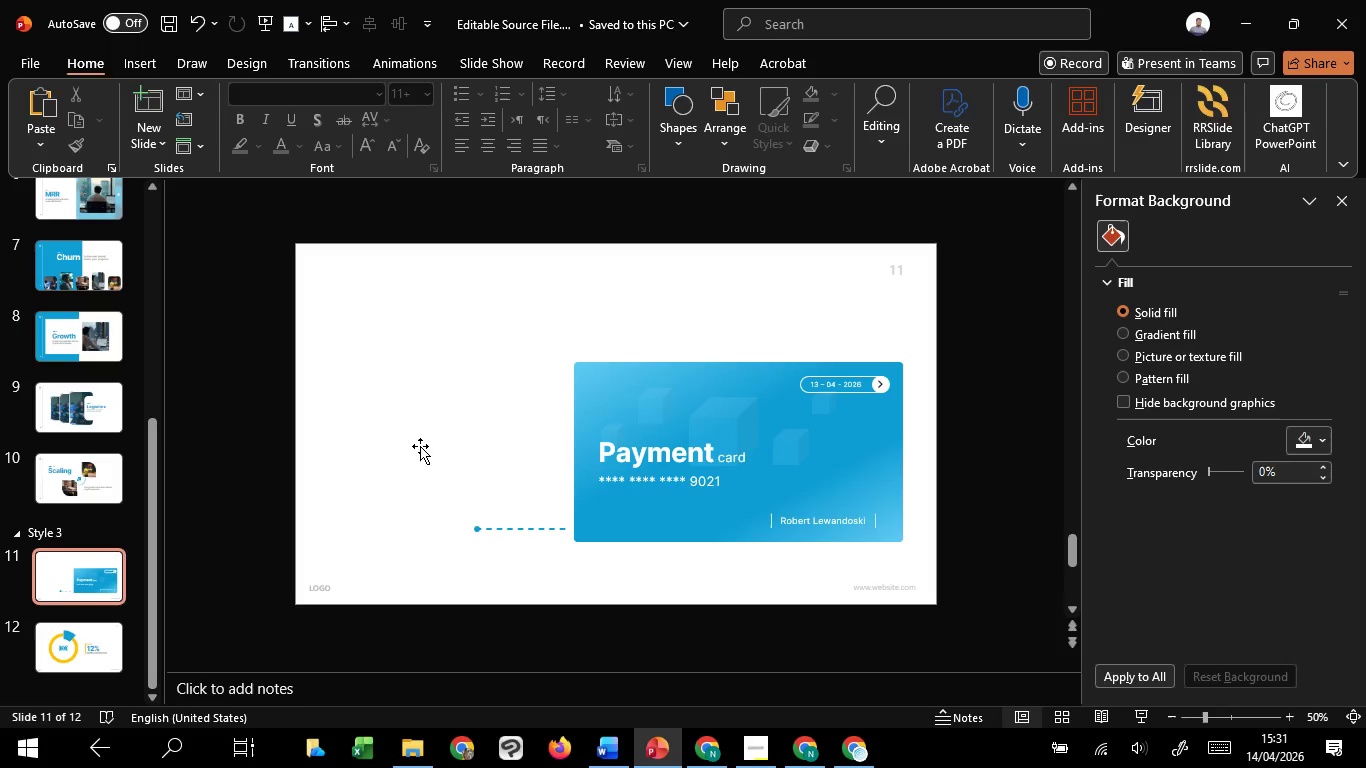 
scroll: coordinate [420, 446], scroll_direction: down, amount: 1.0
 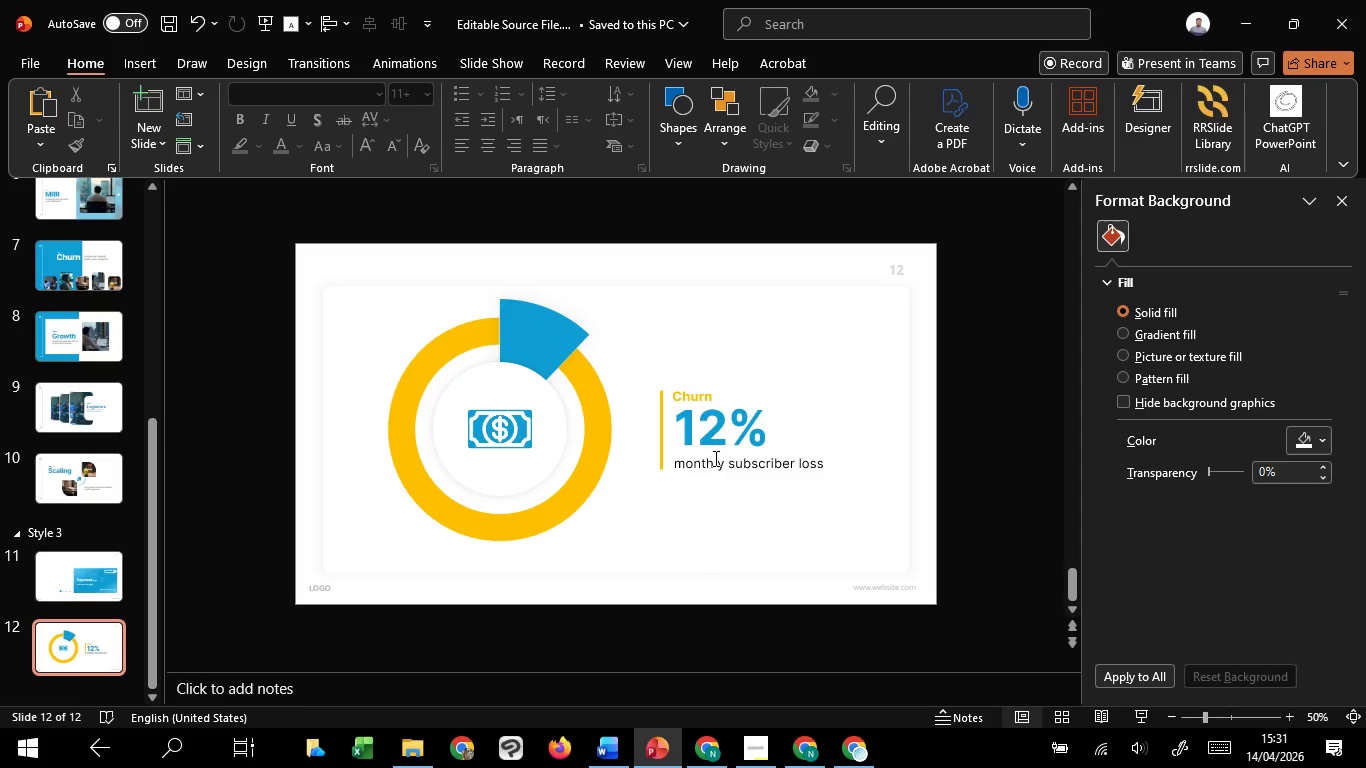 
scroll: coordinate [714, 458], scroll_direction: up, amount: 2.0
 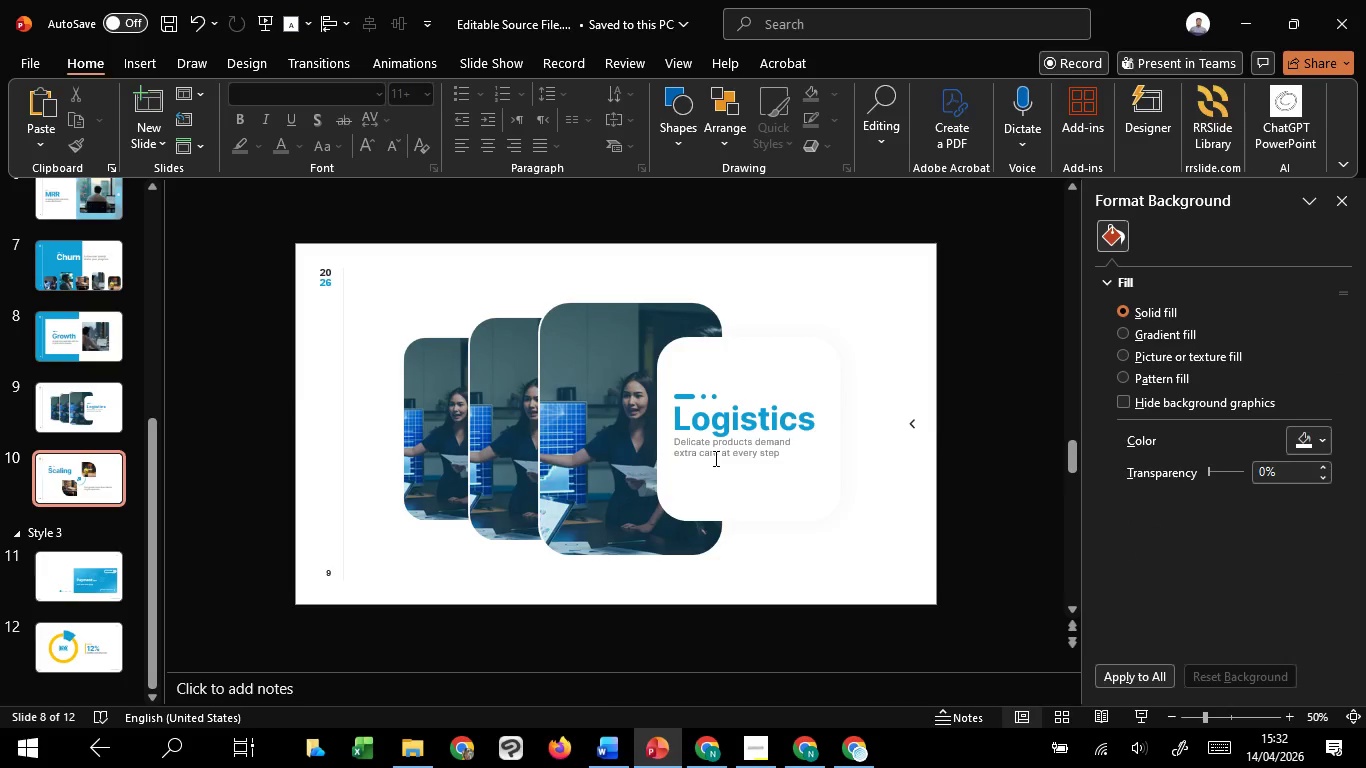 
scroll: coordinate [714, 458], scroll_direction: down, amount: 1.0
 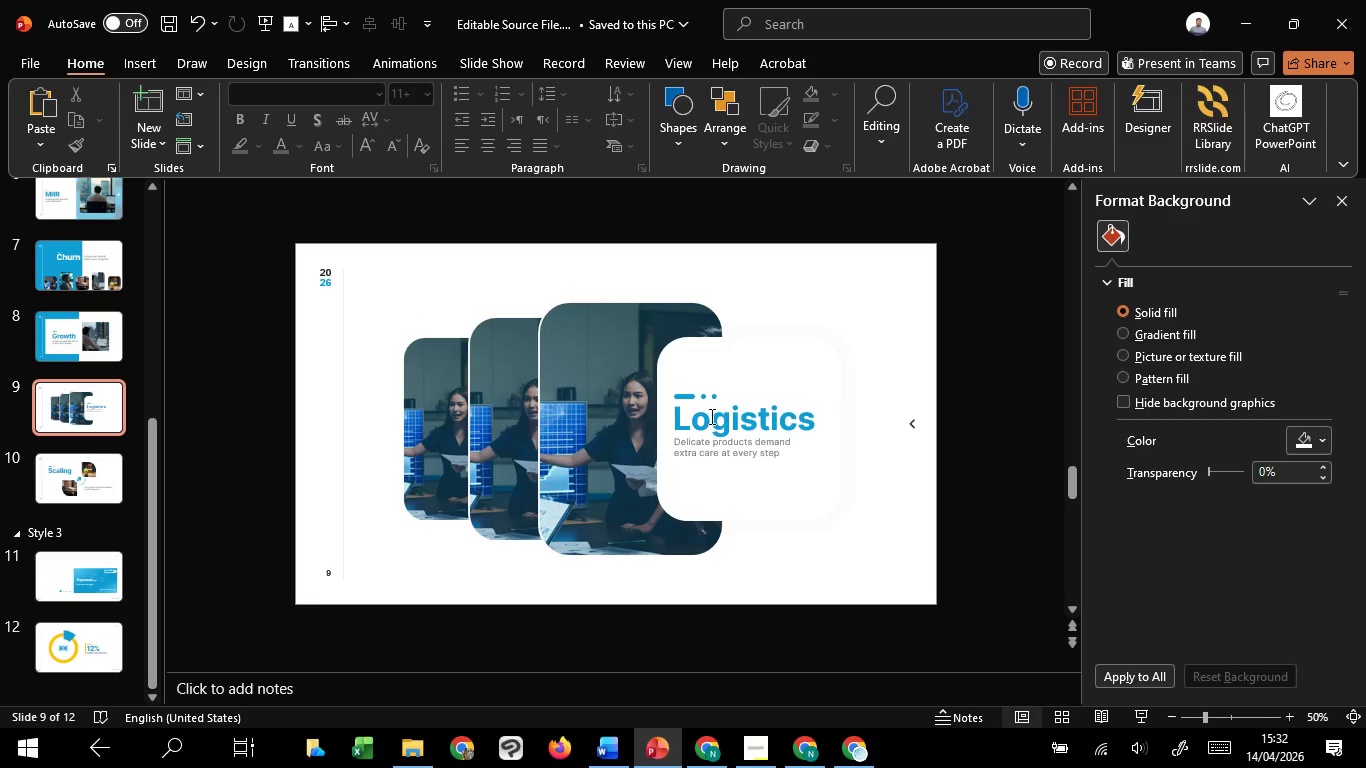 
left_click([726, 413])
 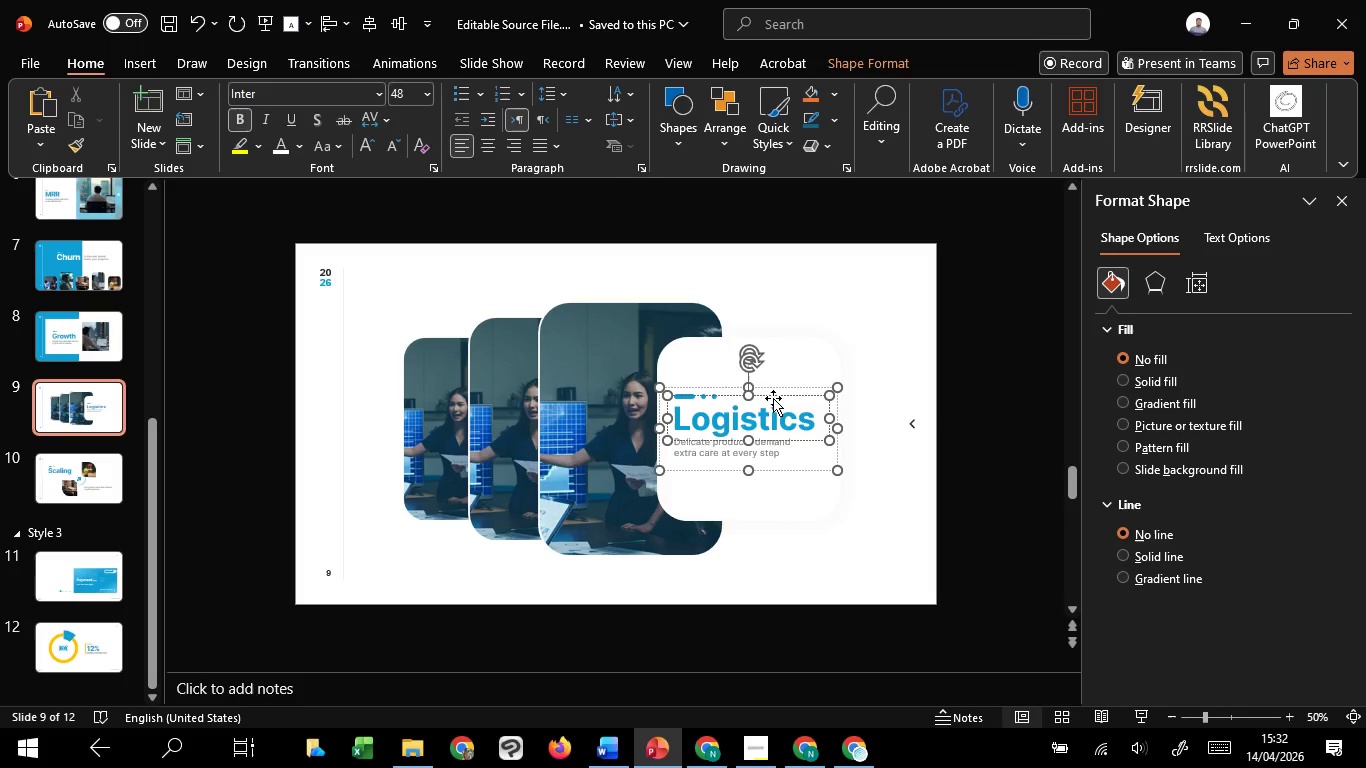 
left_click([775, 398])
 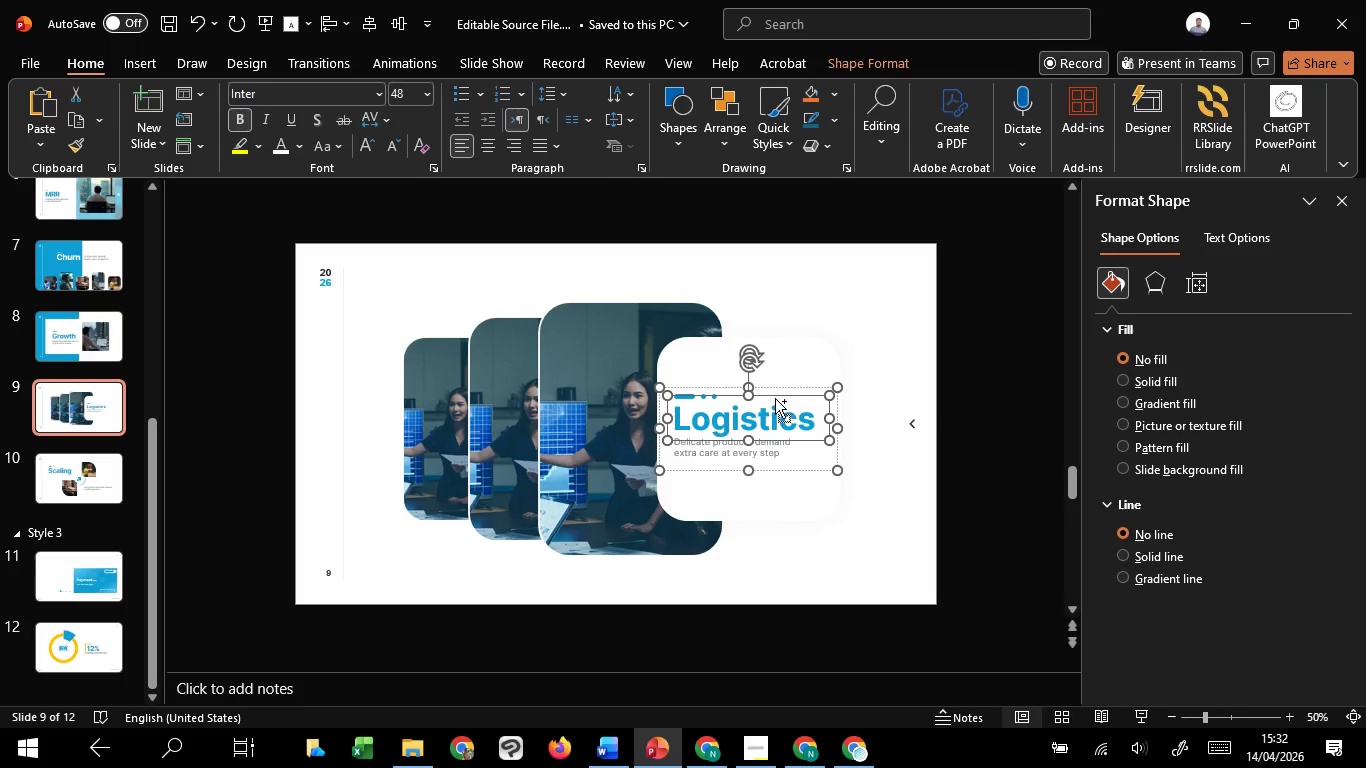 
key(Control+C)
 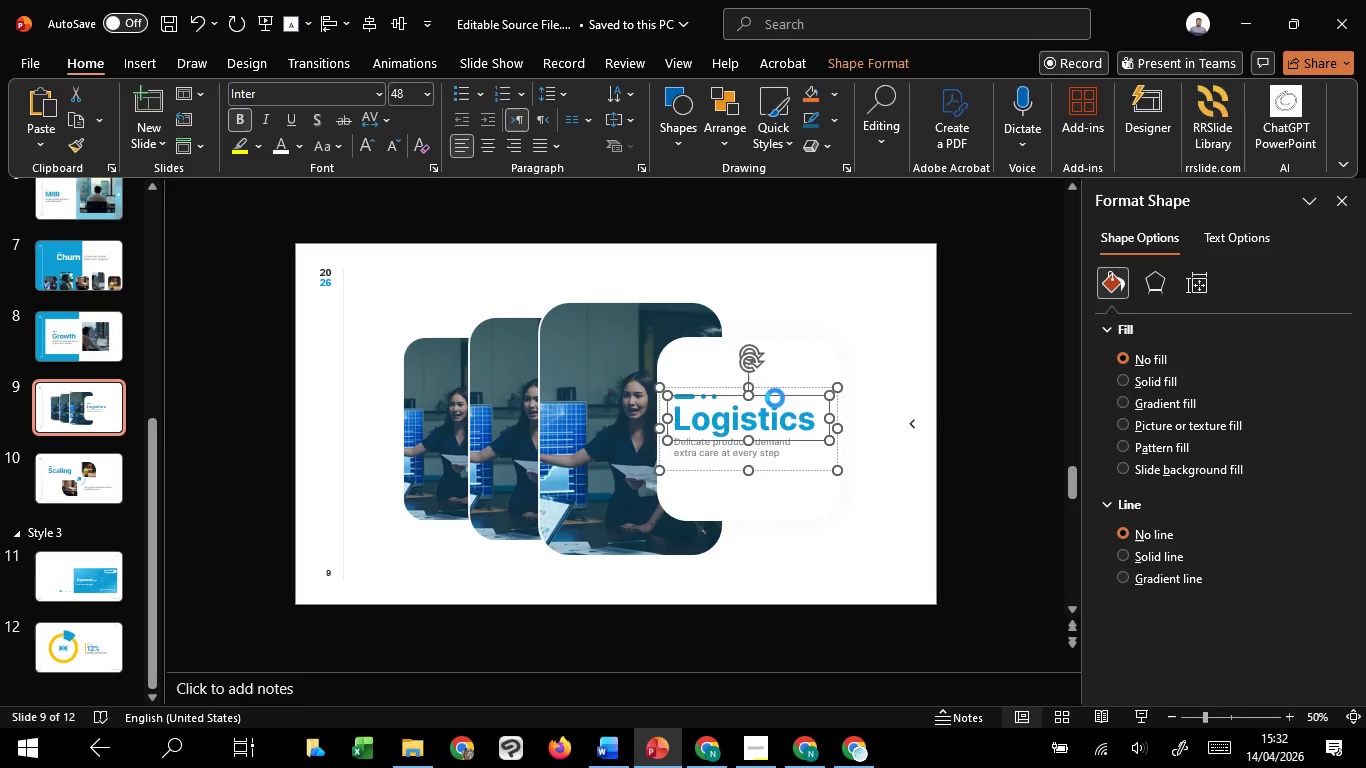 
key(Control+C)
 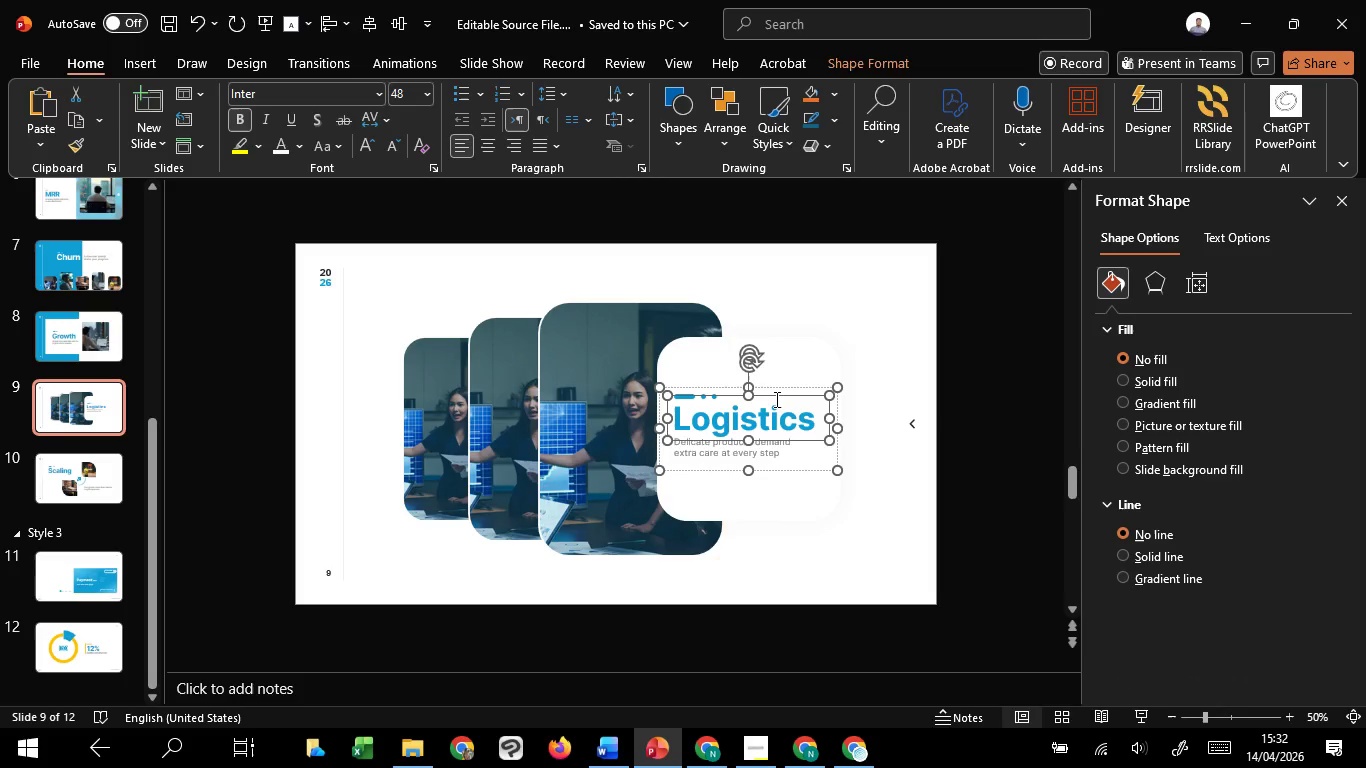 
scroll: coordinate [775, 399], scroll_direction: down, amount: 3.0
 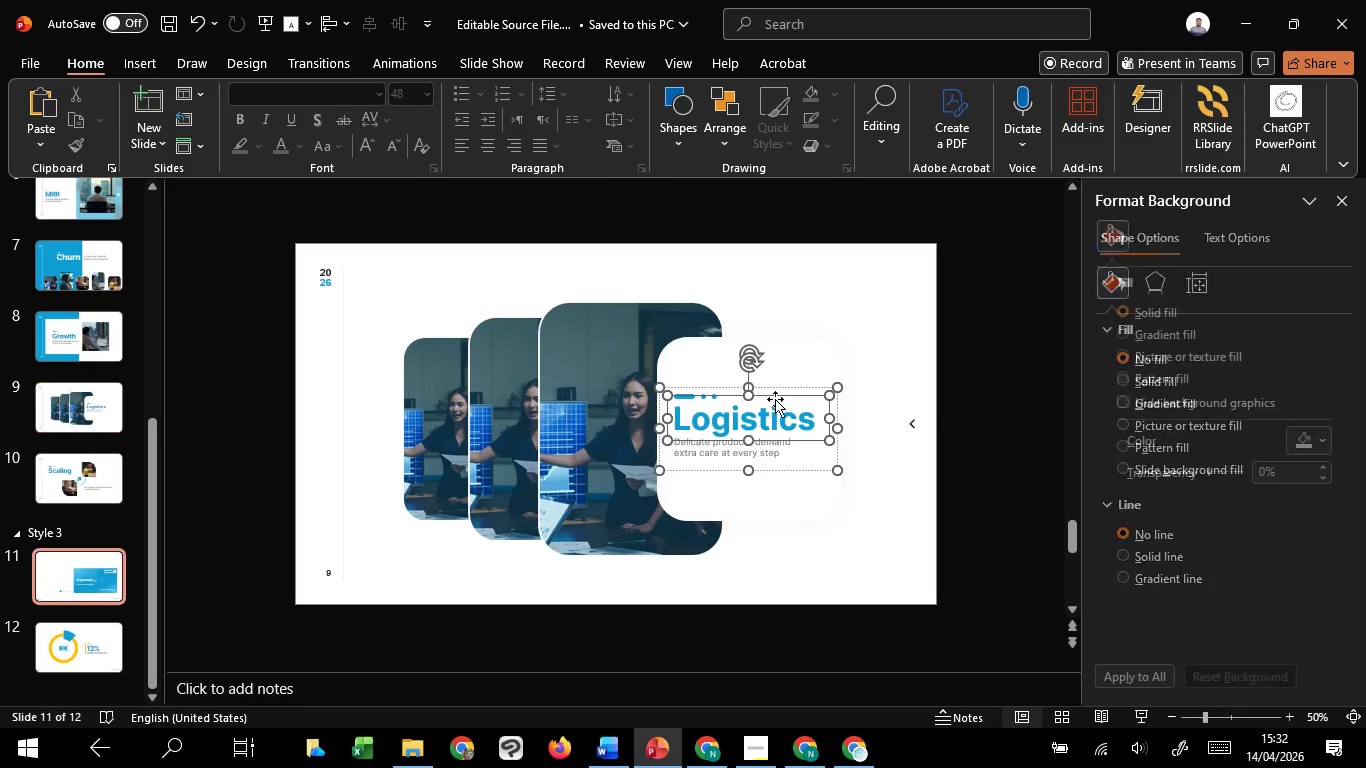 
key(Control+V)
 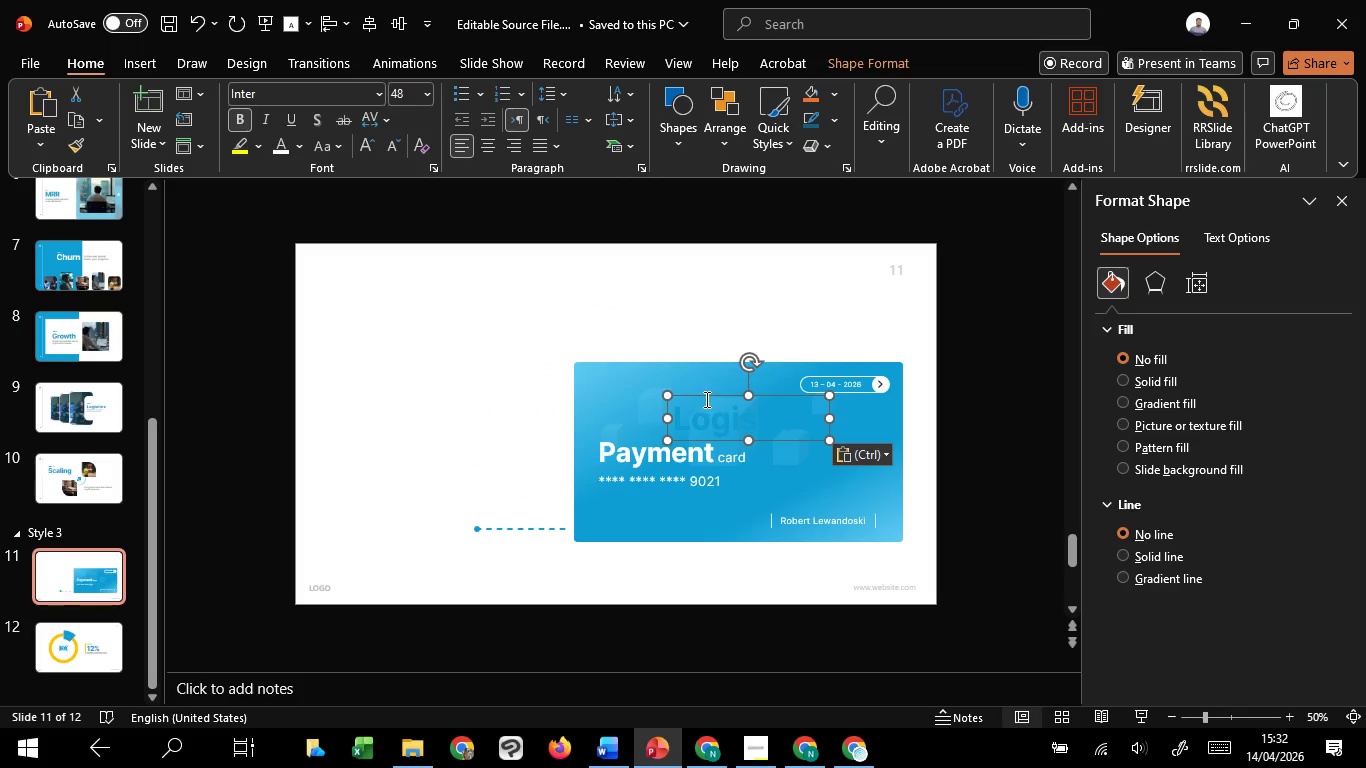 
left_click_drag(start_coordinate=[708, 397], to_coordinate=[390, 355])
 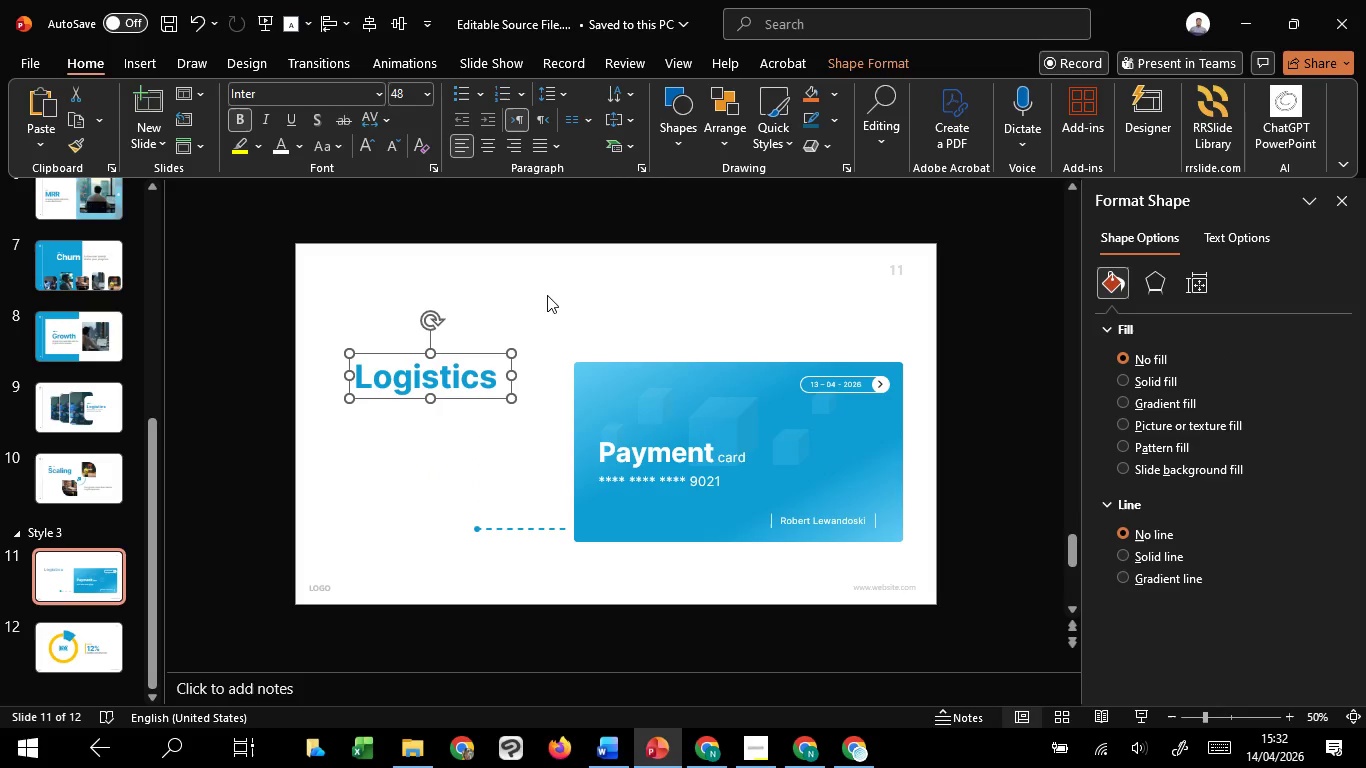 
scroll: coordinate [658, 411], scroll_direction: up, amount: 25.0
 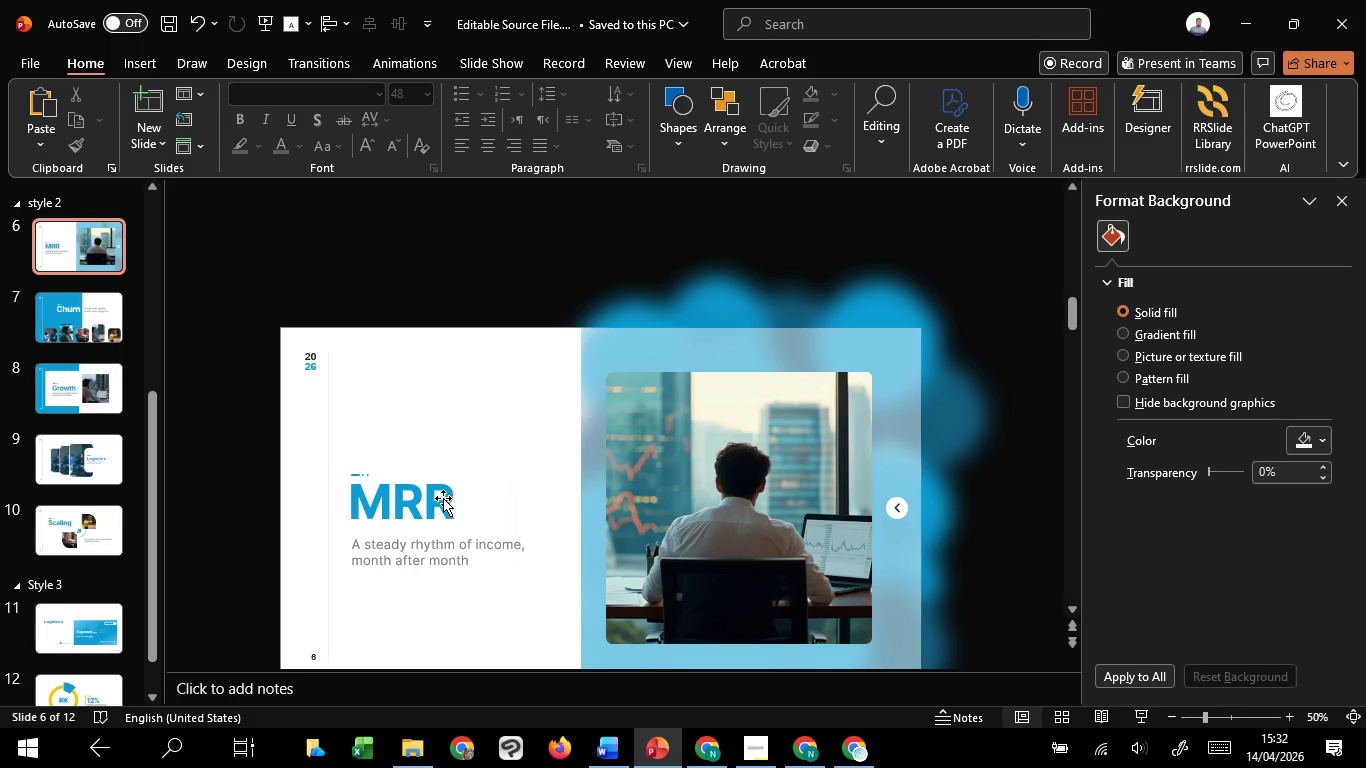 
left_click([437, 499])
 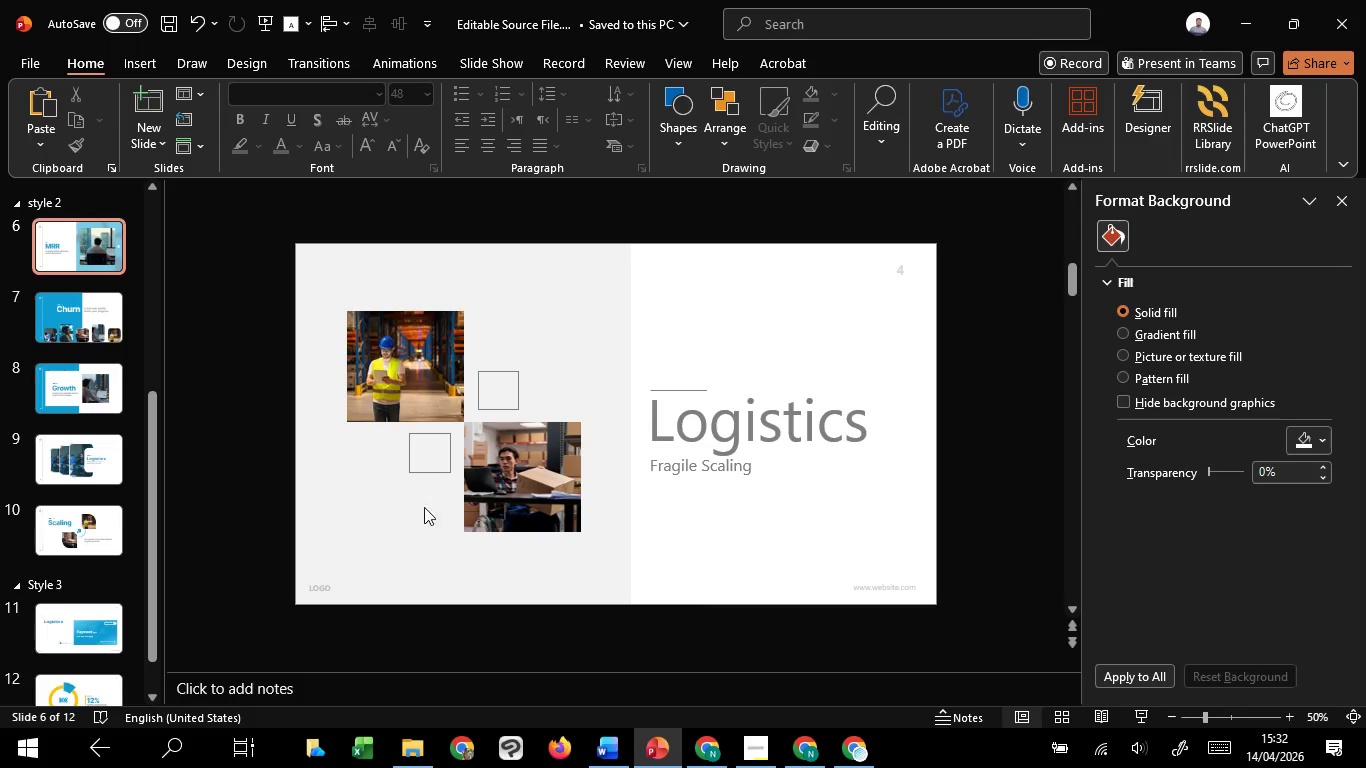 
scroll: coordinate [481, 516], scroll_direction: down, amount: 22.0
 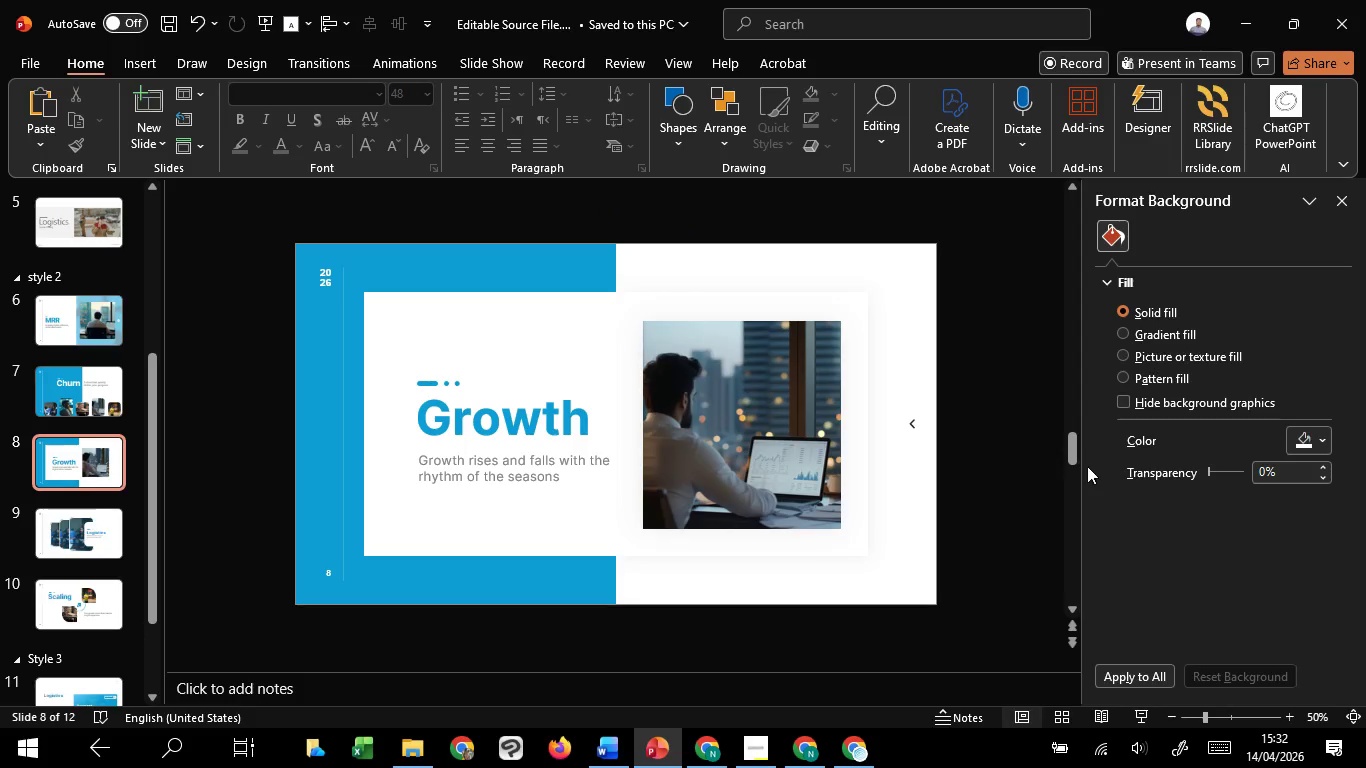 
left_click_drag(start_coordinate=[1072, 462], to_coordinate=[1073, 563])
 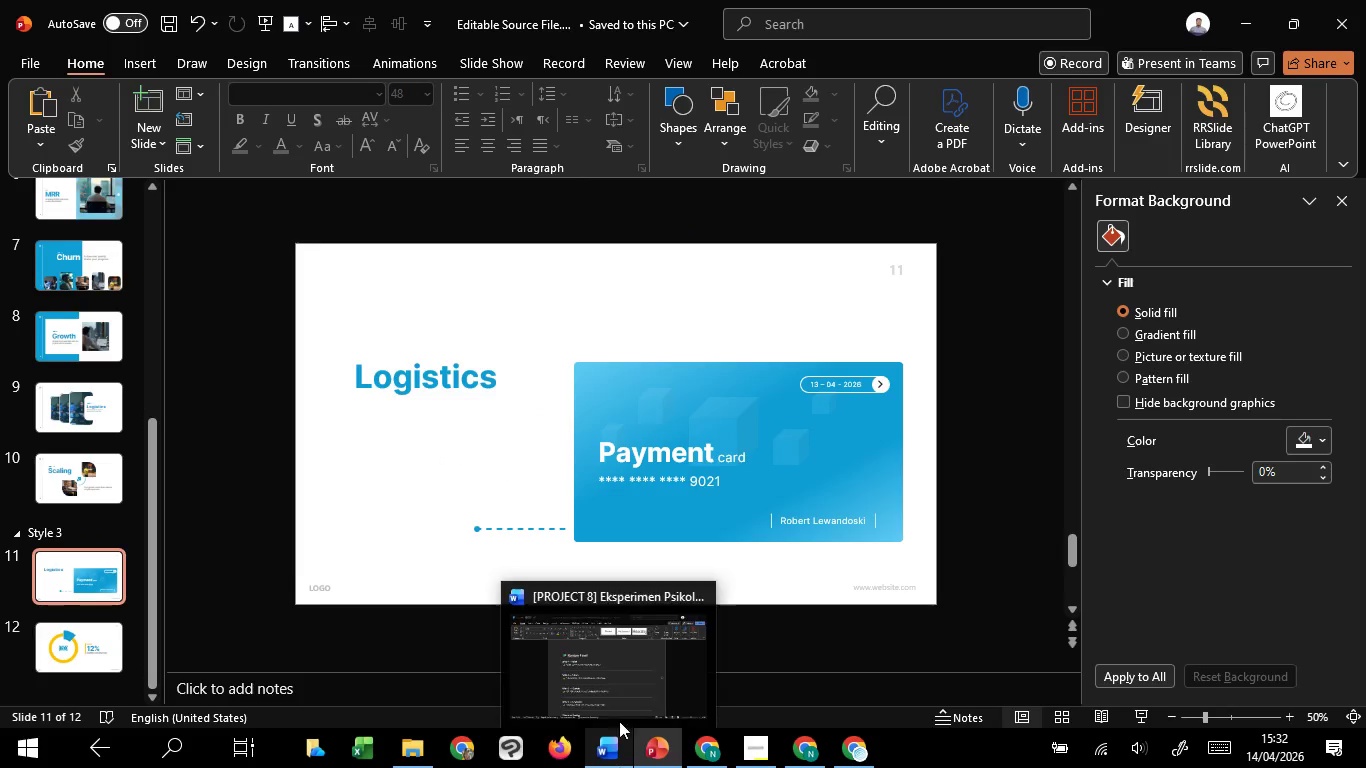 
left_click([622, 689])
 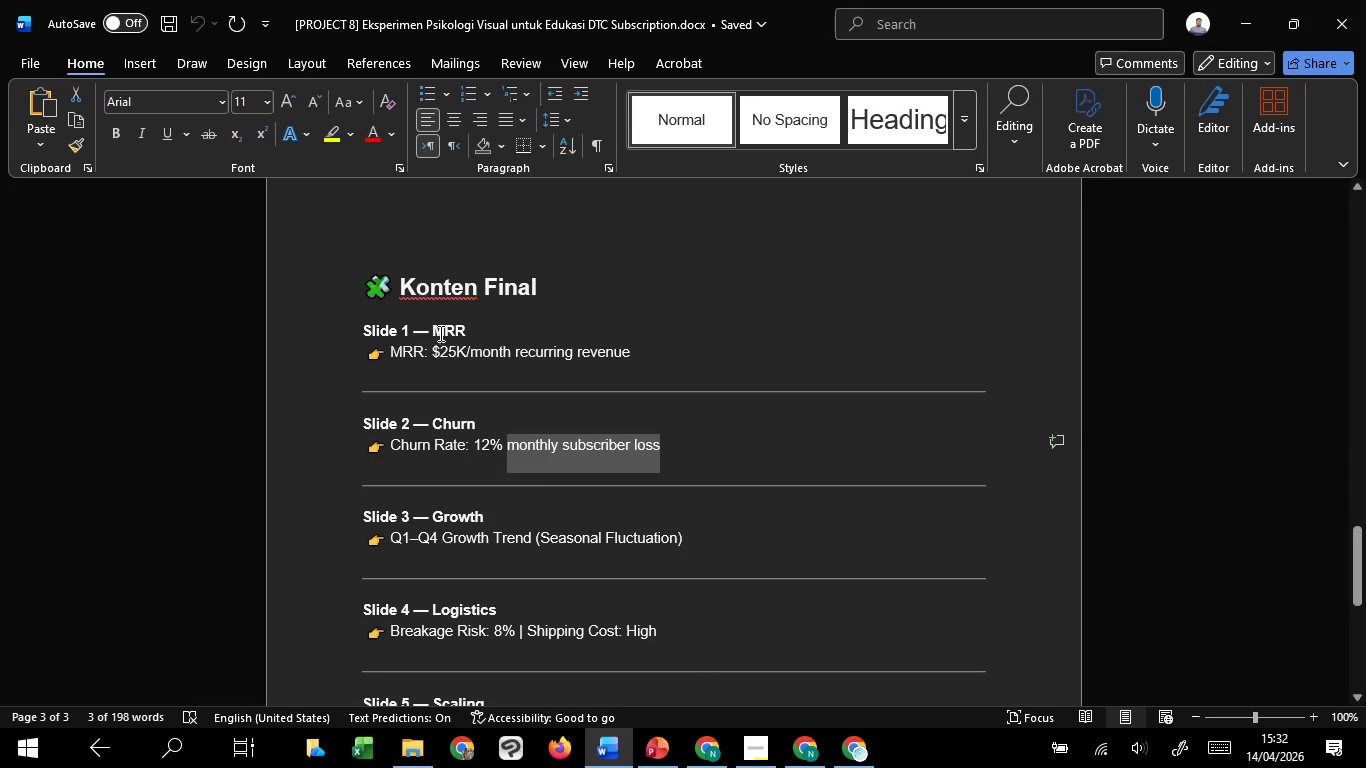 
double_click([445, 330])
 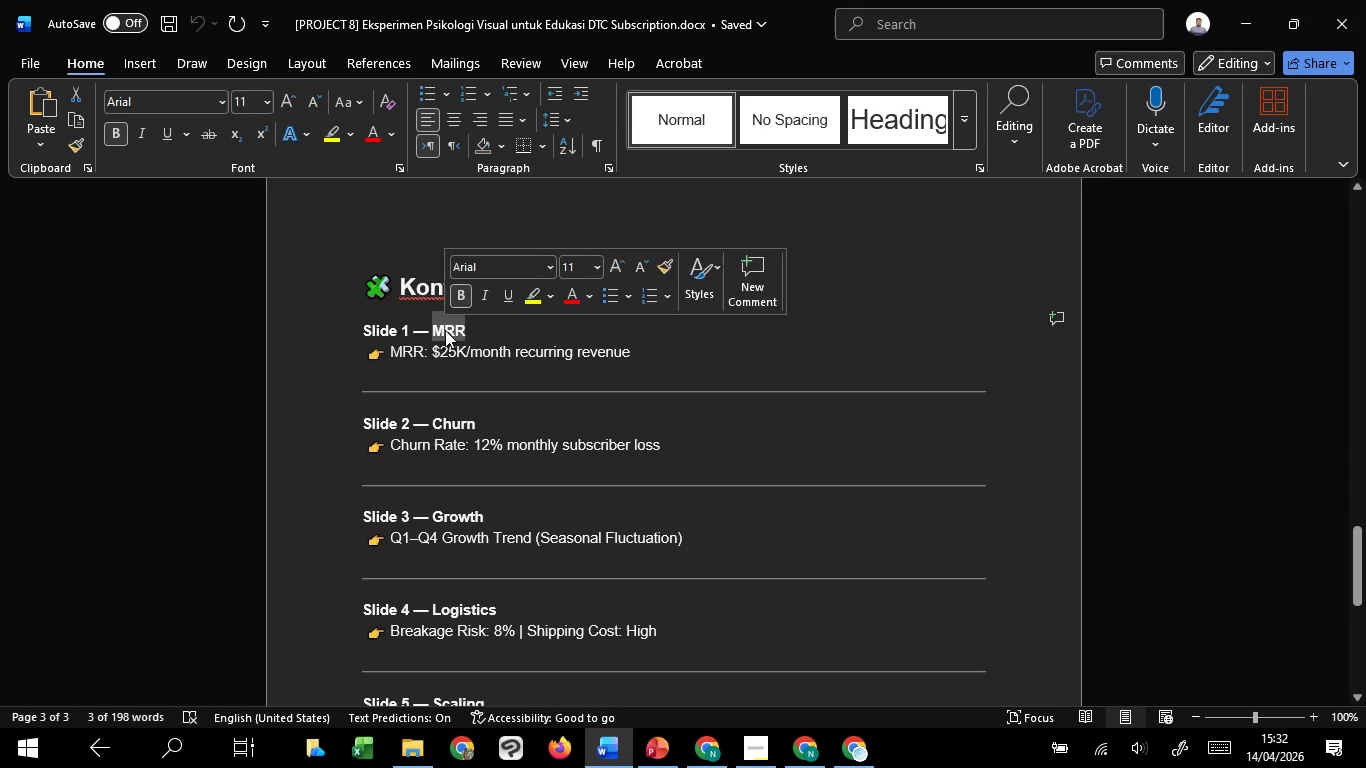 
key(Control+C)
 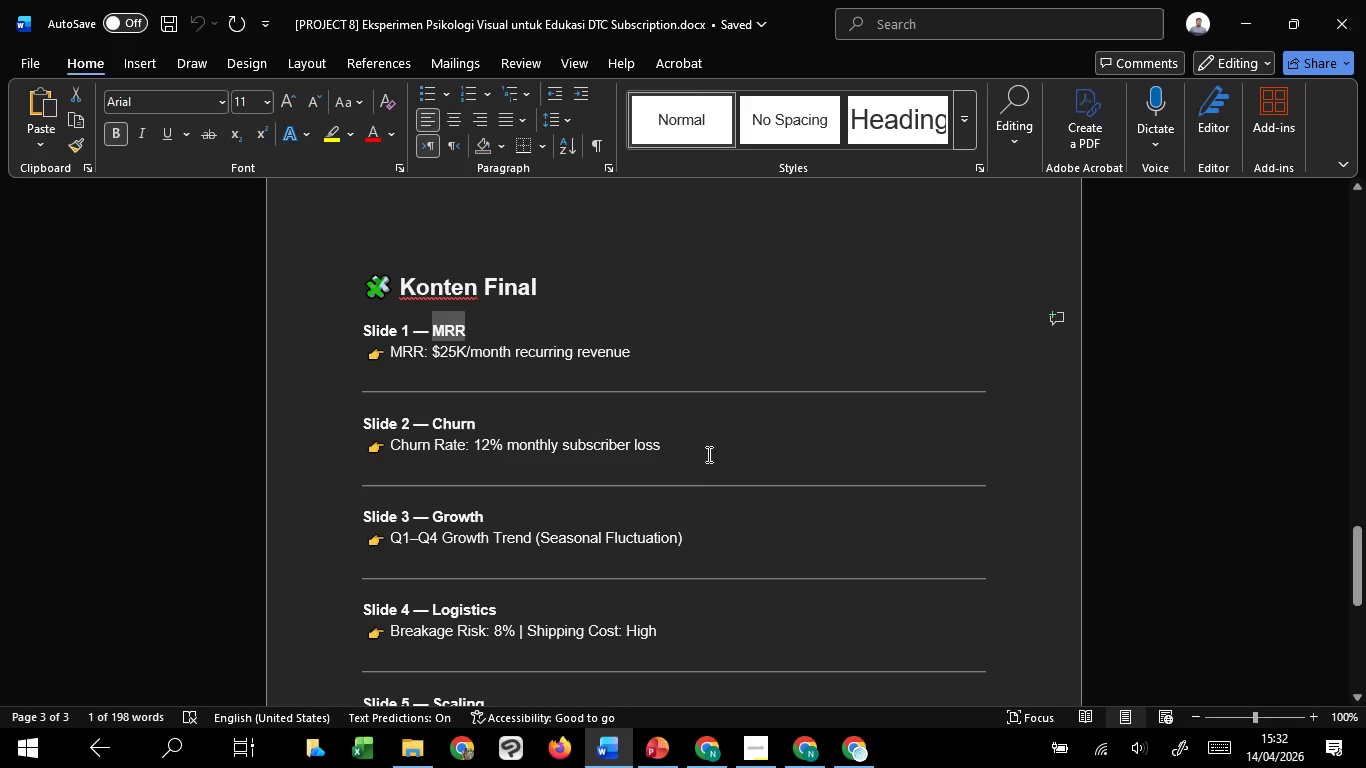 
key(Control+C)
 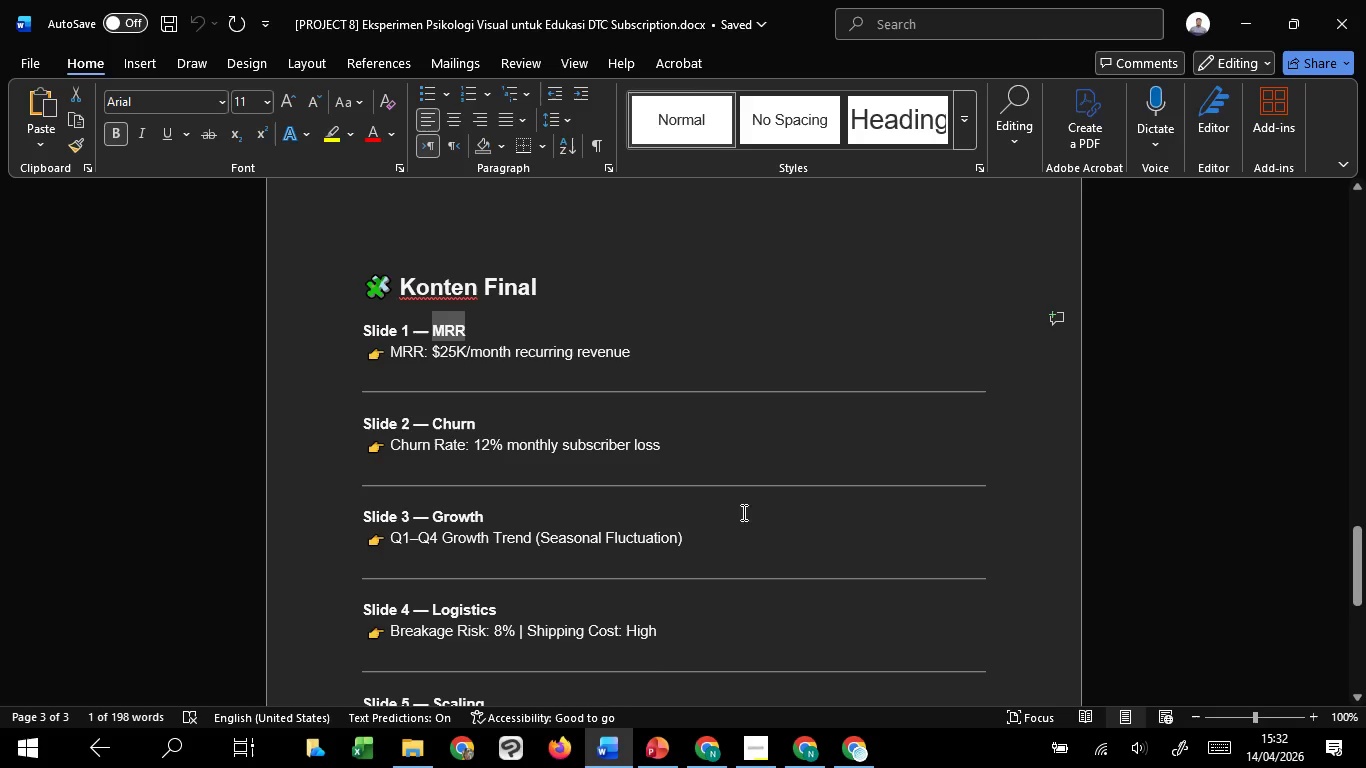 
key(Control+C)
 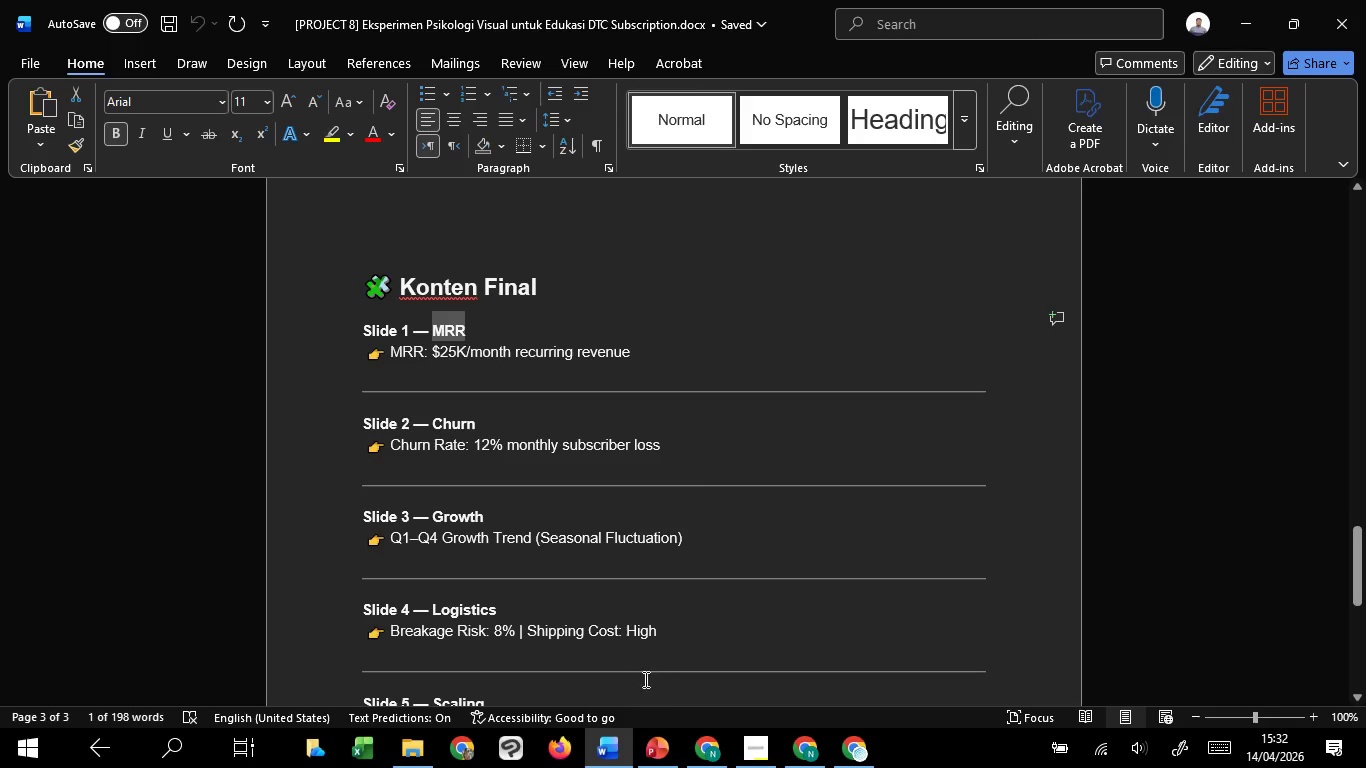 
key(Control+C)
 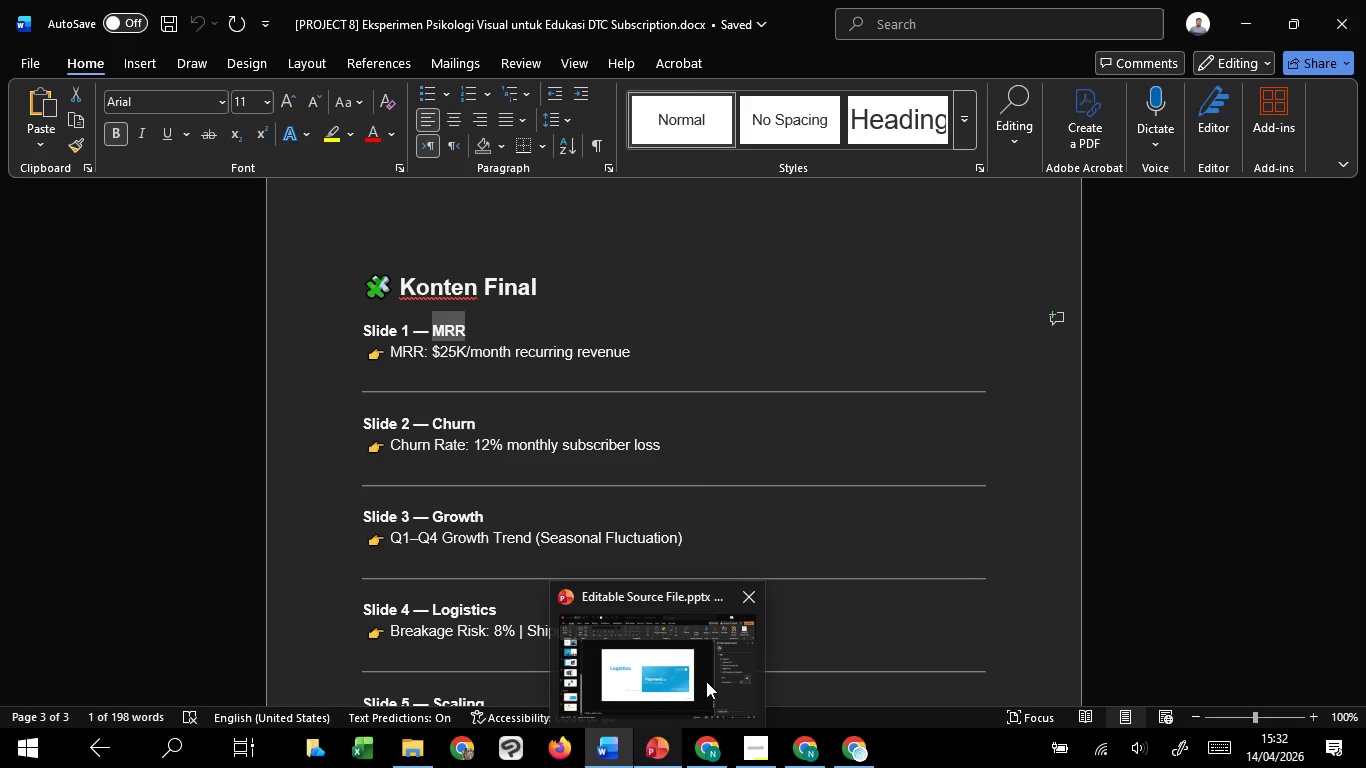 
left_click([706, 681])
 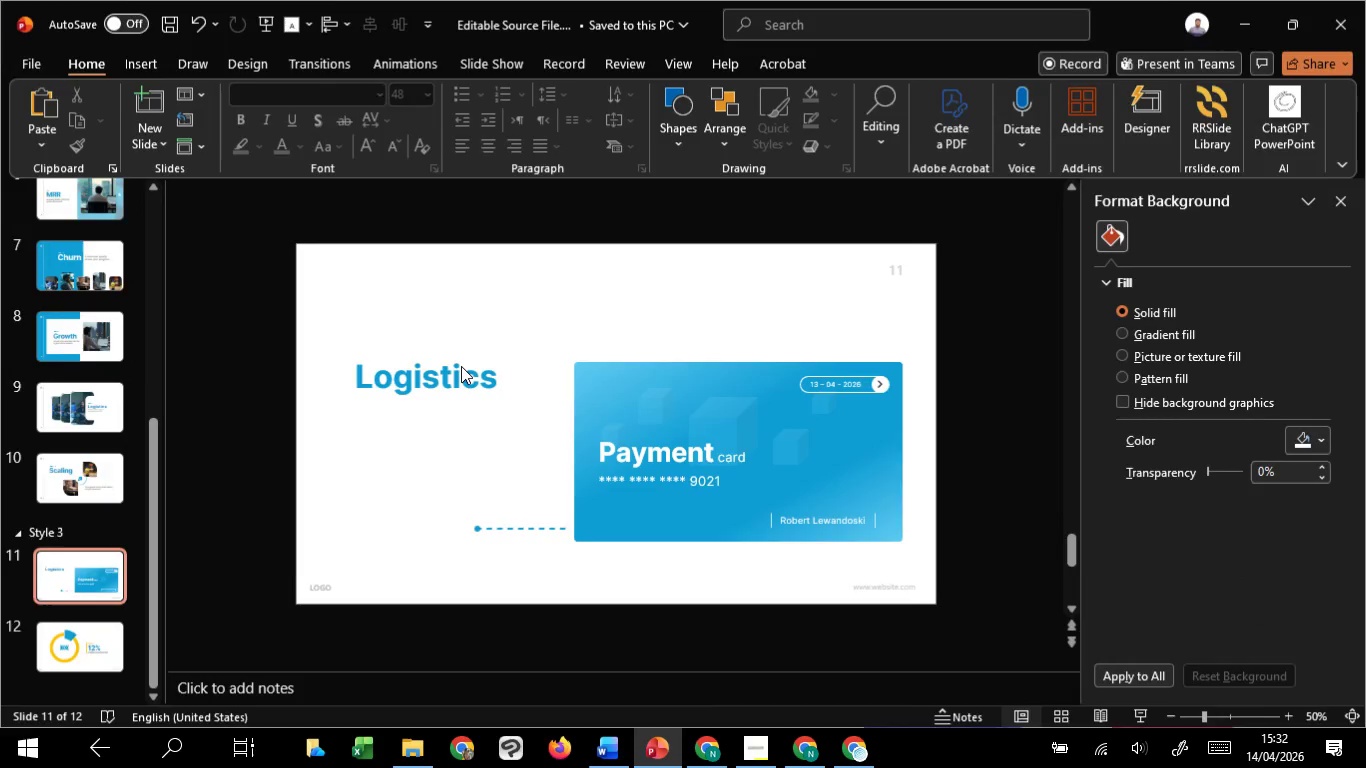 
key(Control+ControlLeft)
 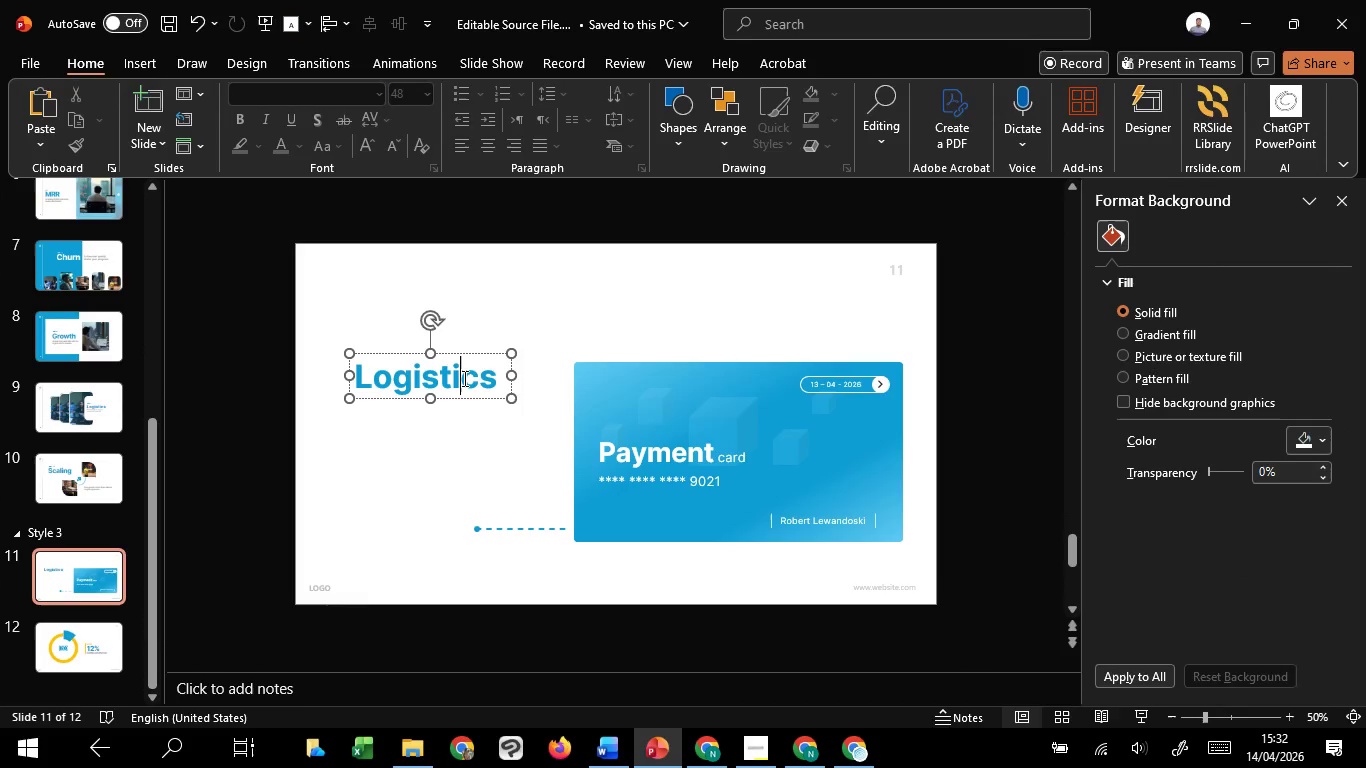 
left_click([463, 378])
 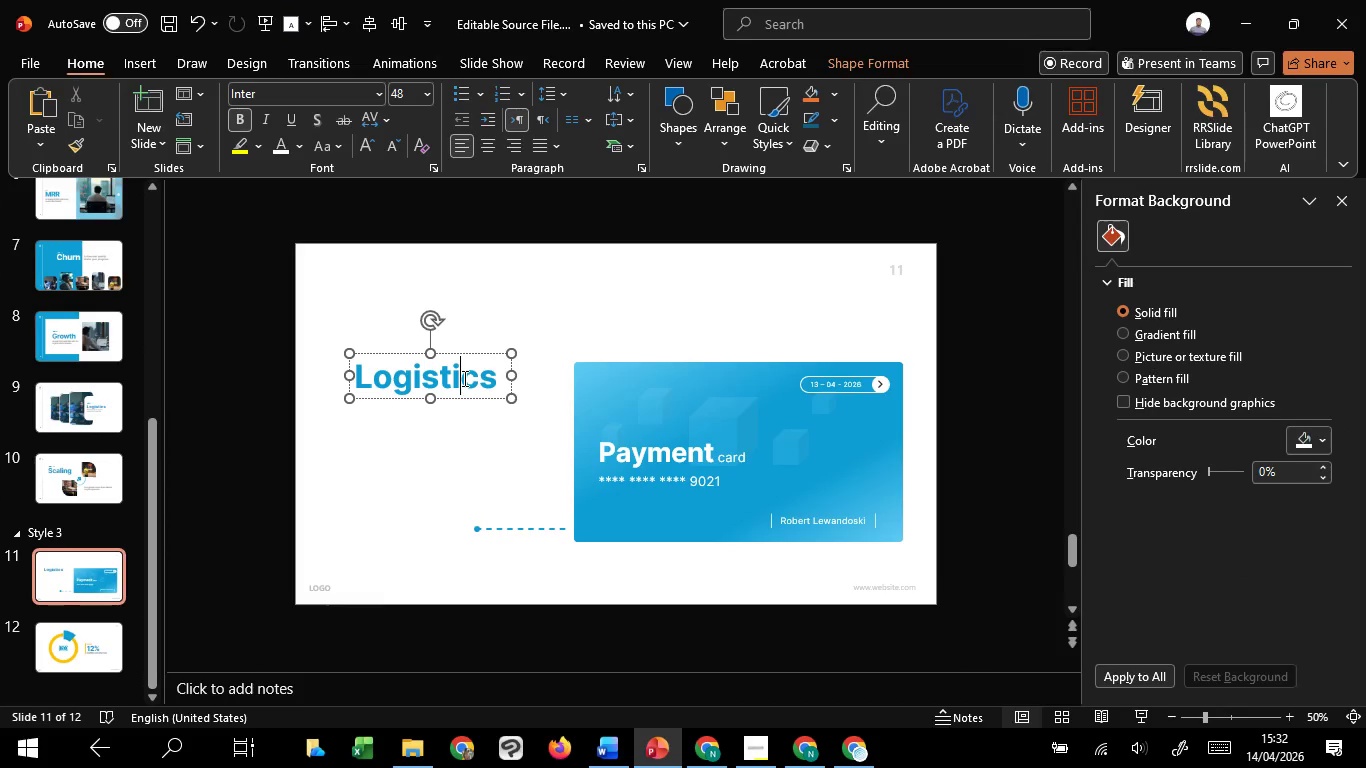 
key(Control+ControlLeft)
 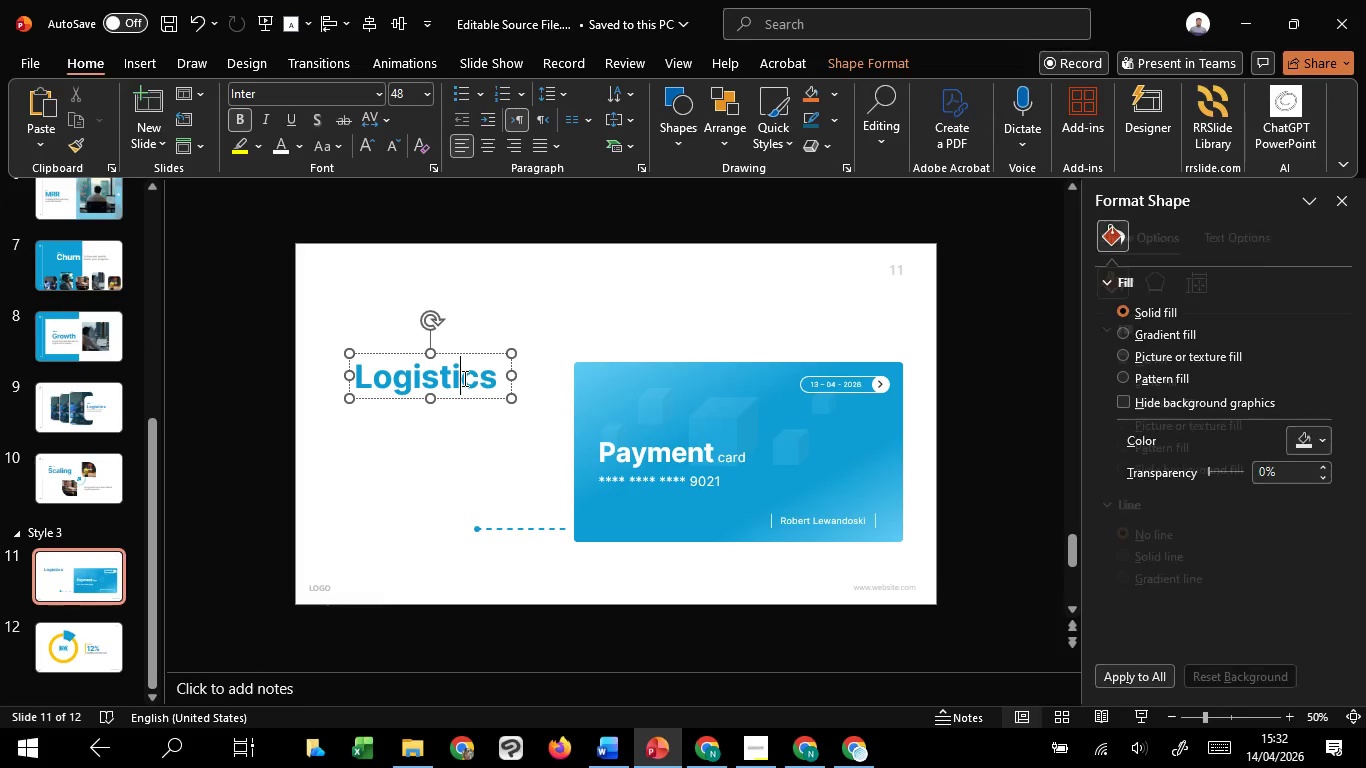 
key(Control+CapsLock)
 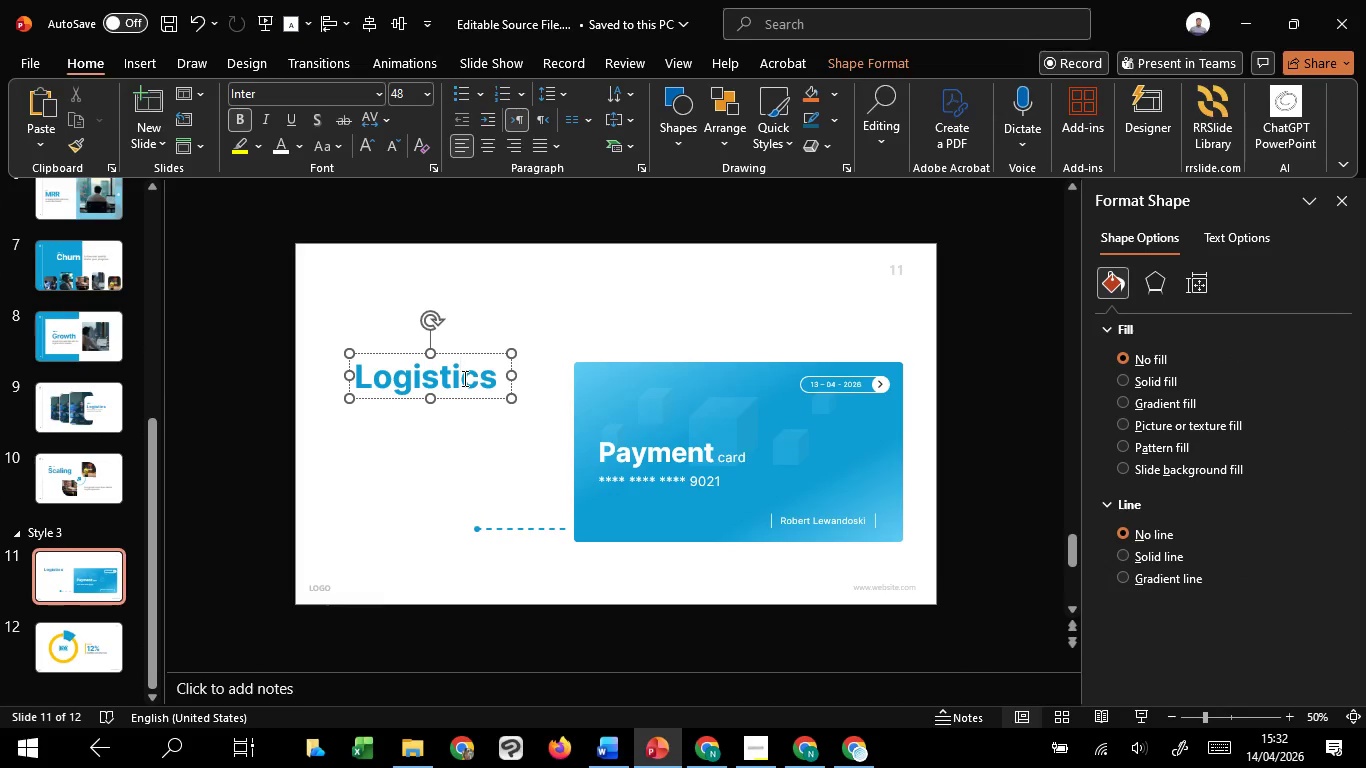 
key(Control+A)
 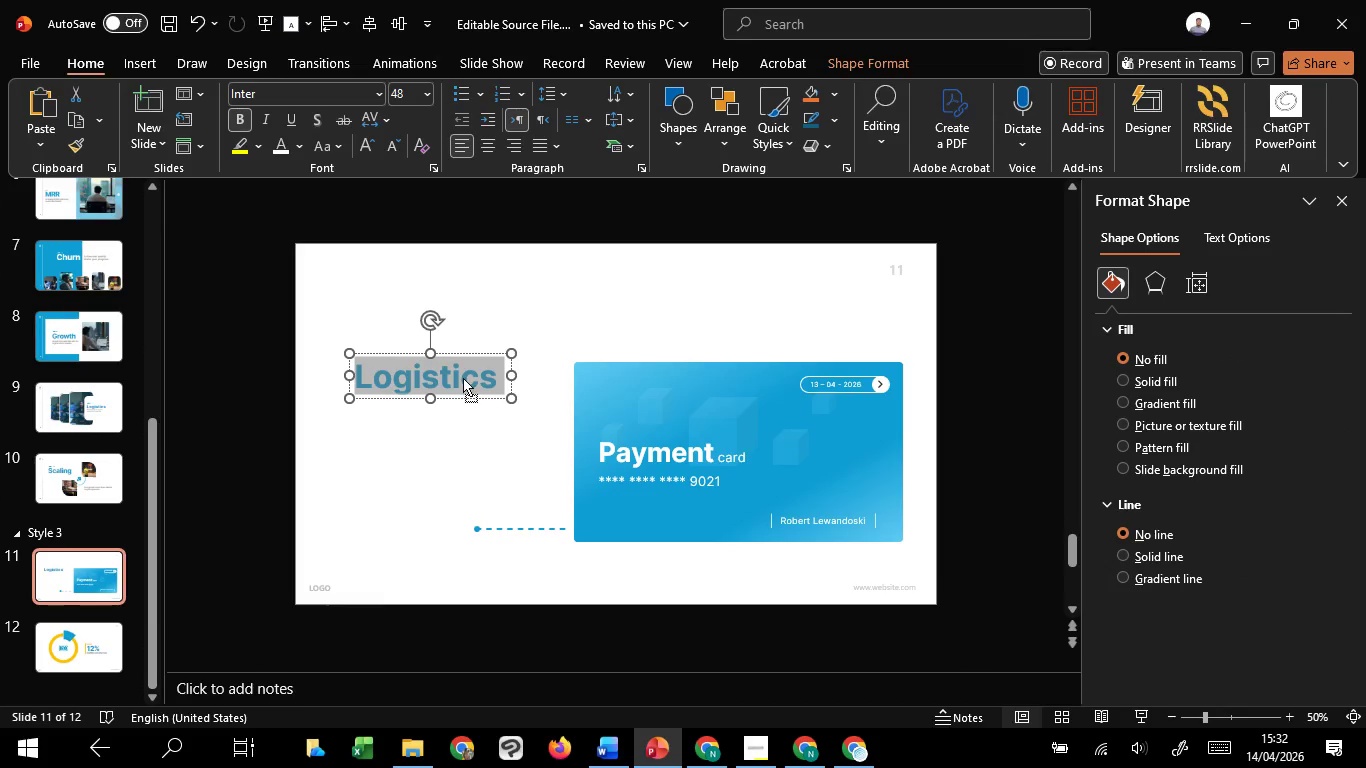 
right_click([463, 378])
 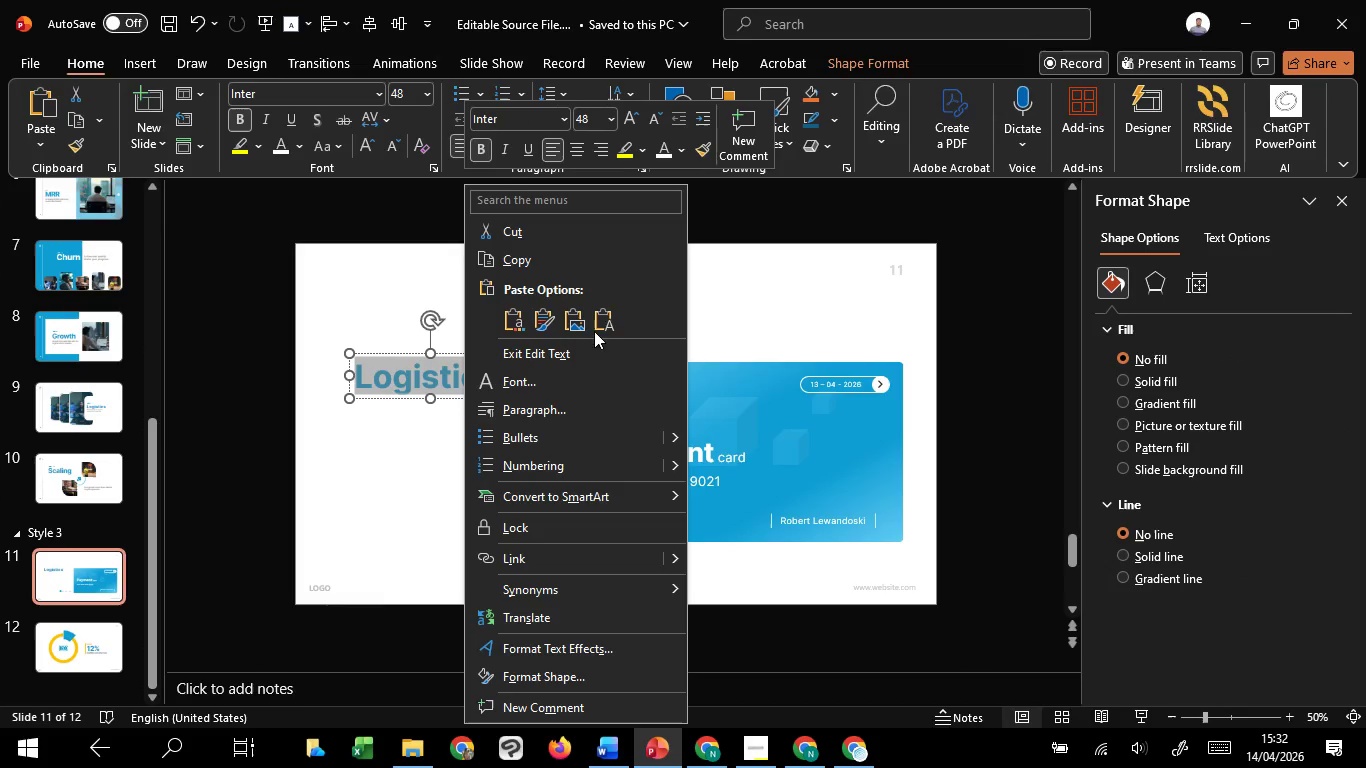 
left_click([606, 320])
 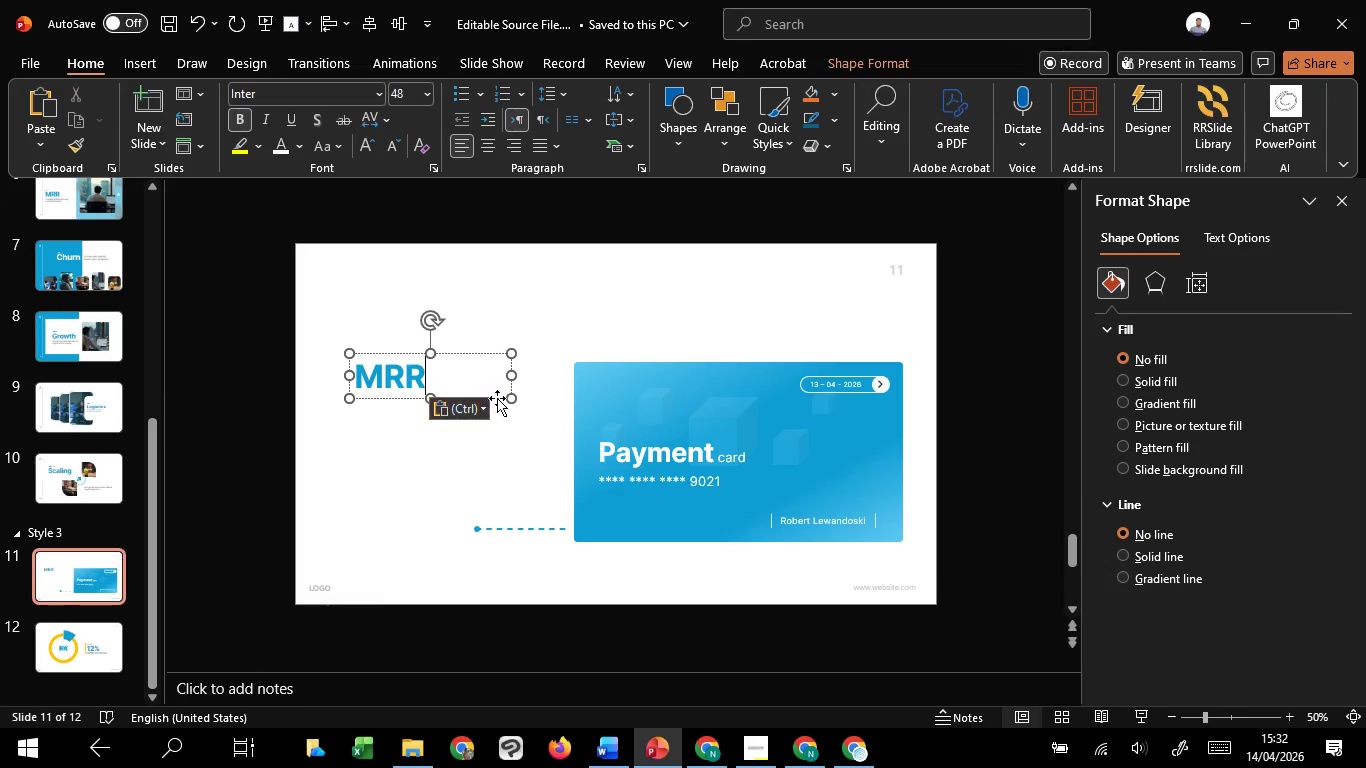 
hold_key(key=ShiftLeft, duration=1.51)
left_click([497, 398])
 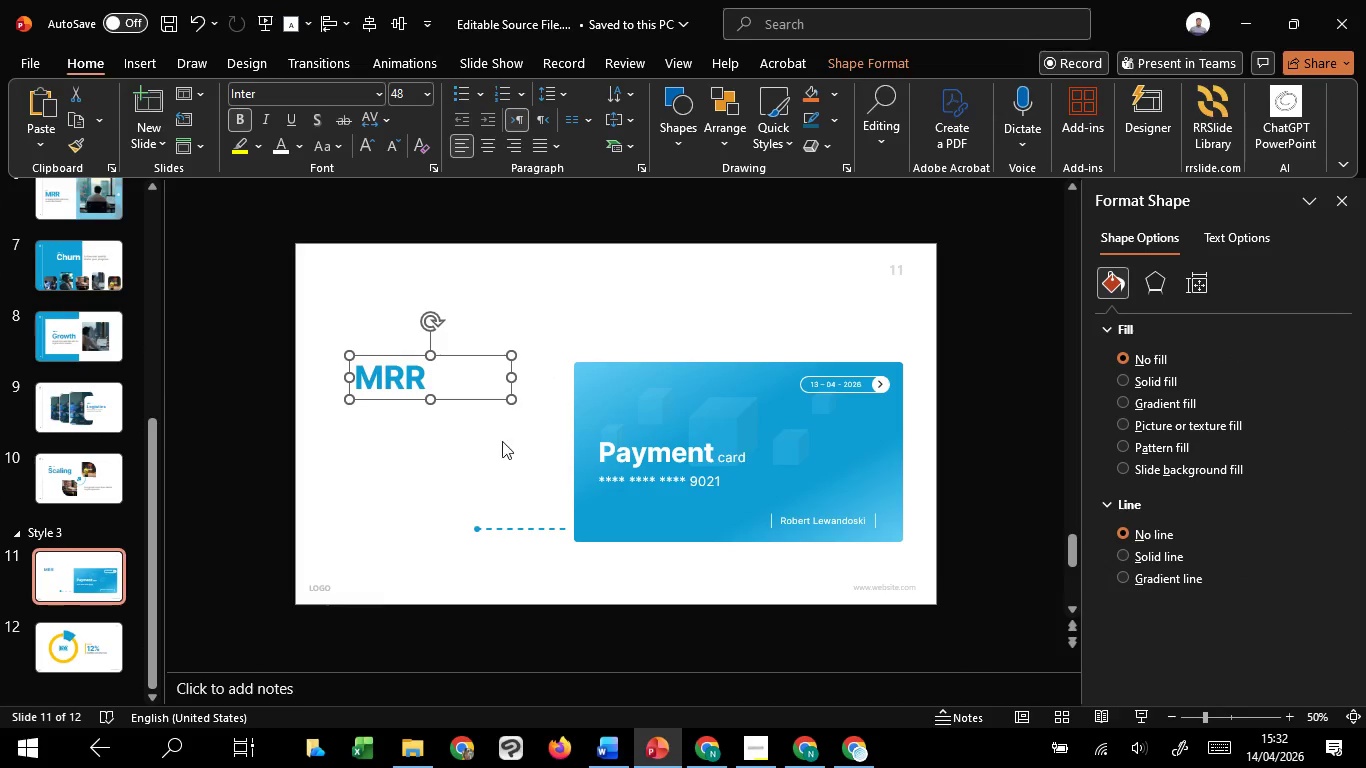 
key(Shift+ShiftLeft)
 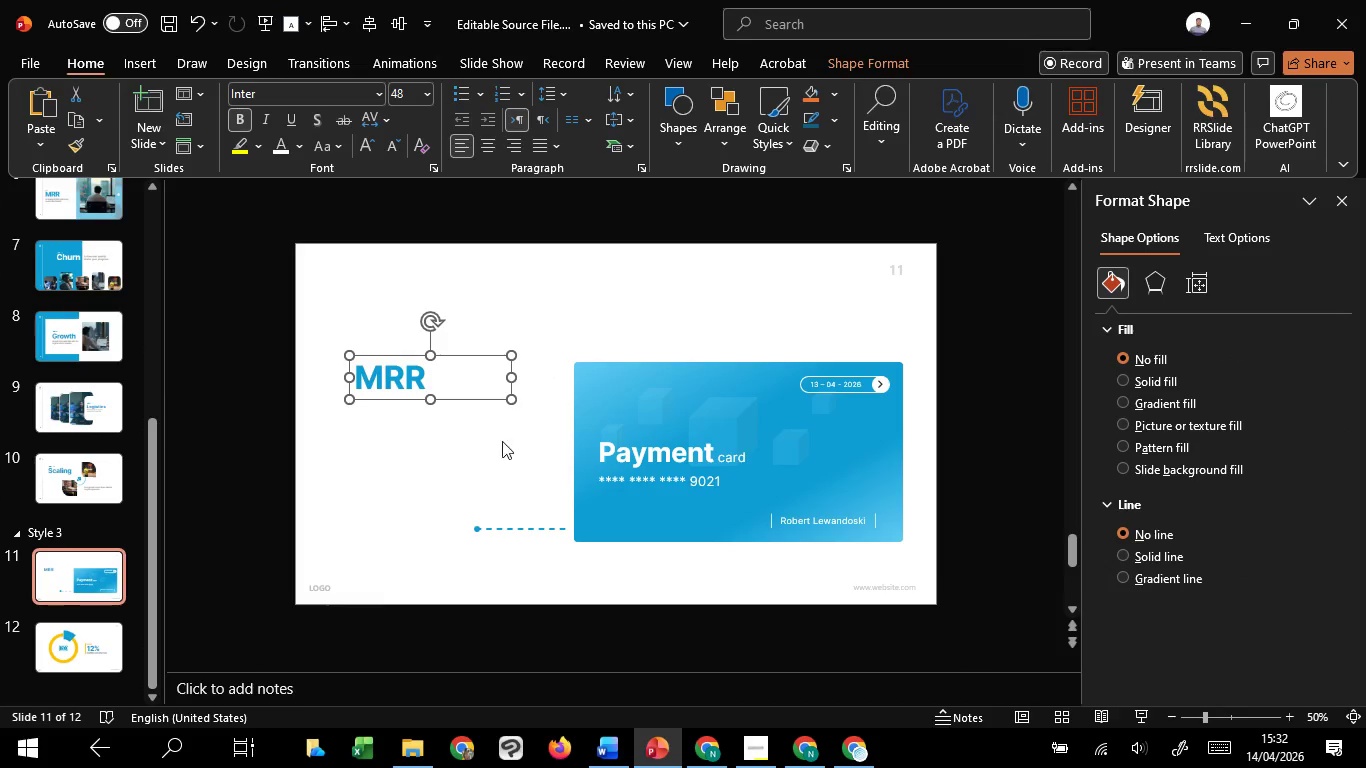 
key(Shift+ShiftLeft)
 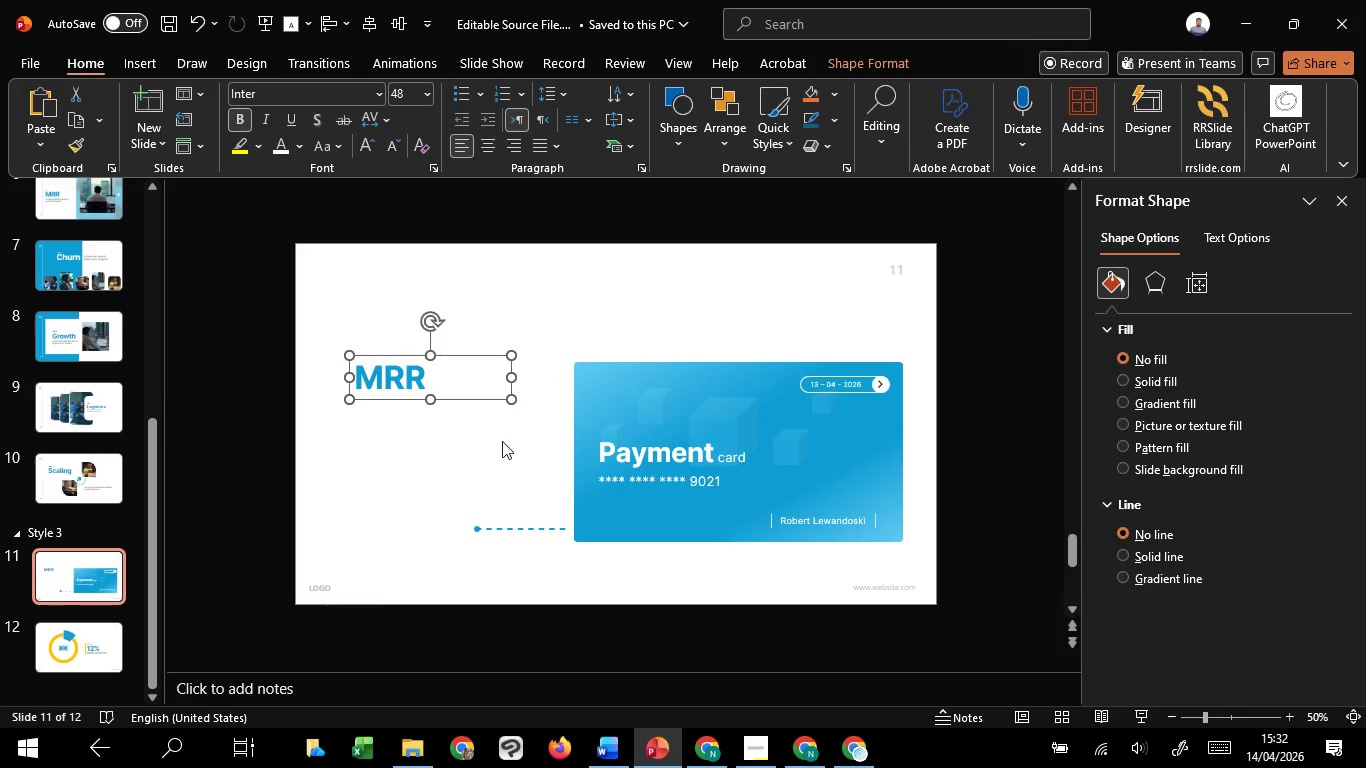 
key(Shift+ShiftLeft)
 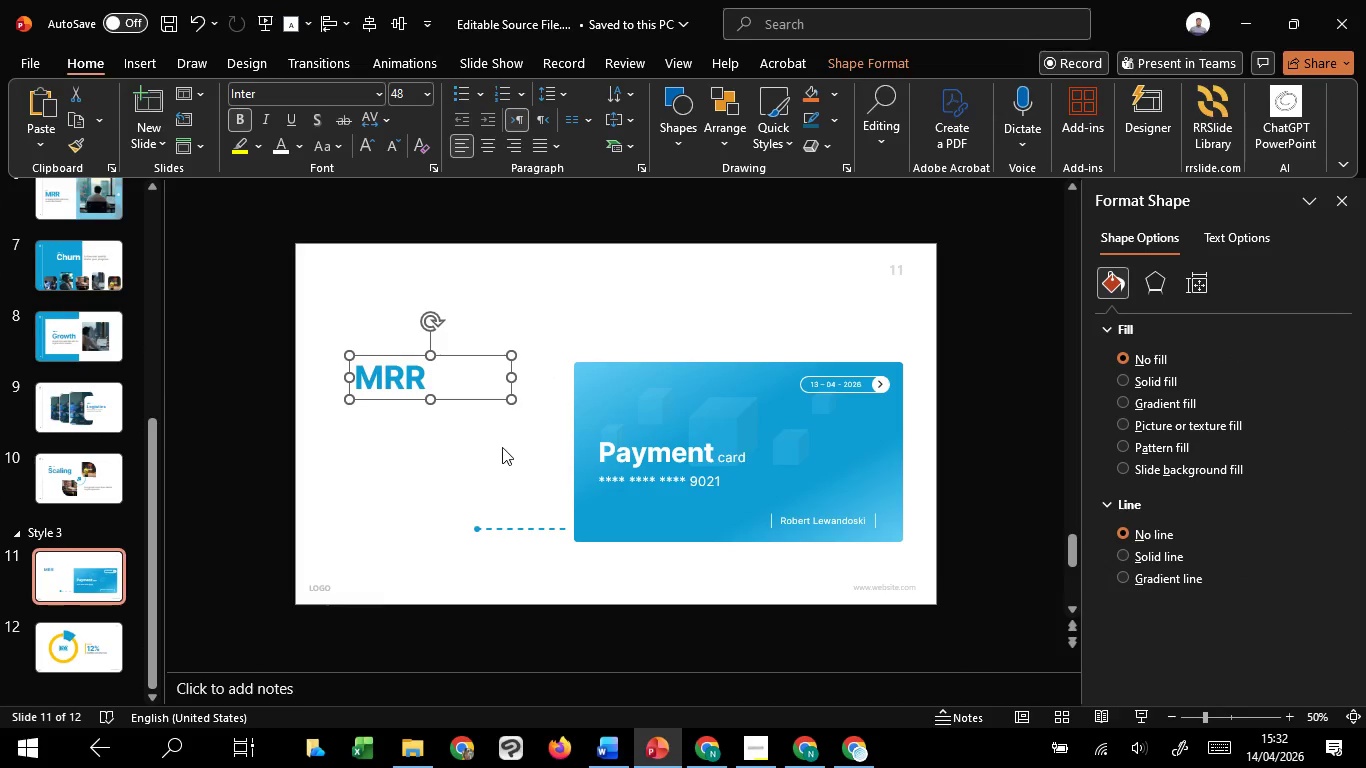 
key(Shift+ShiftLeft)
 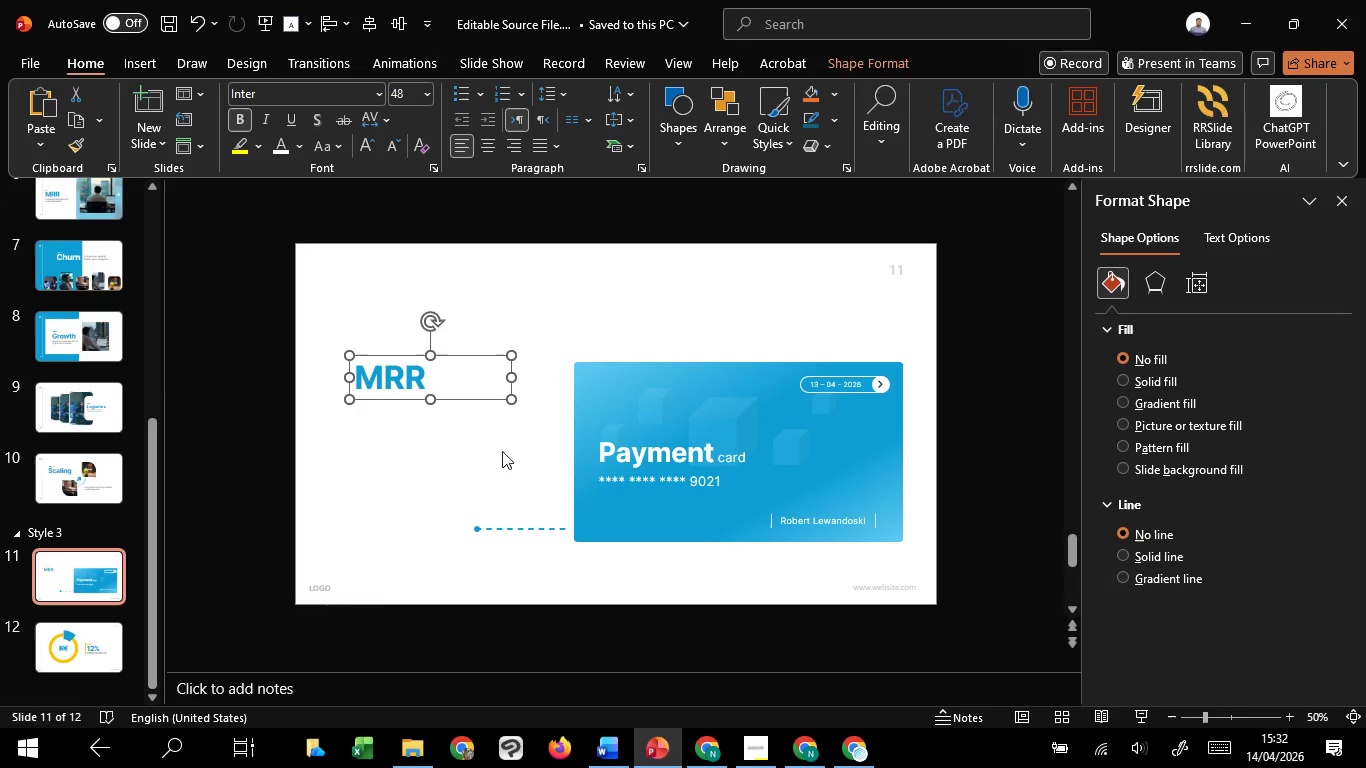 
key(Shift+ShiftLeft)
 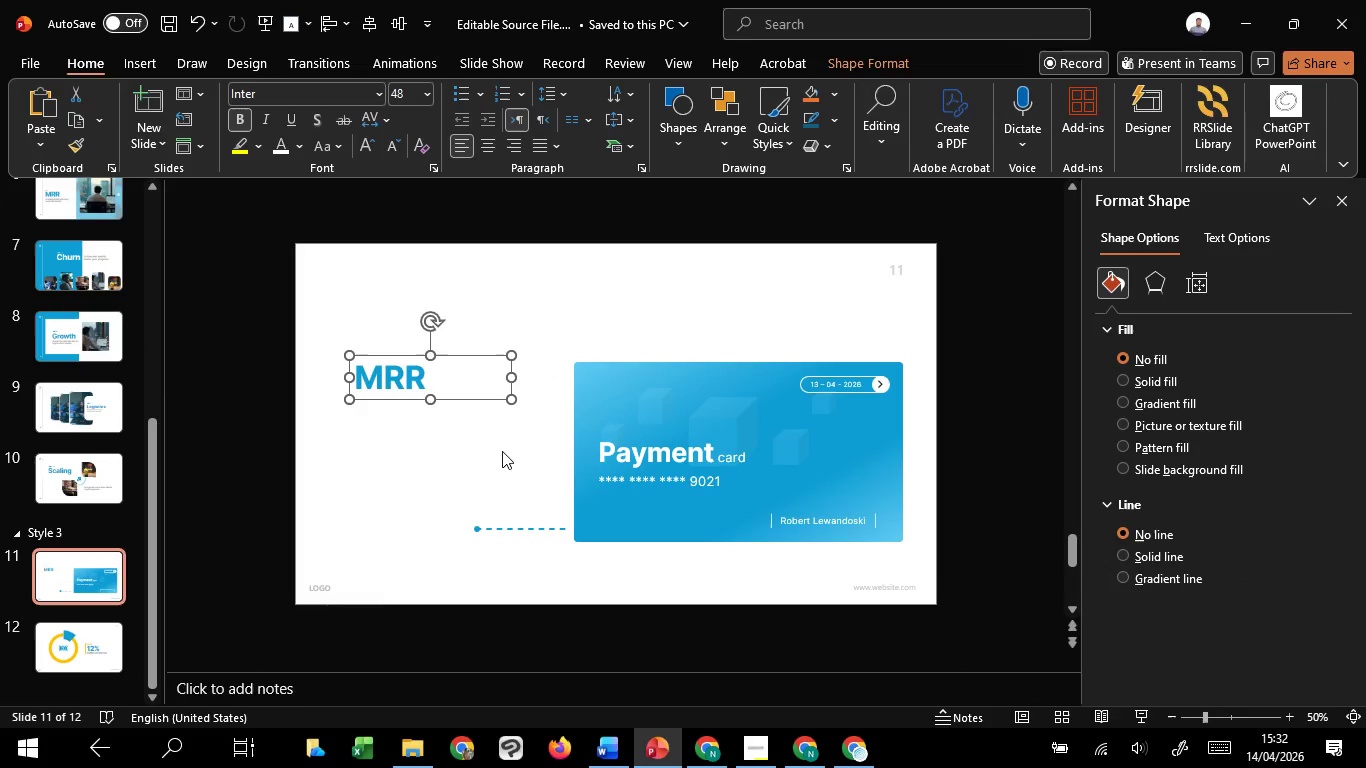 
key(Shift+ShiftLeft)
 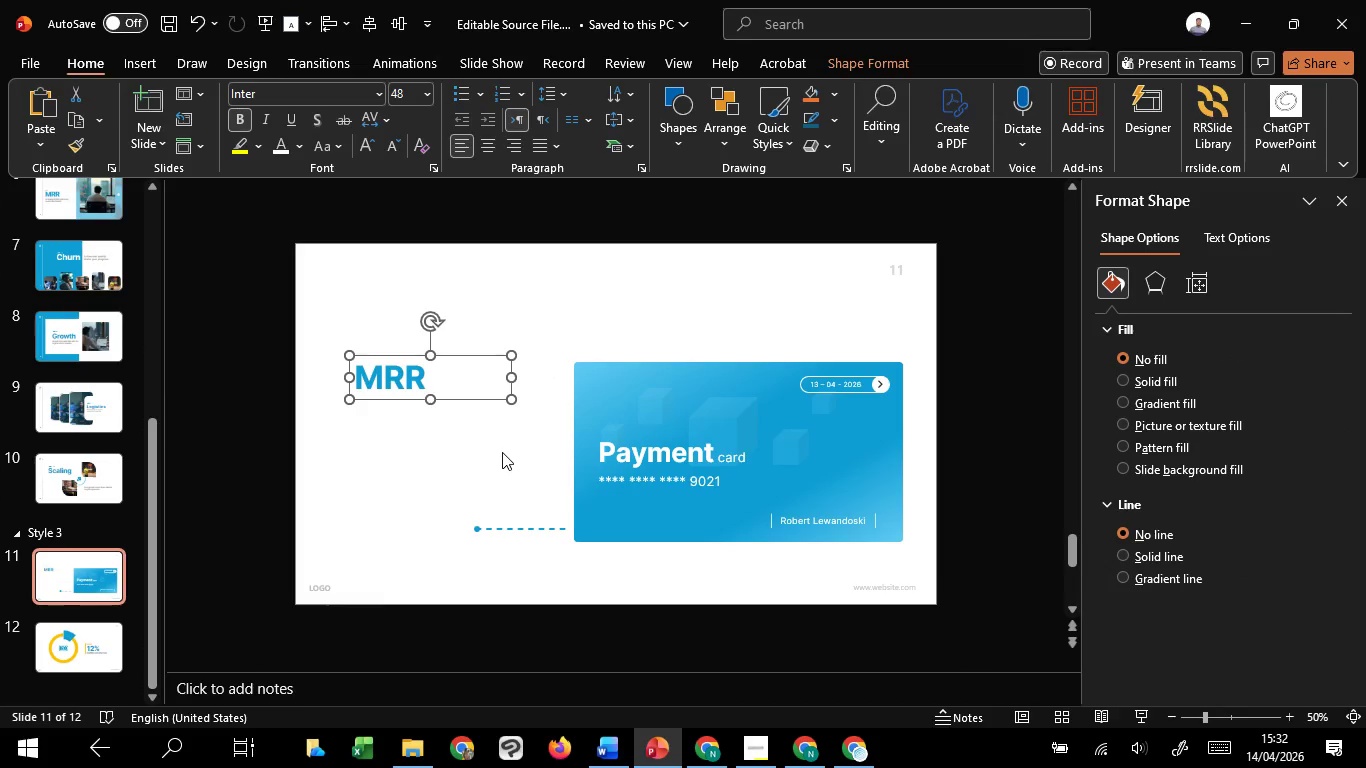 
key(Shift+ShiftLeft)
 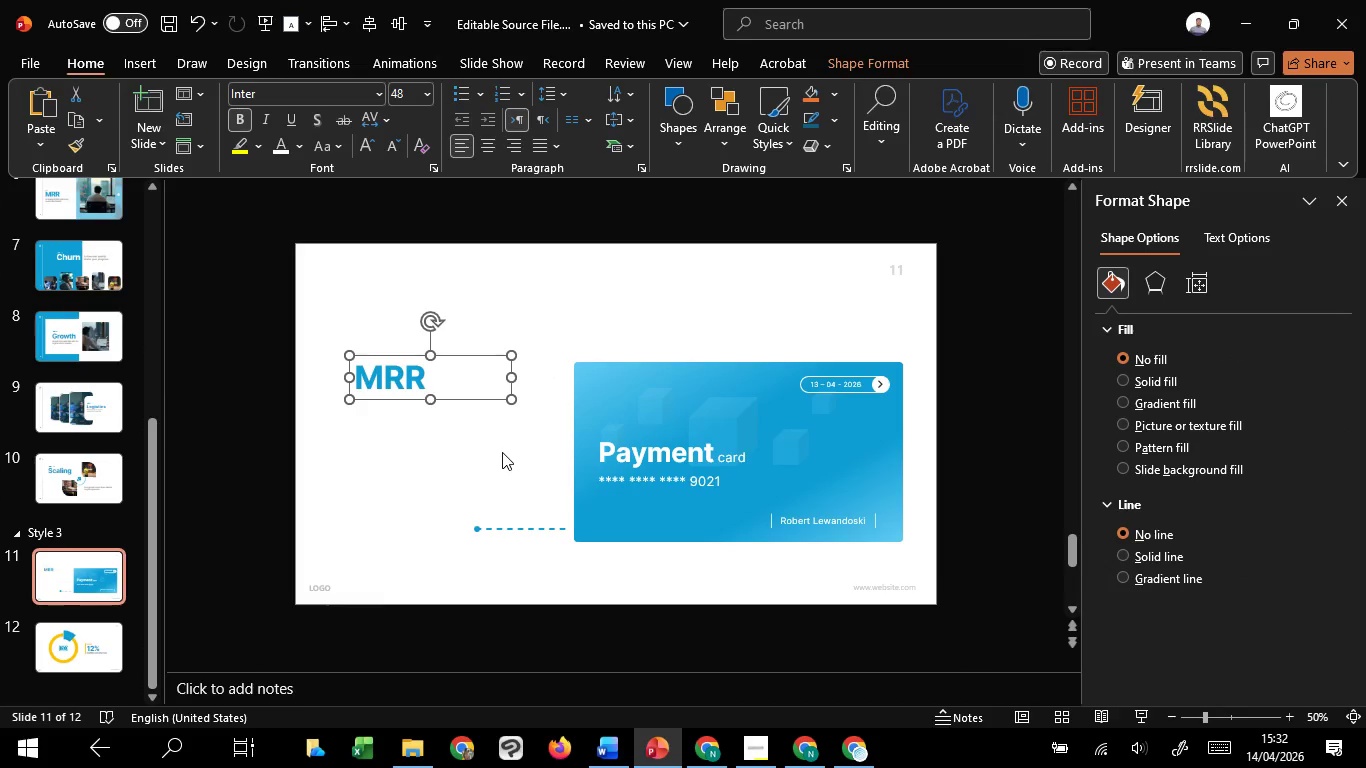 
key(Shift+ShiftLeft)
 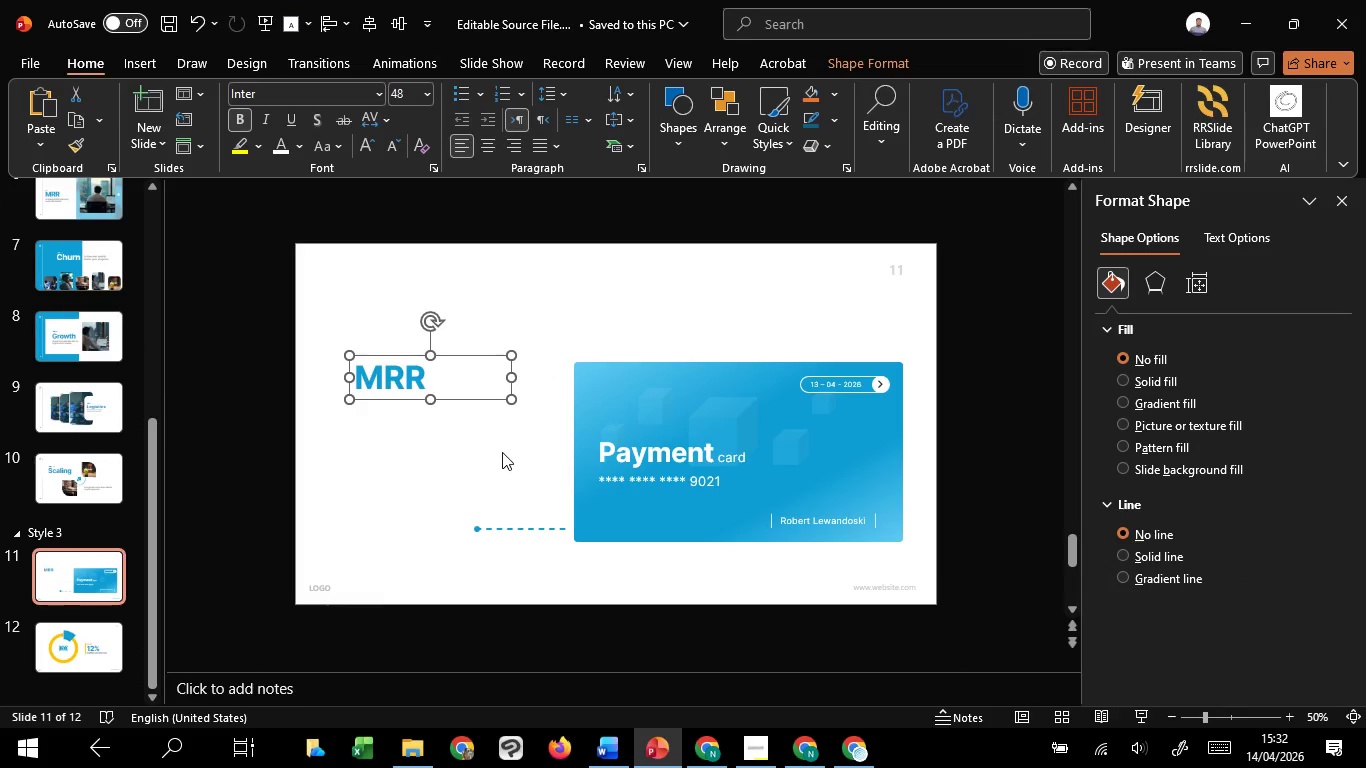 
left_click([502, 452])
 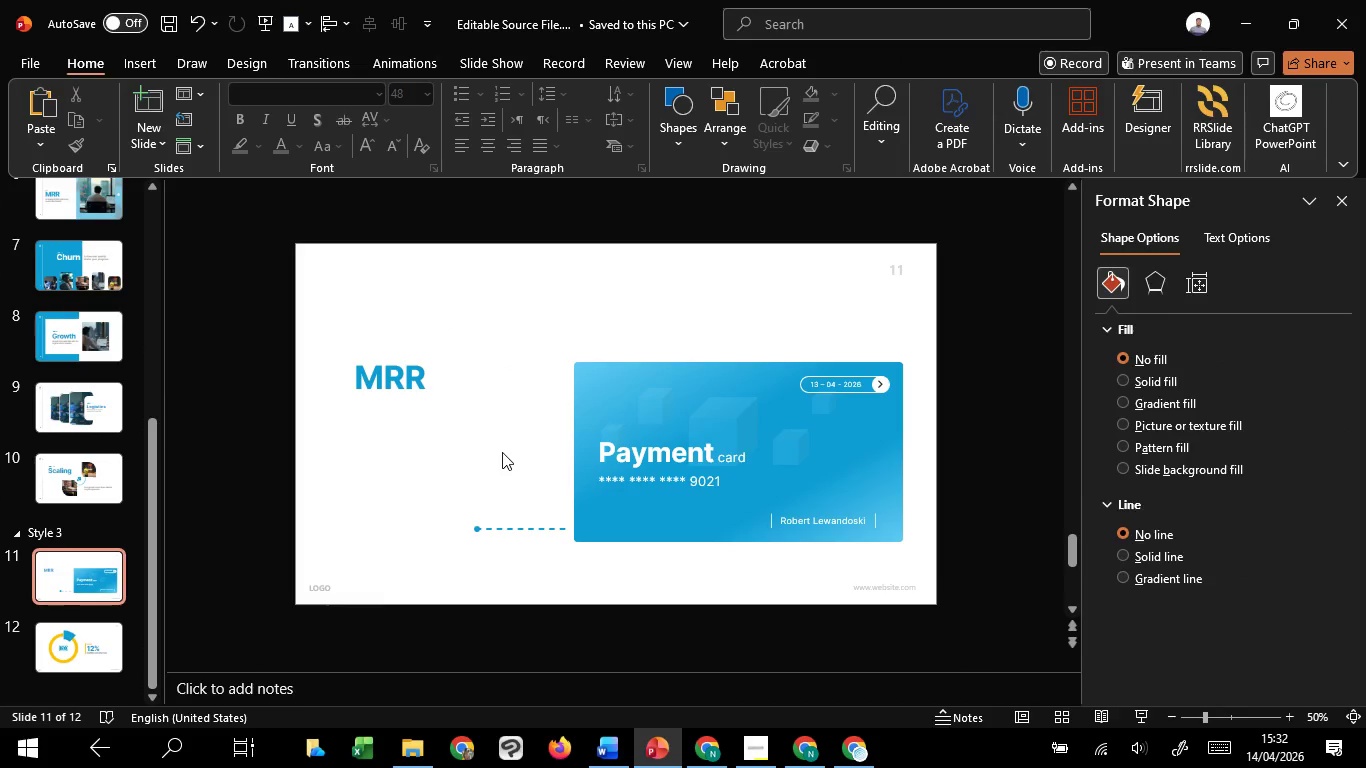 
scroll: coordinate [502, 452], scroll_direction: up, amount: 2.0
 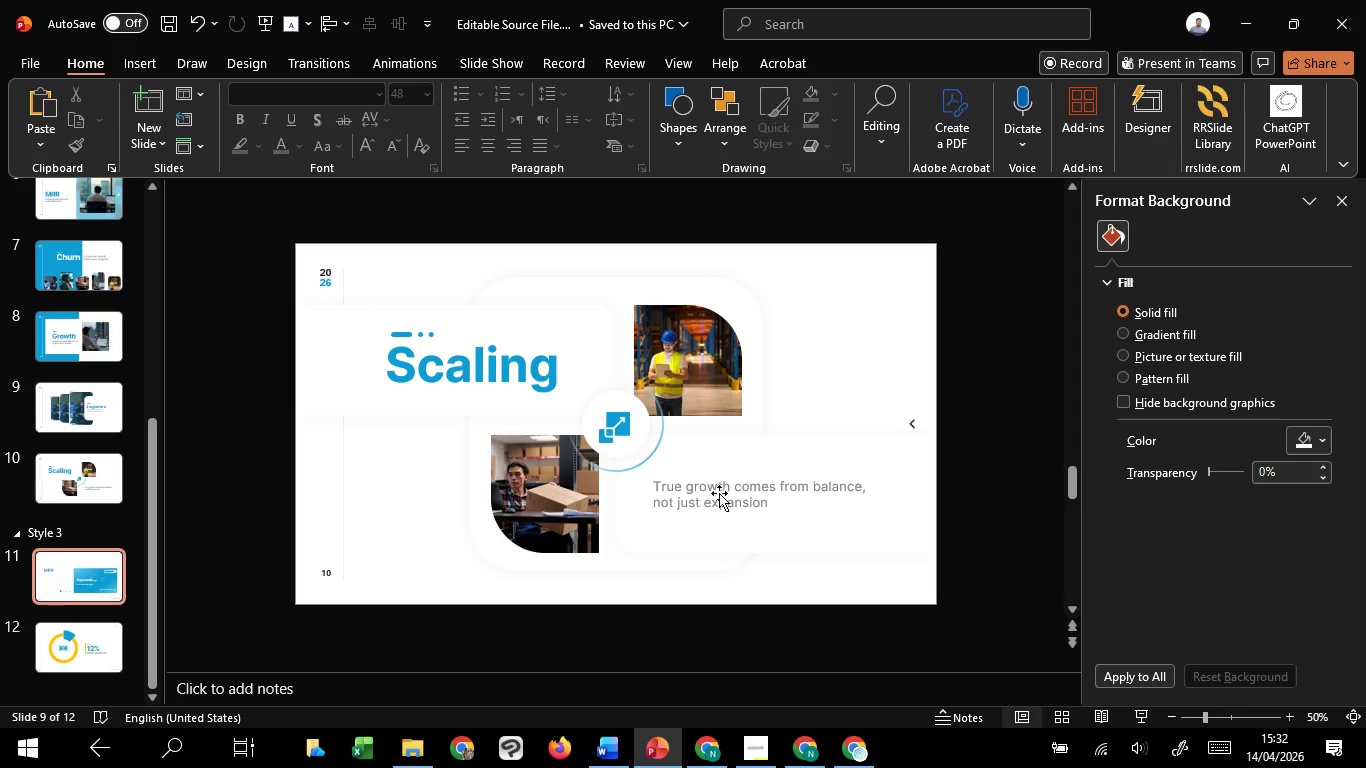 
left_click([735, 493])
 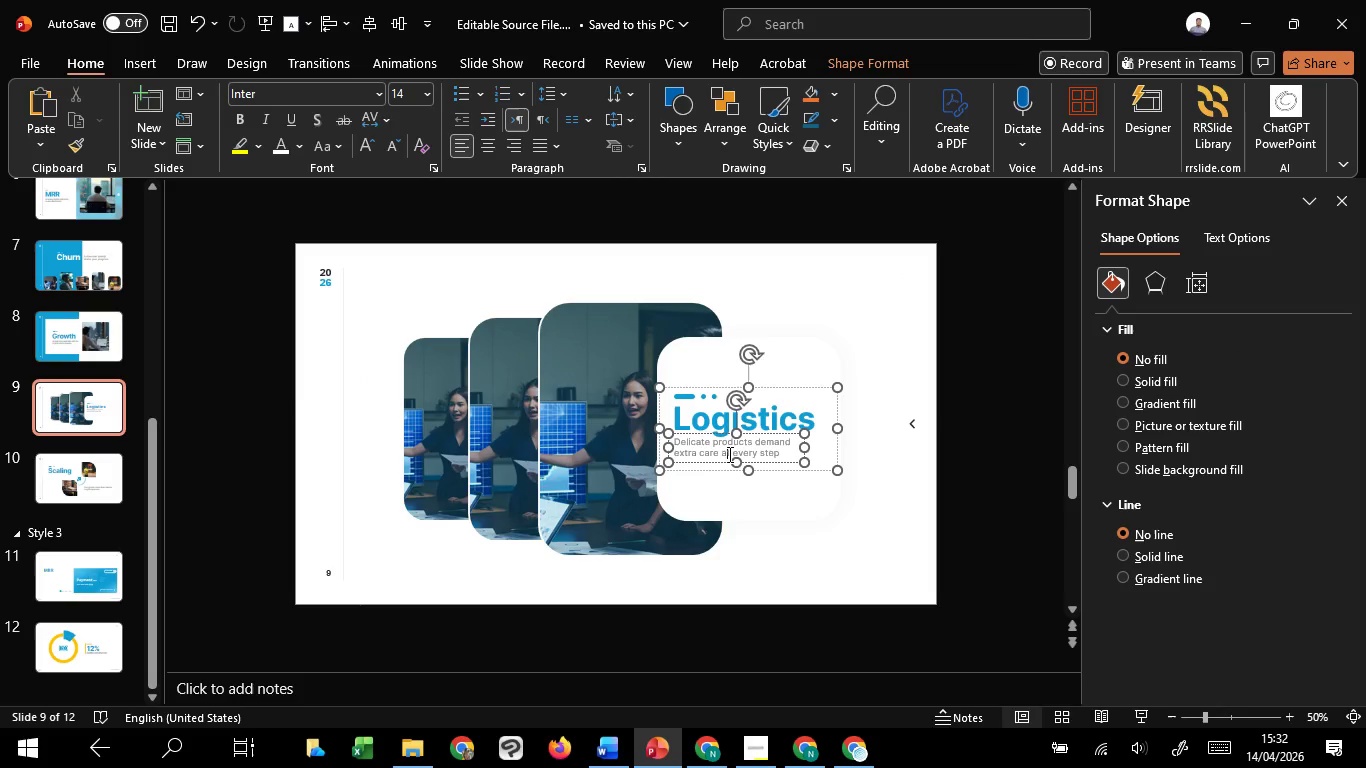 
left_click([723, 461])
 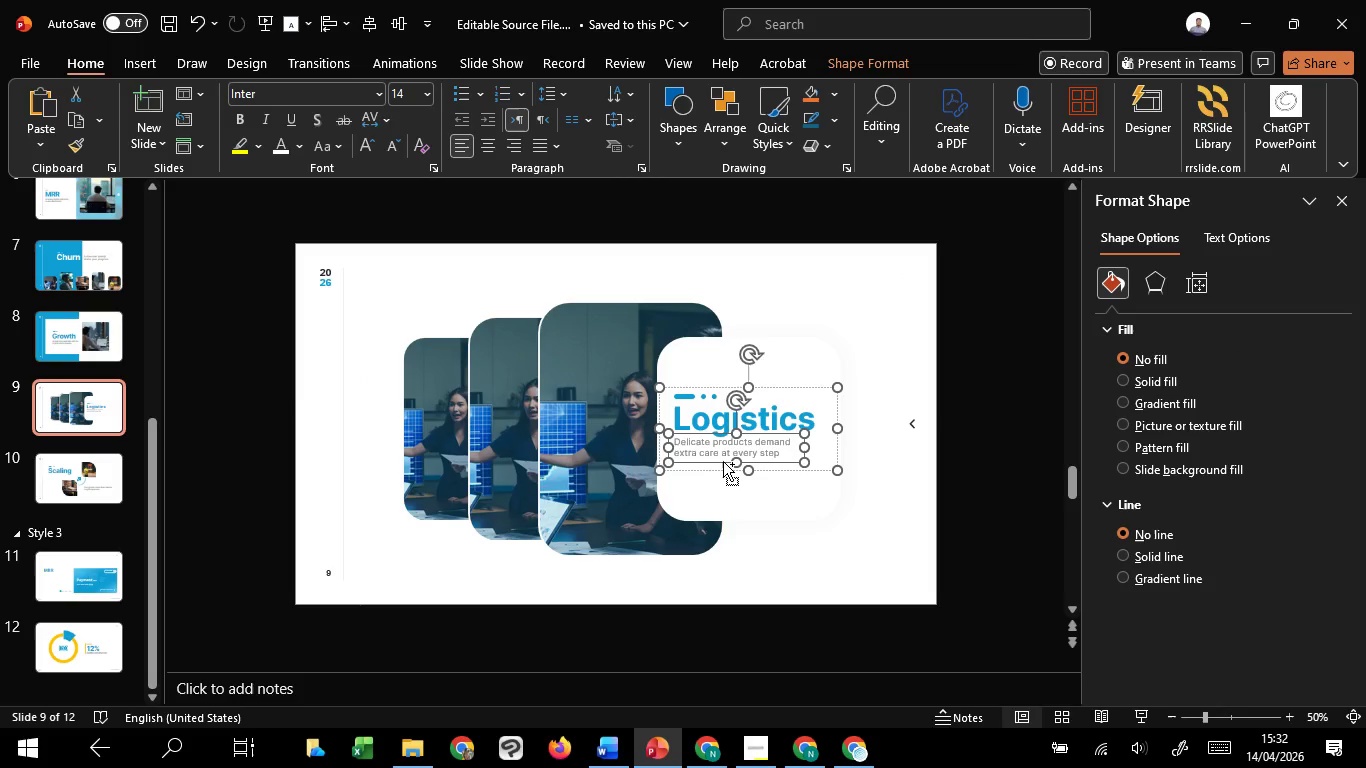 
key(Control+C)
 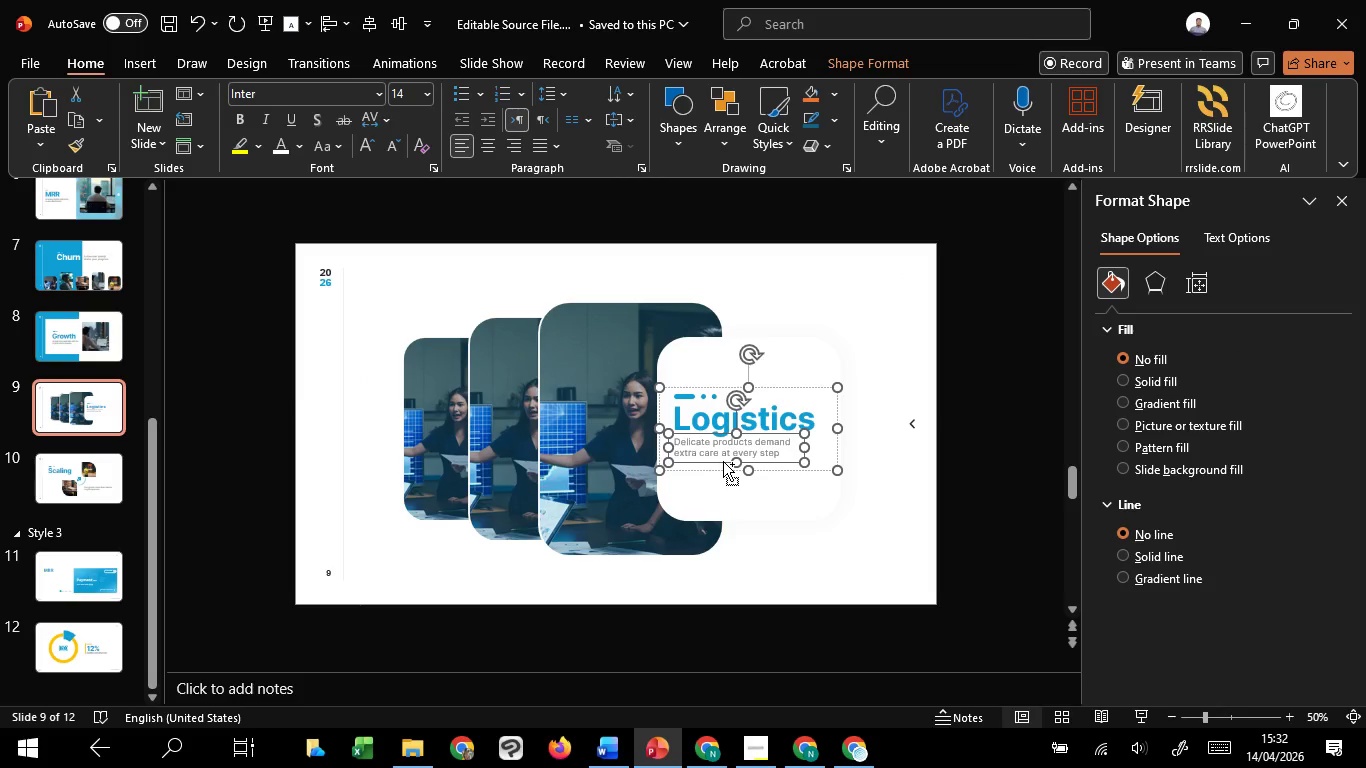 
key(Control+C)
 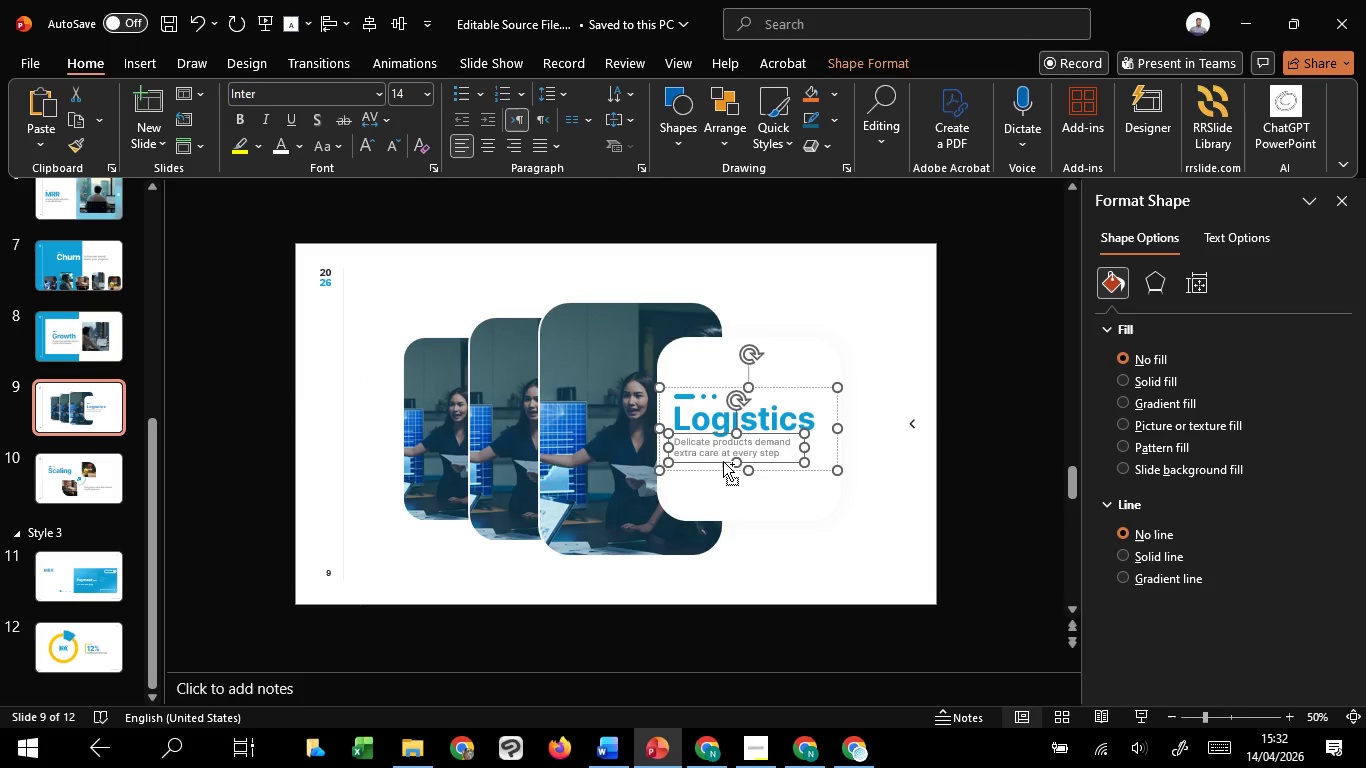 
key(Control+C)
 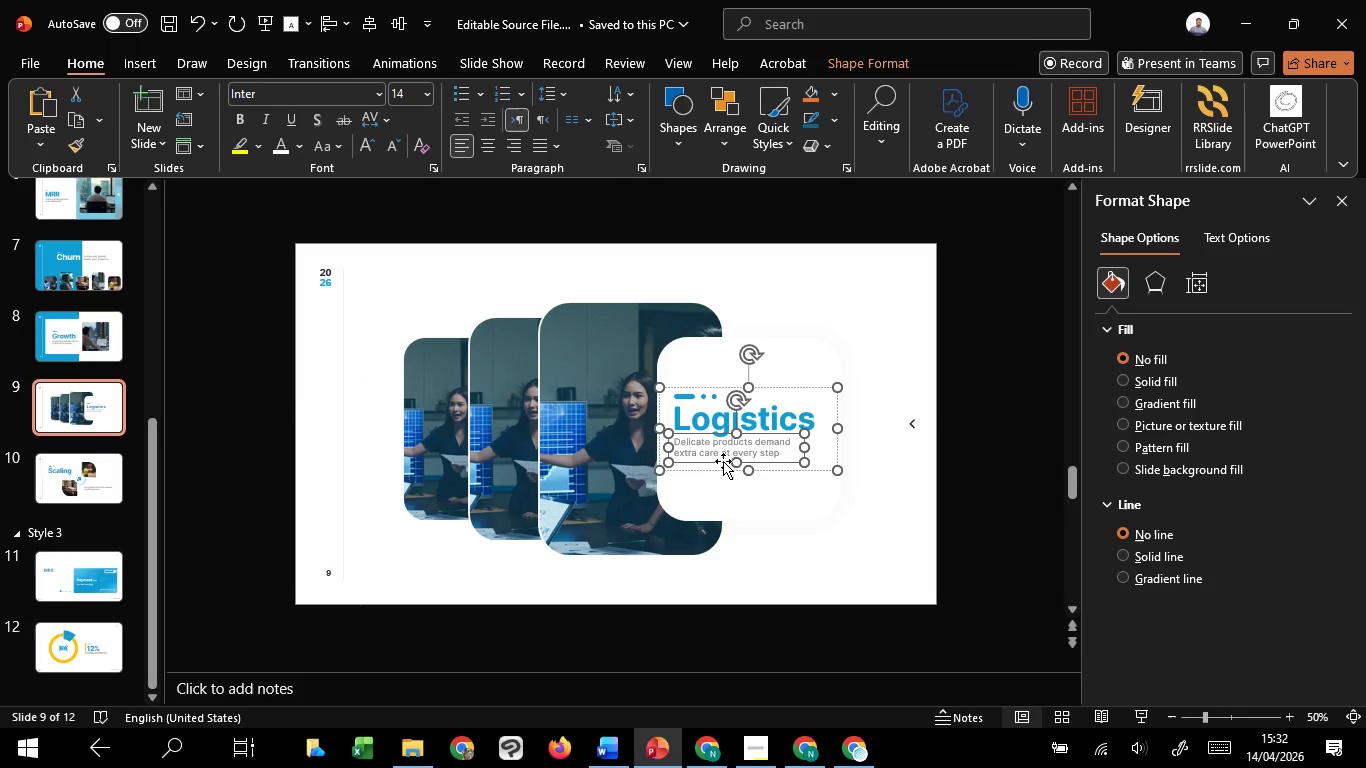 
scroll: coordinate [723, 461], scroll_direction: down, amount: 2.0
 